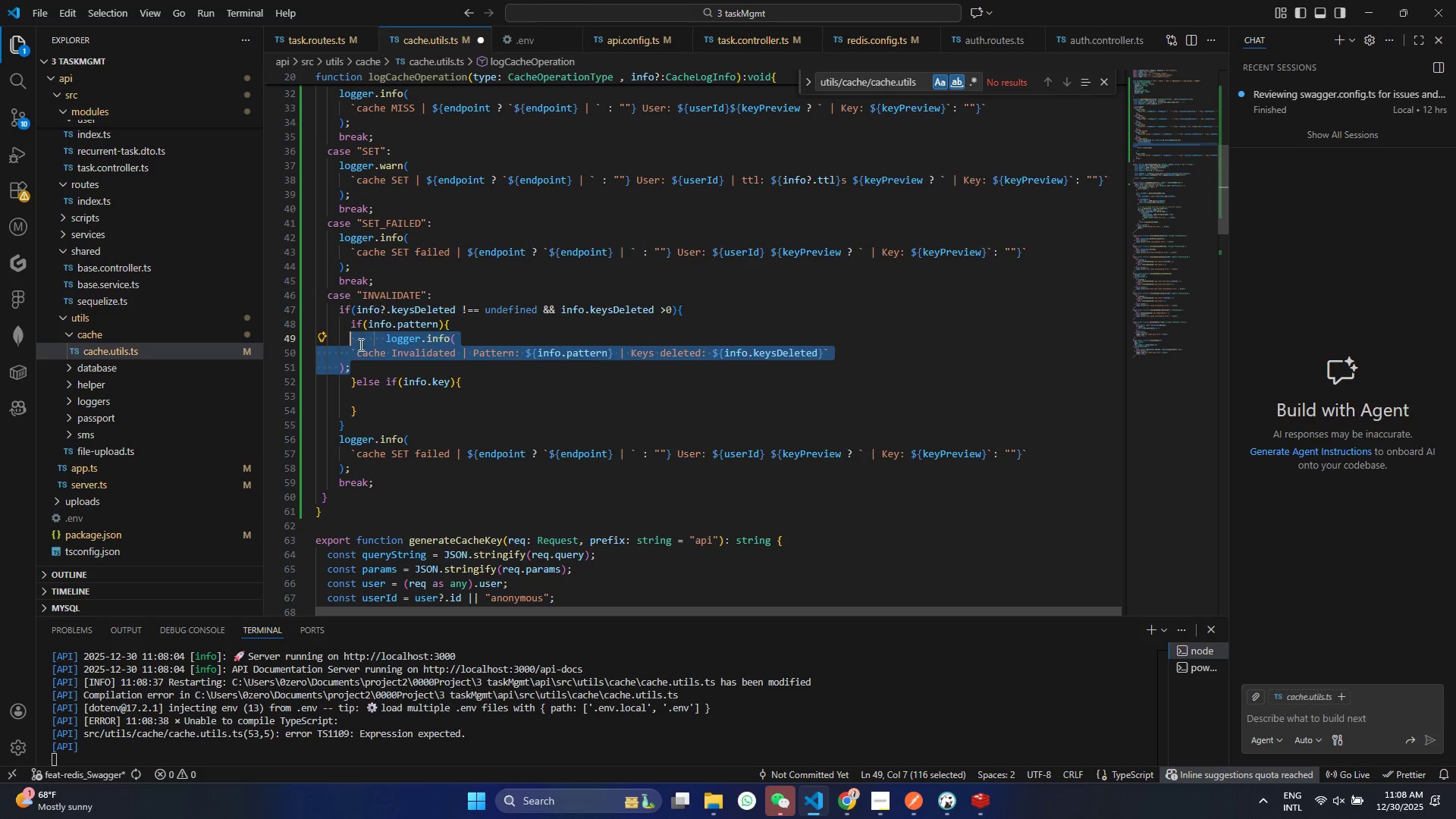 
key(Control+ControlLeft)
 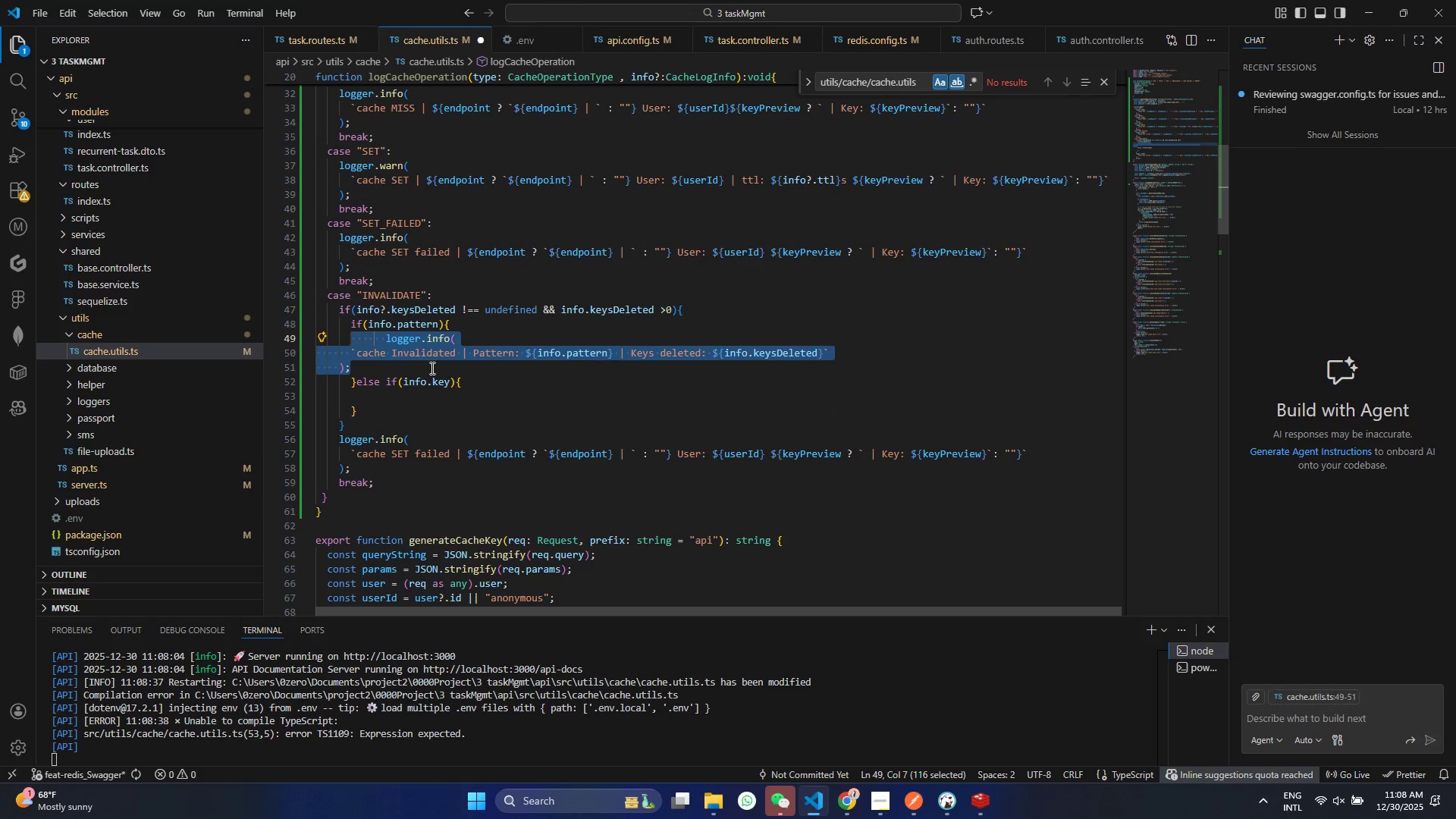 
key(Control+C)
 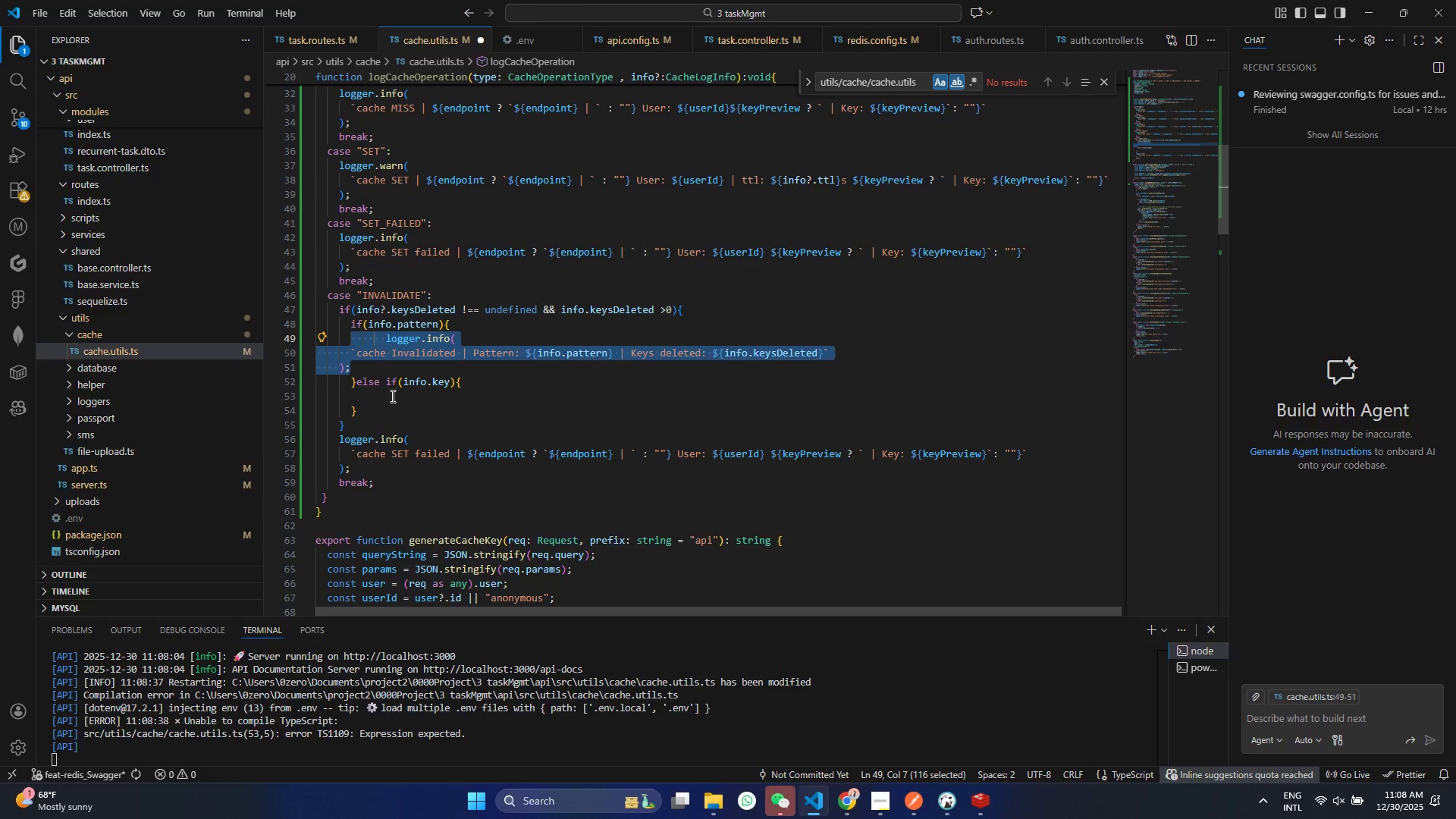 
left_click([388, 394])
 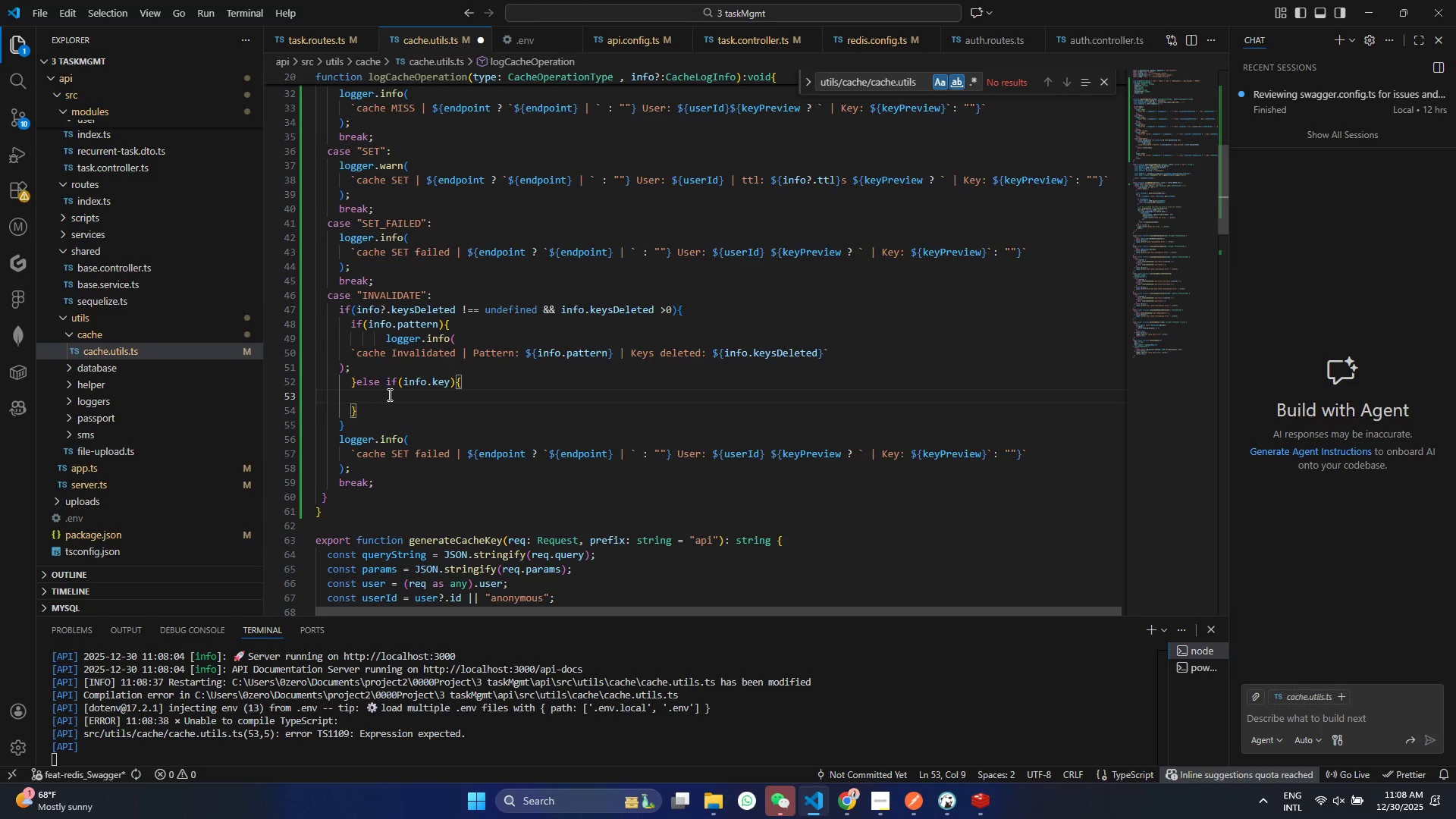 
key(Control+V)
 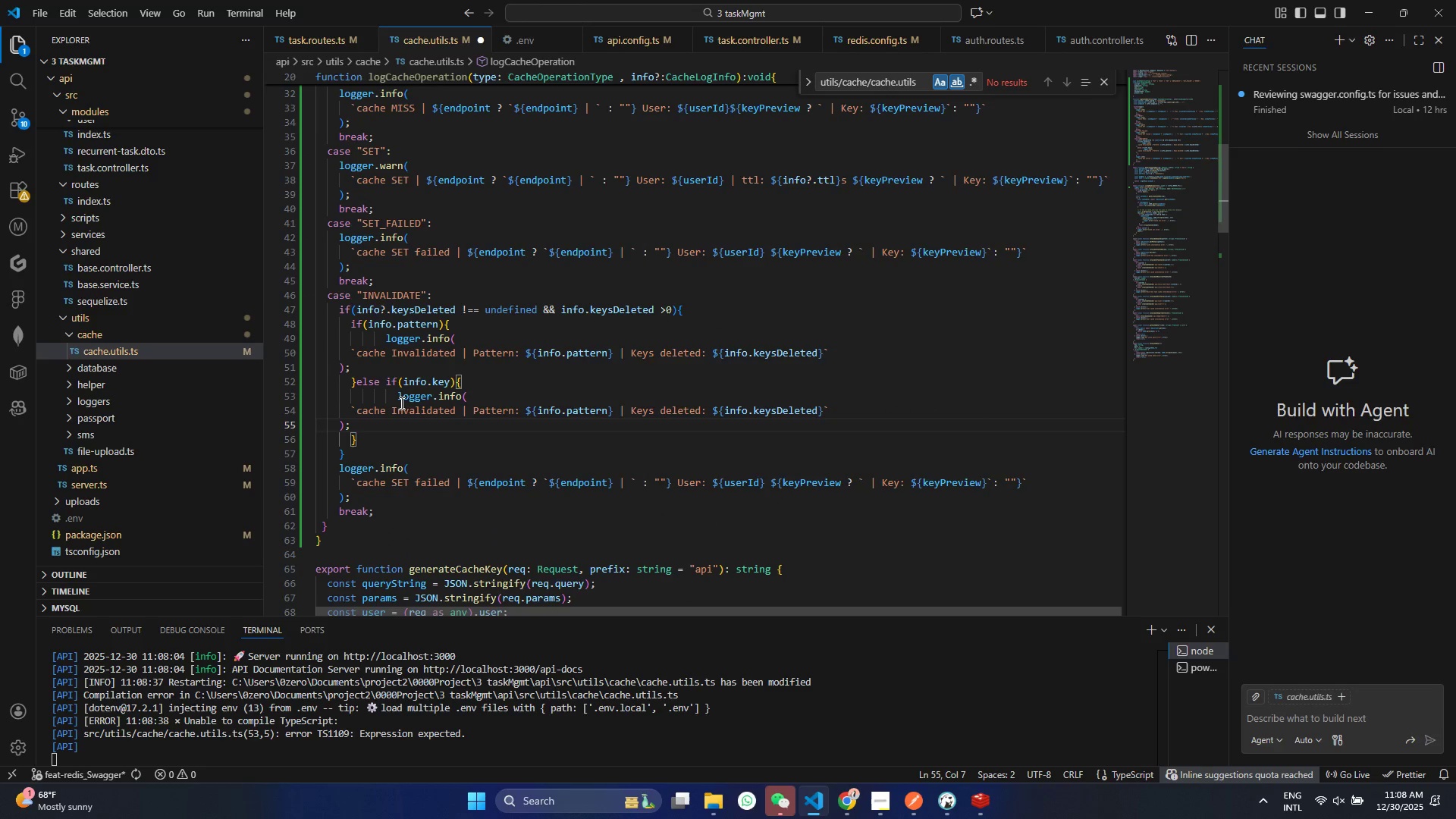 
key(Control+ControlLeft)
 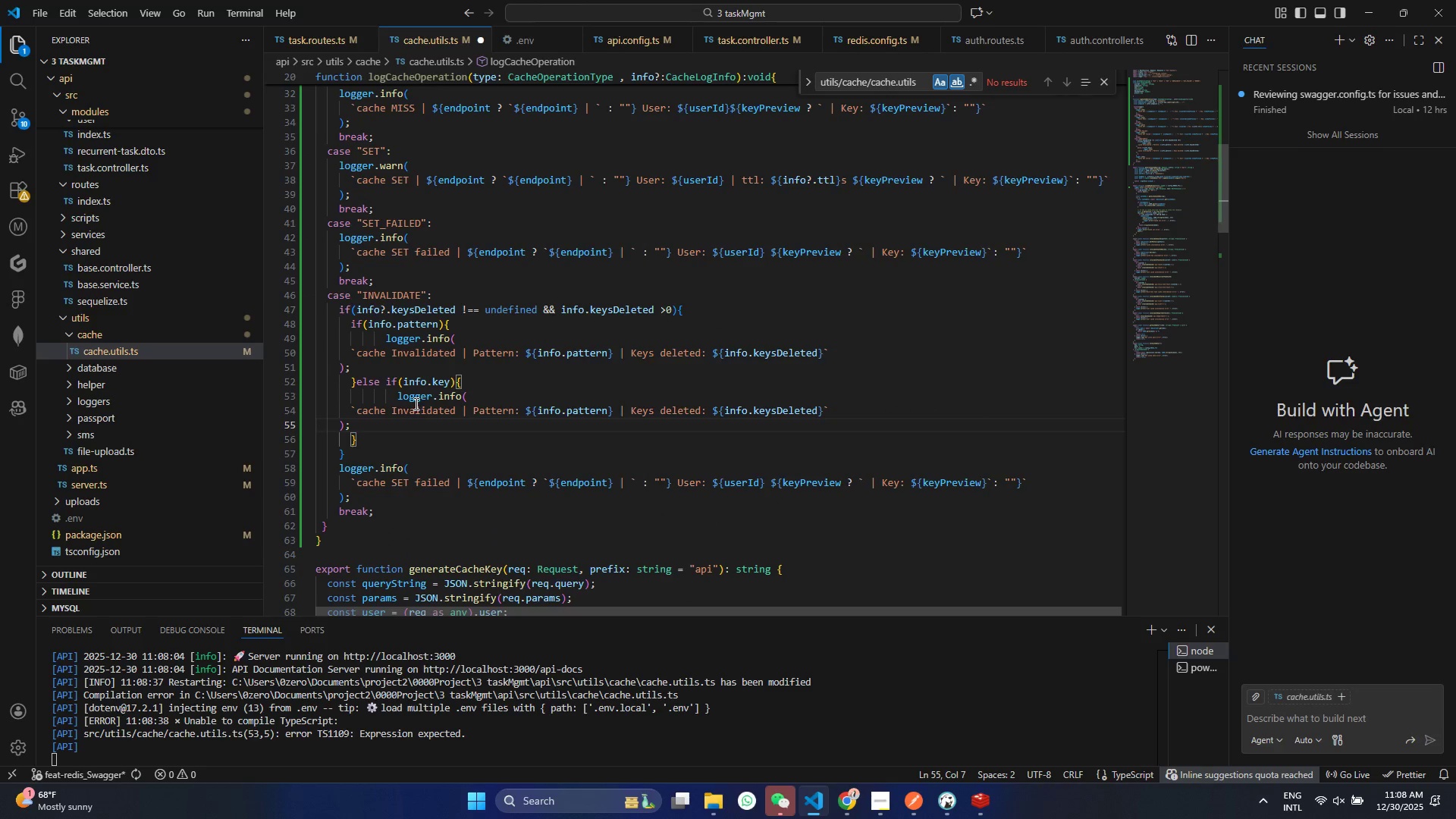 
key(Control+S)
 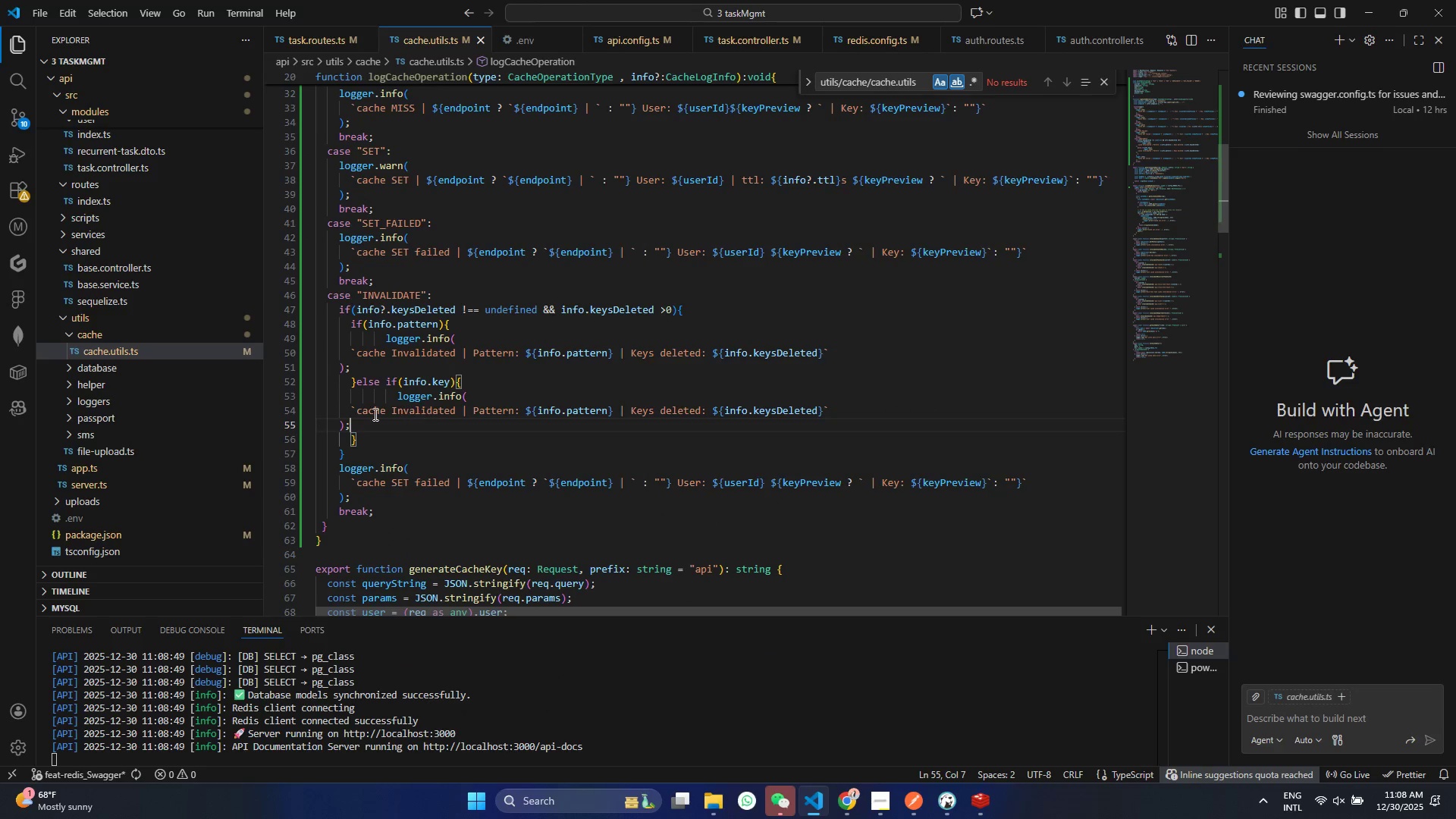 
left_click([388, 413])
 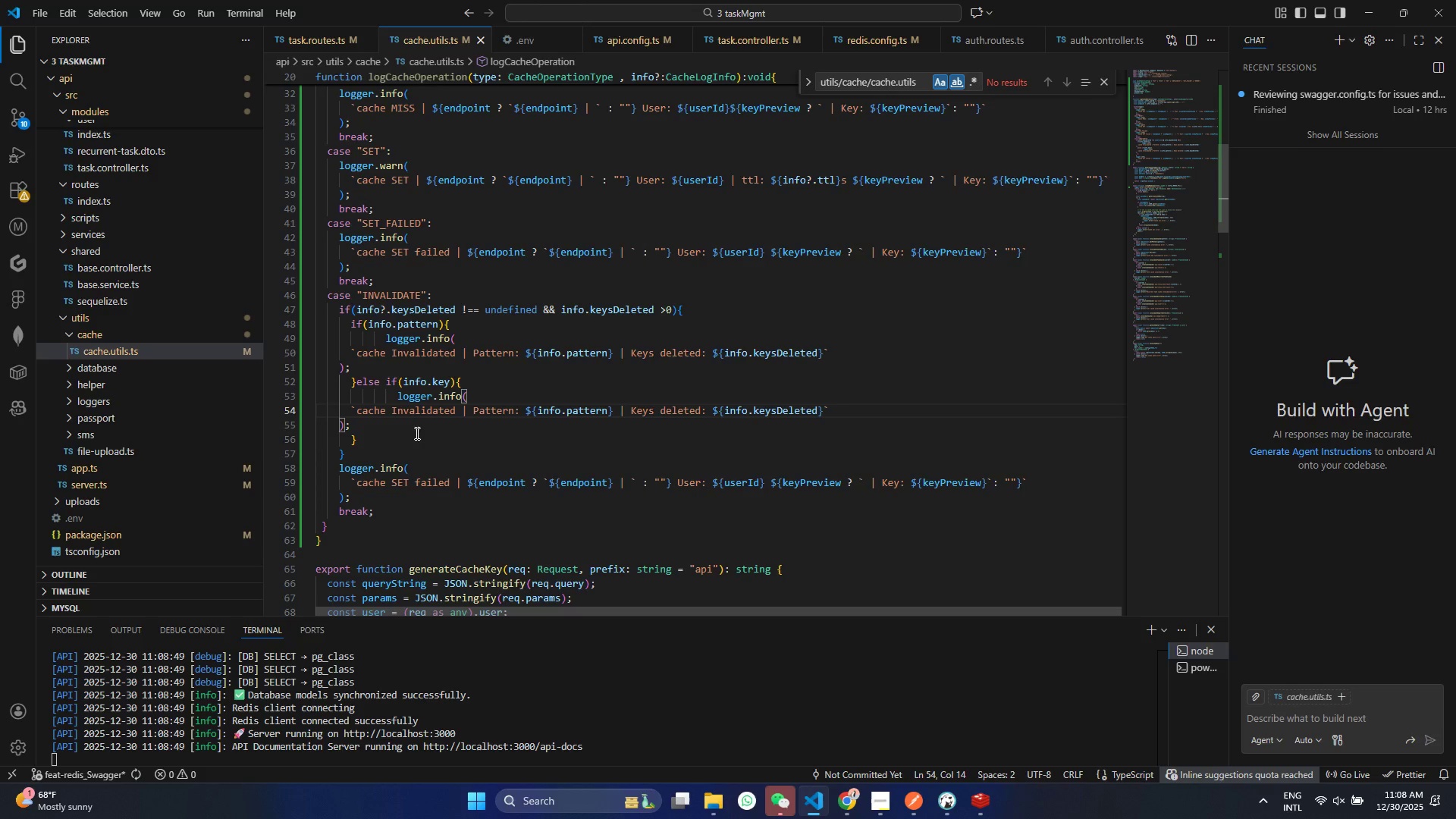 
key(Control+Shift+ShiftRight)
 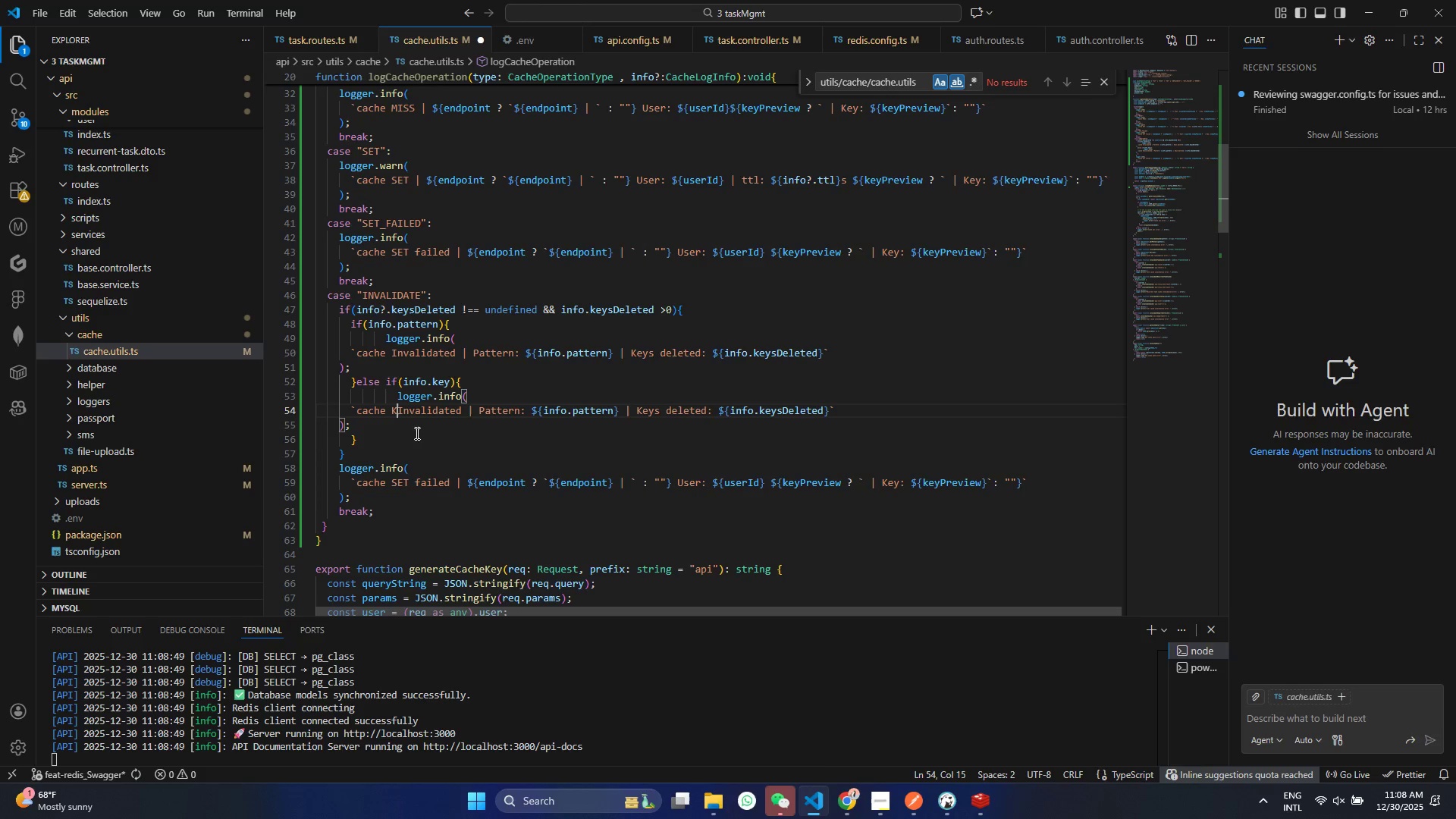 
key(Control+Shift+K)
 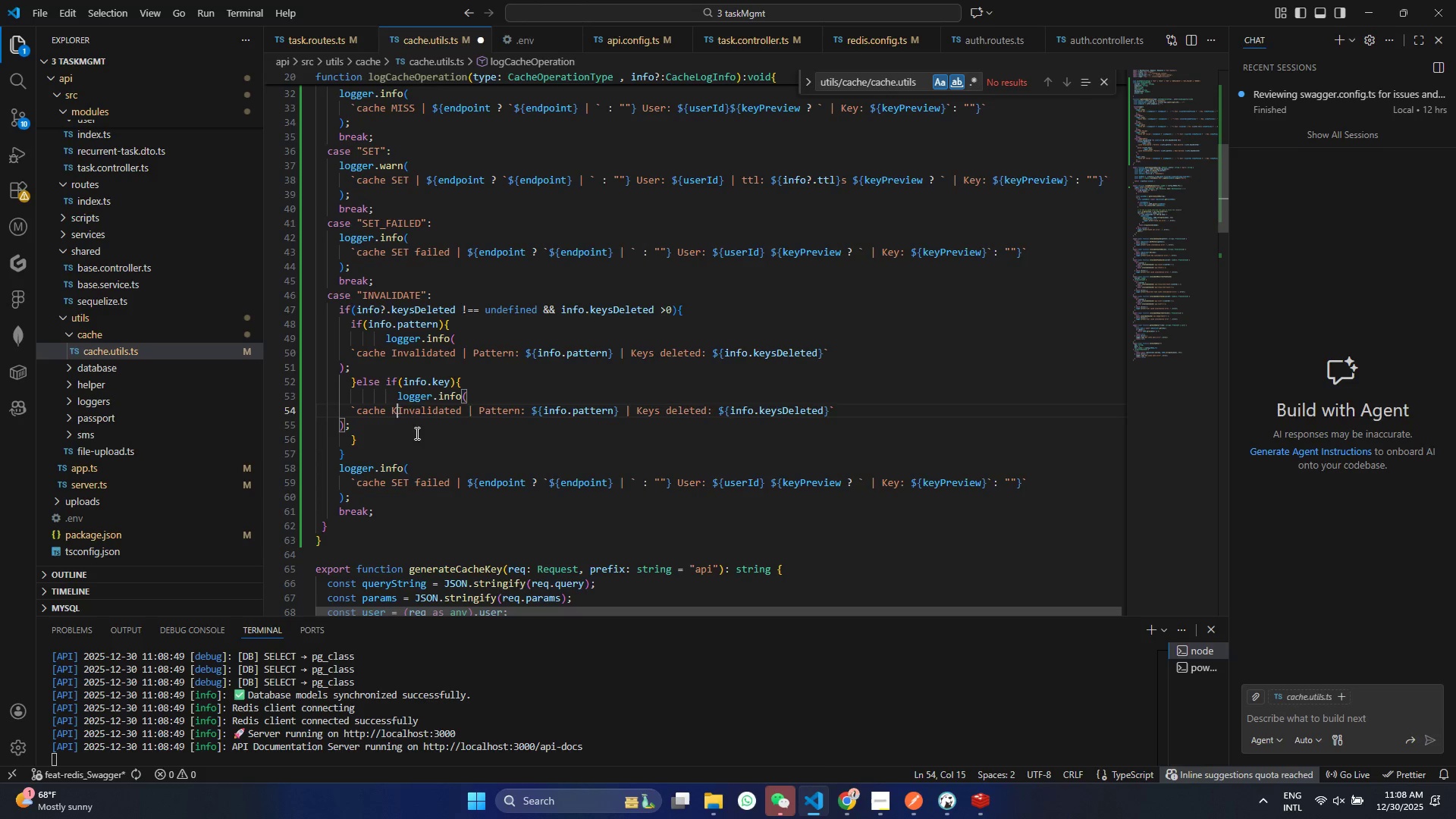 
type(ey )
 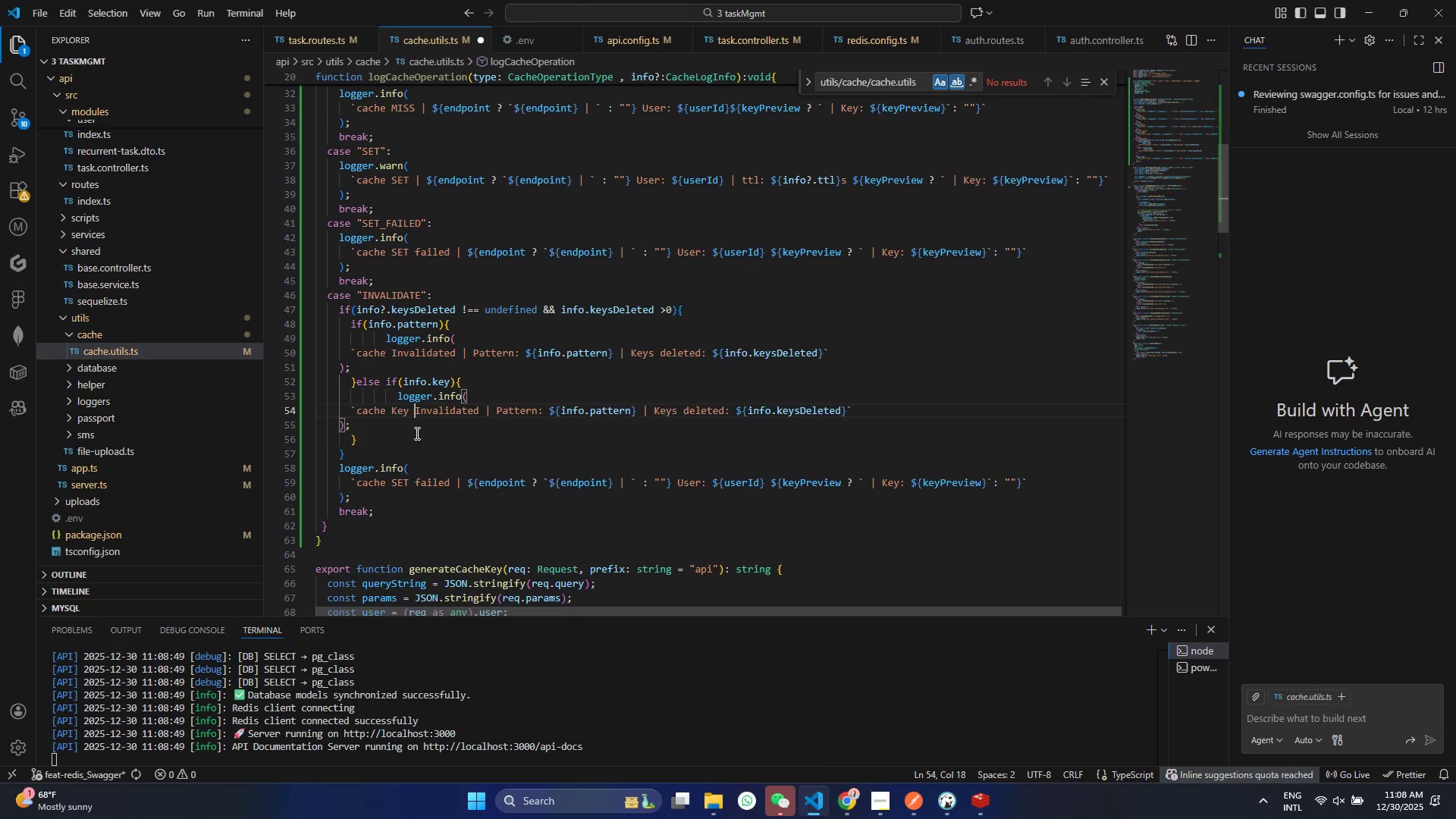 
key(Control+ControlLeft)
 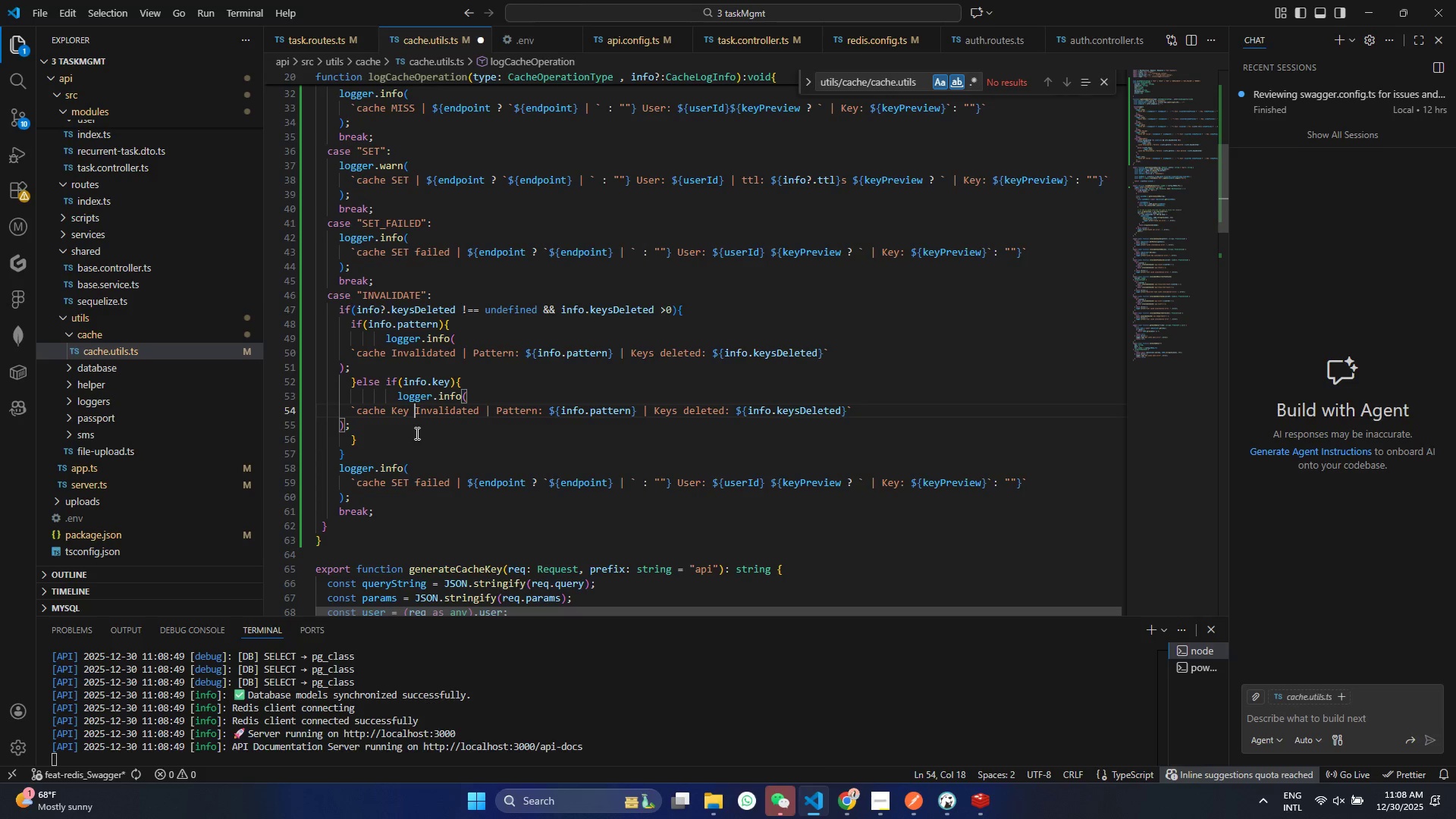 
key(Control+S)
 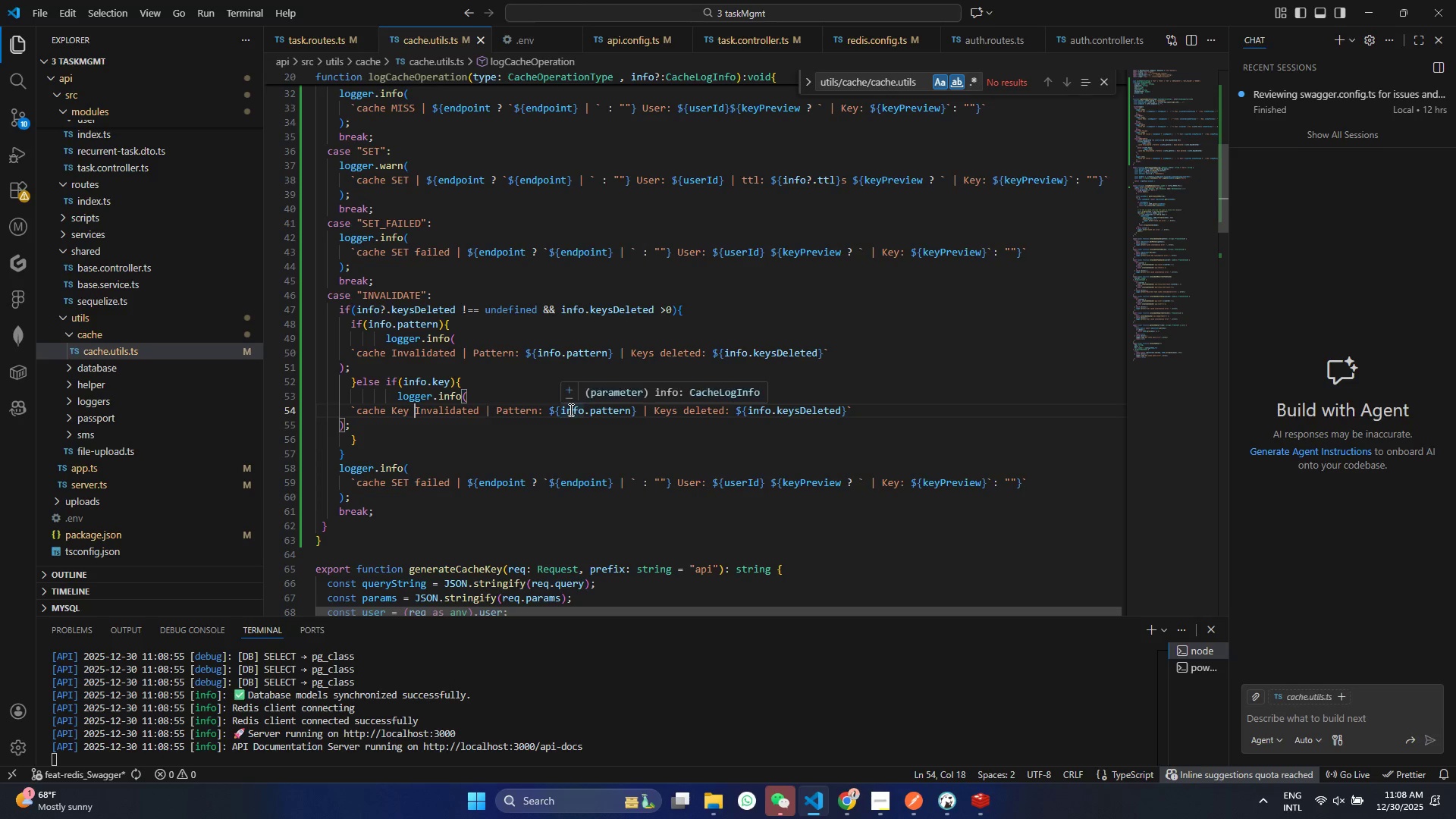 
wait(7.64)
 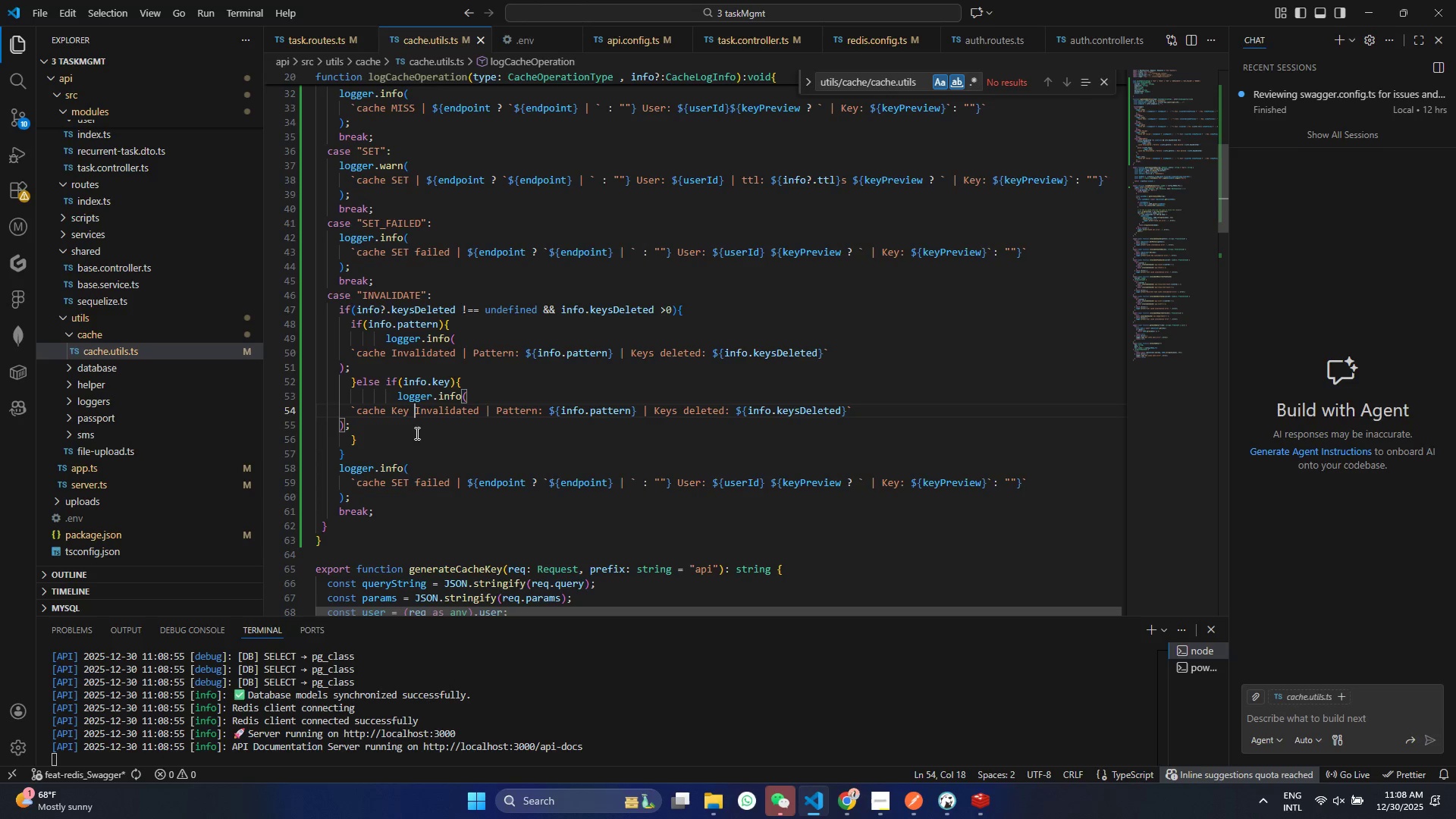 
double_click([509, 408])
 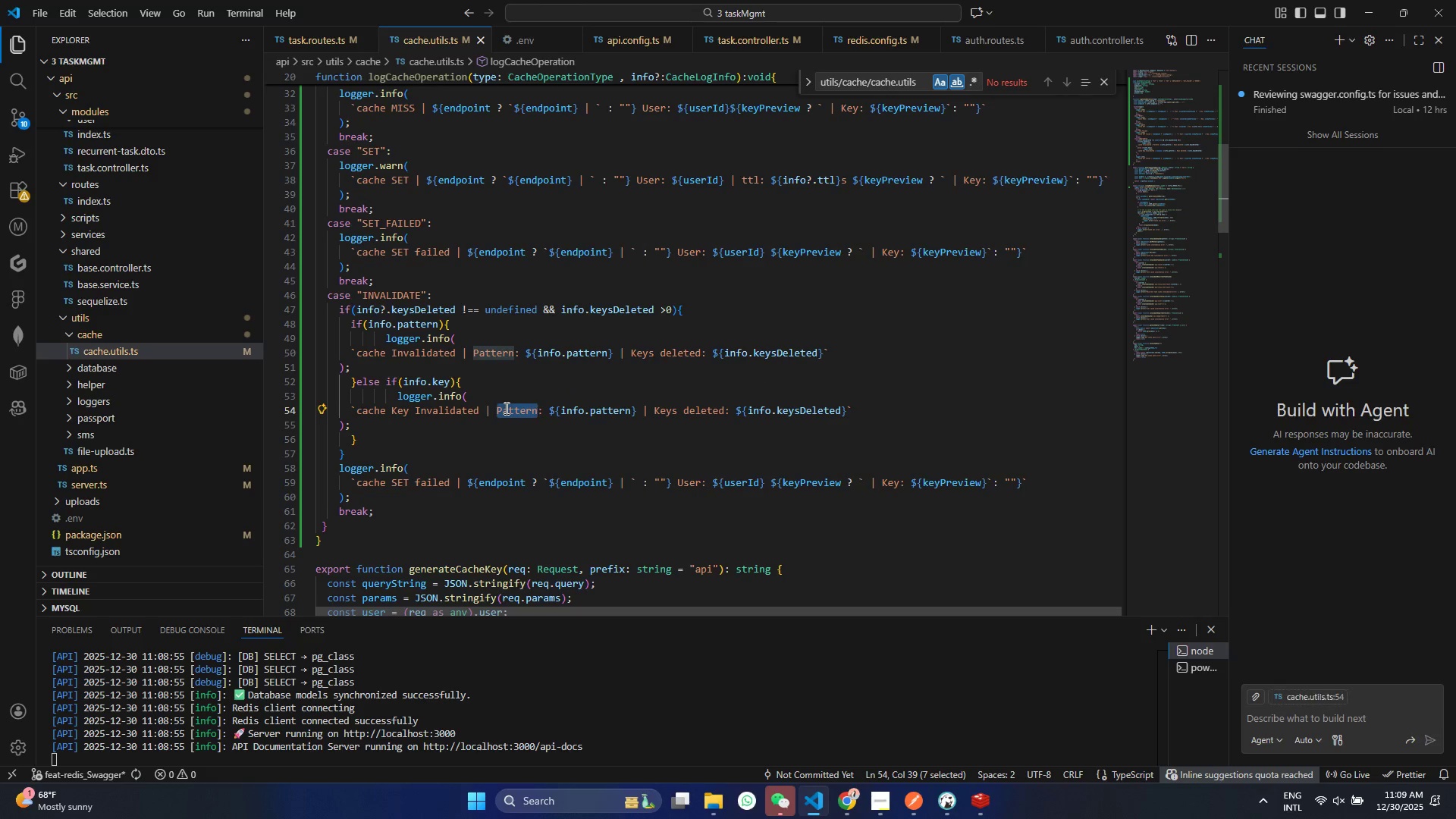 
type(Key)
 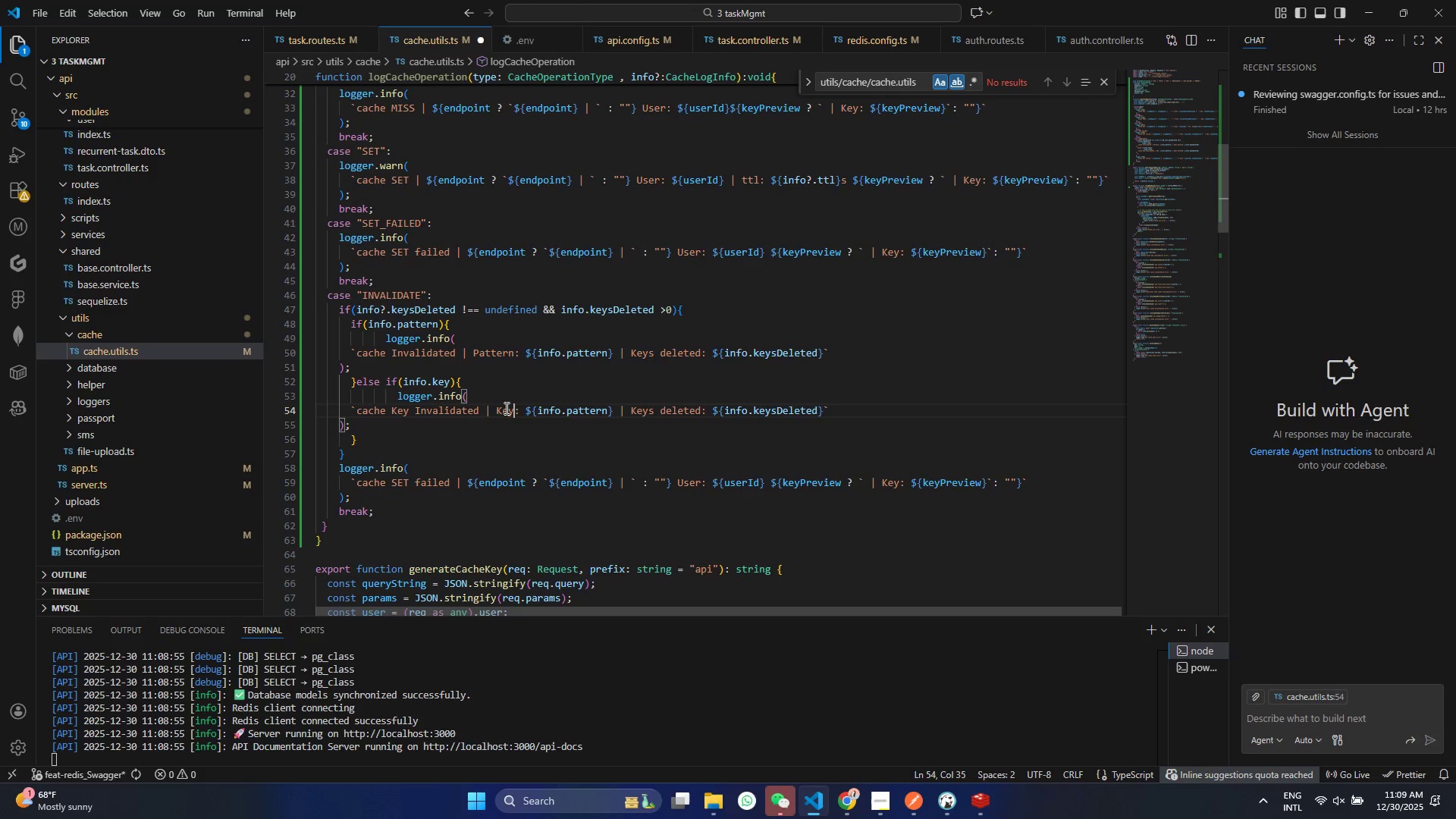 
key(Control+ControlLeft)
 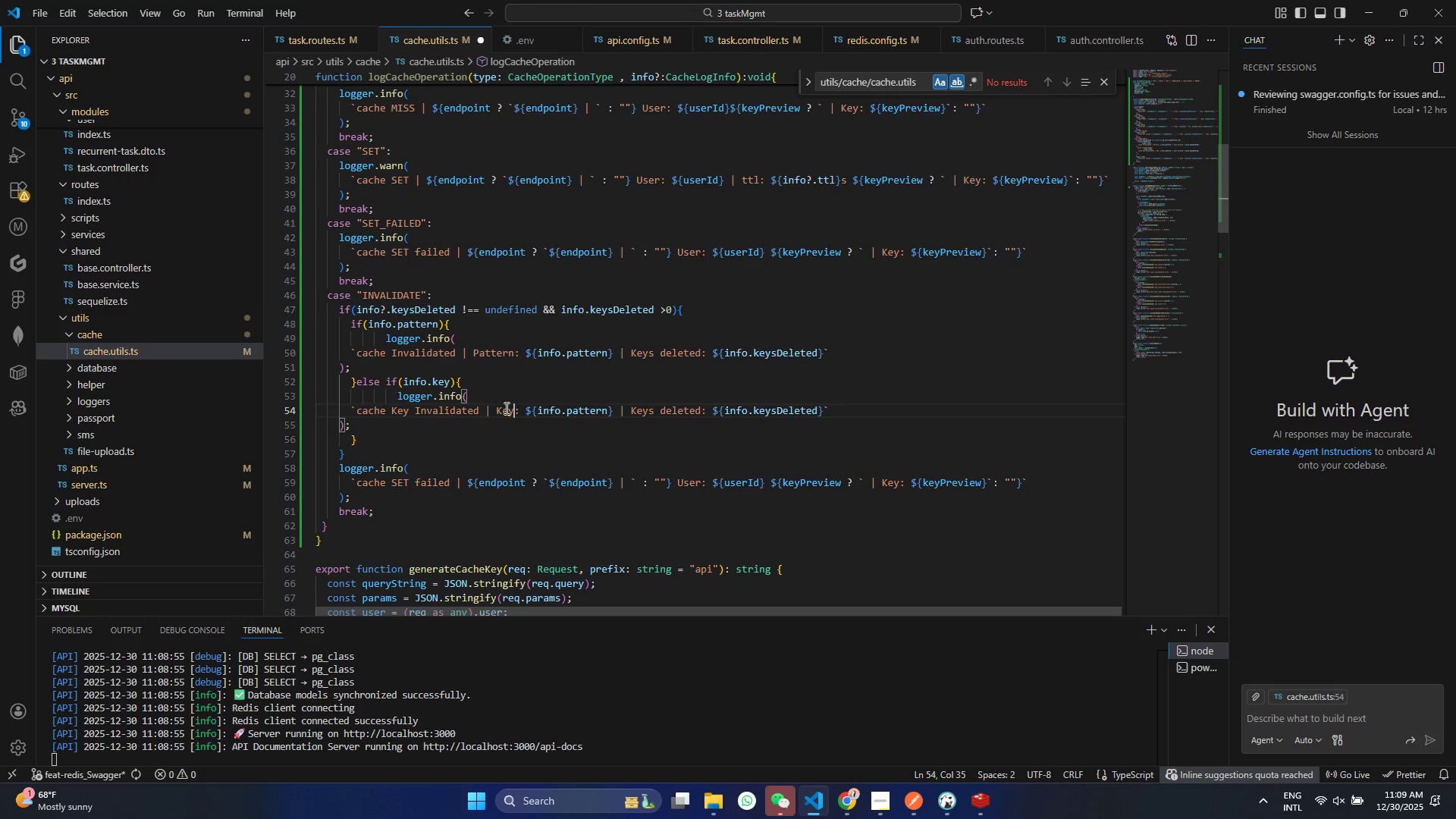 
key(Control+S)
 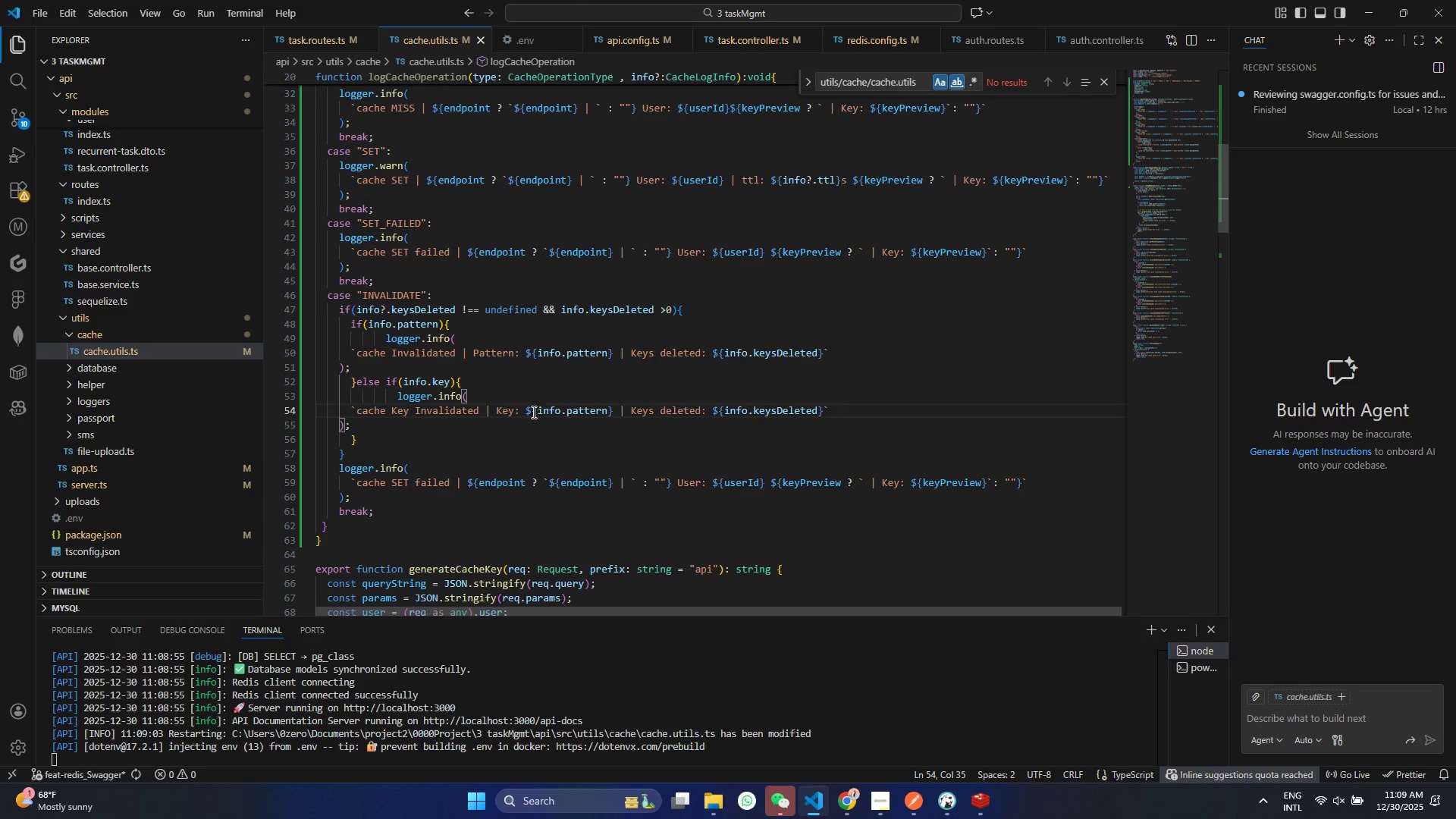 
left_click_drag(start_coordinate=[540, 410], to_coordinate=[604, 419])
 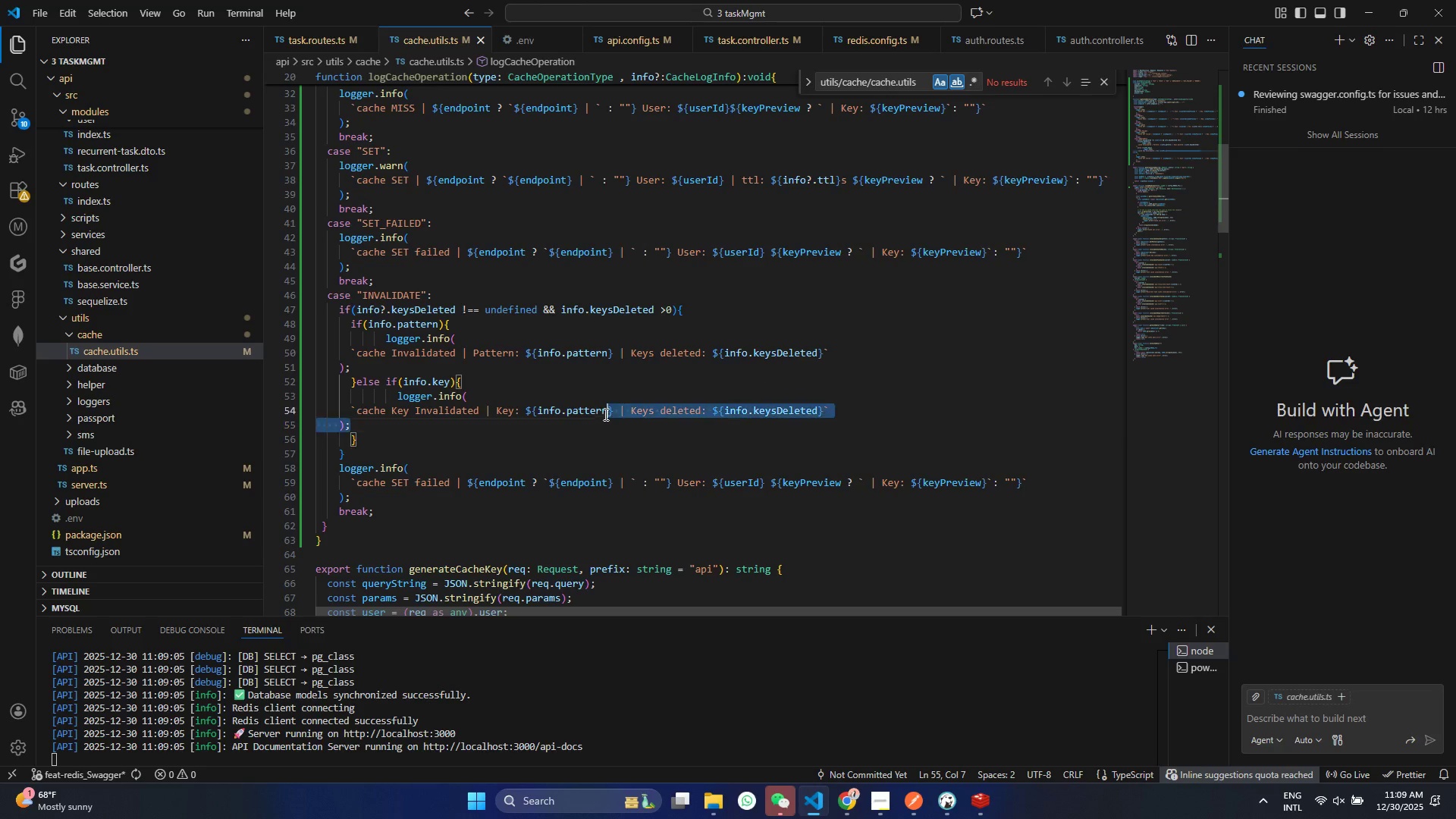 
left_click_drag(start_coordinate=[604, 419], to_coordinate=[605, 413])
 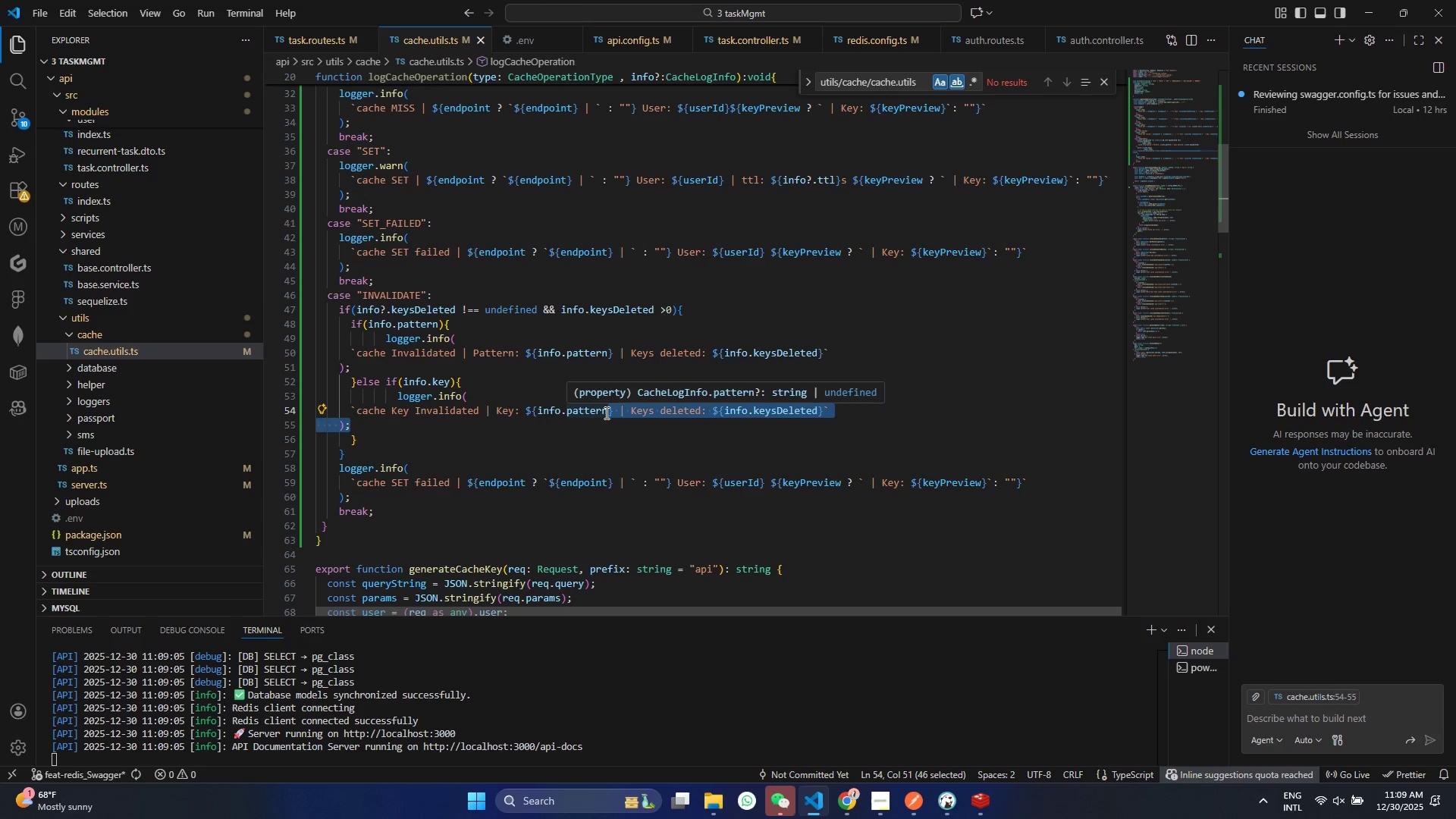 
left_click([605, 413])
 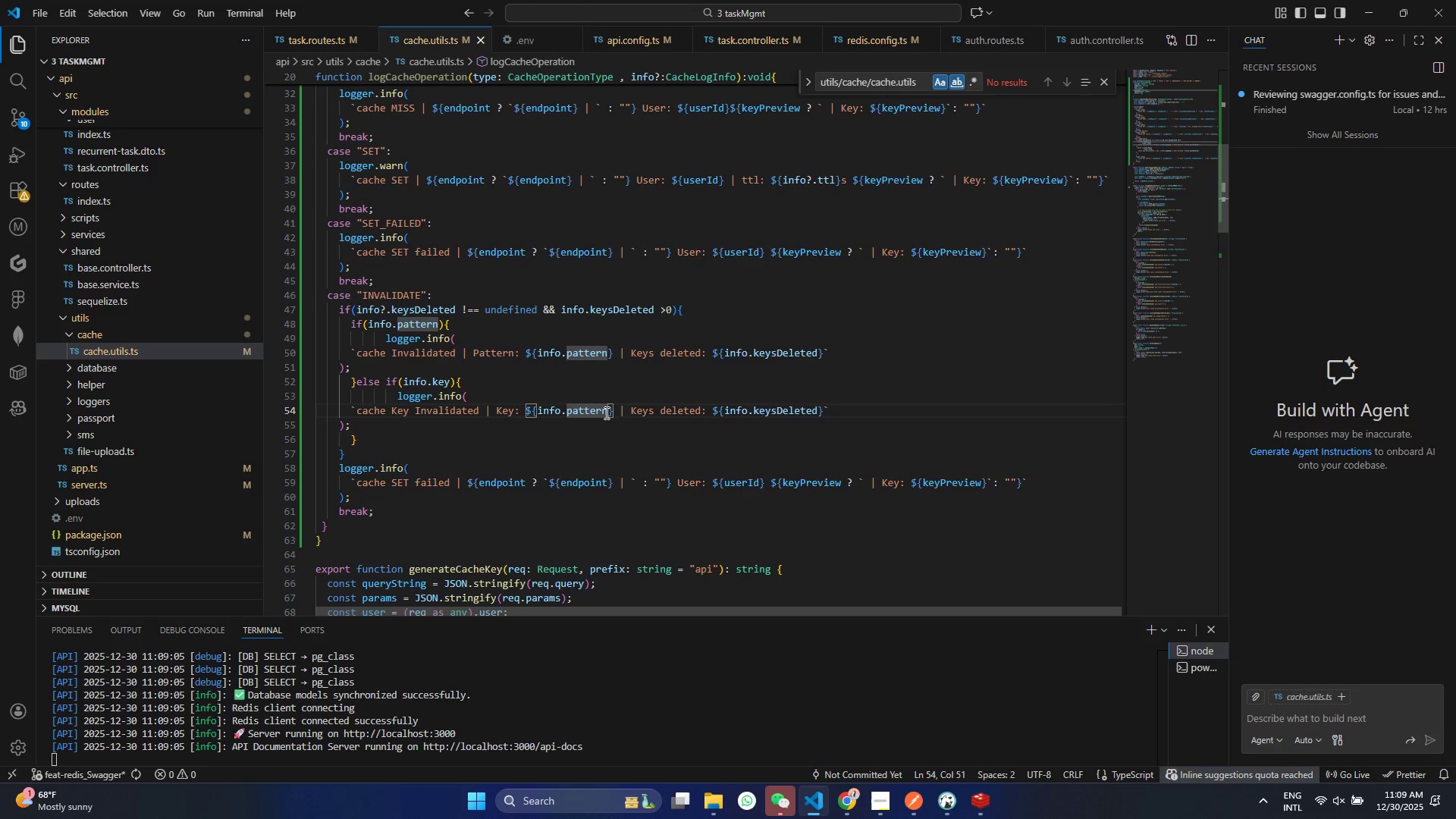 
hold_key(key=Backspace, duration=0.81)
 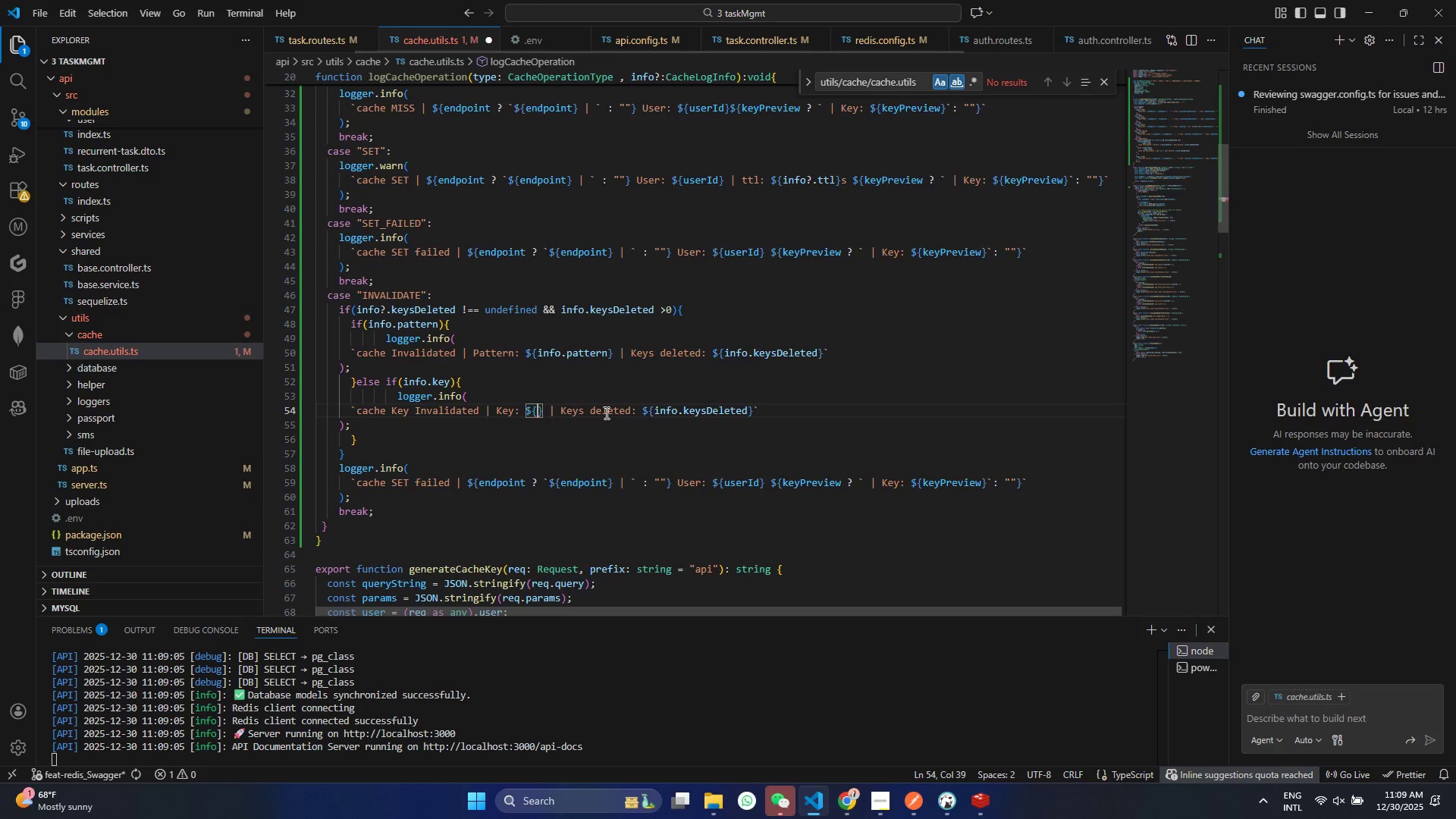 
key(Backspace)
 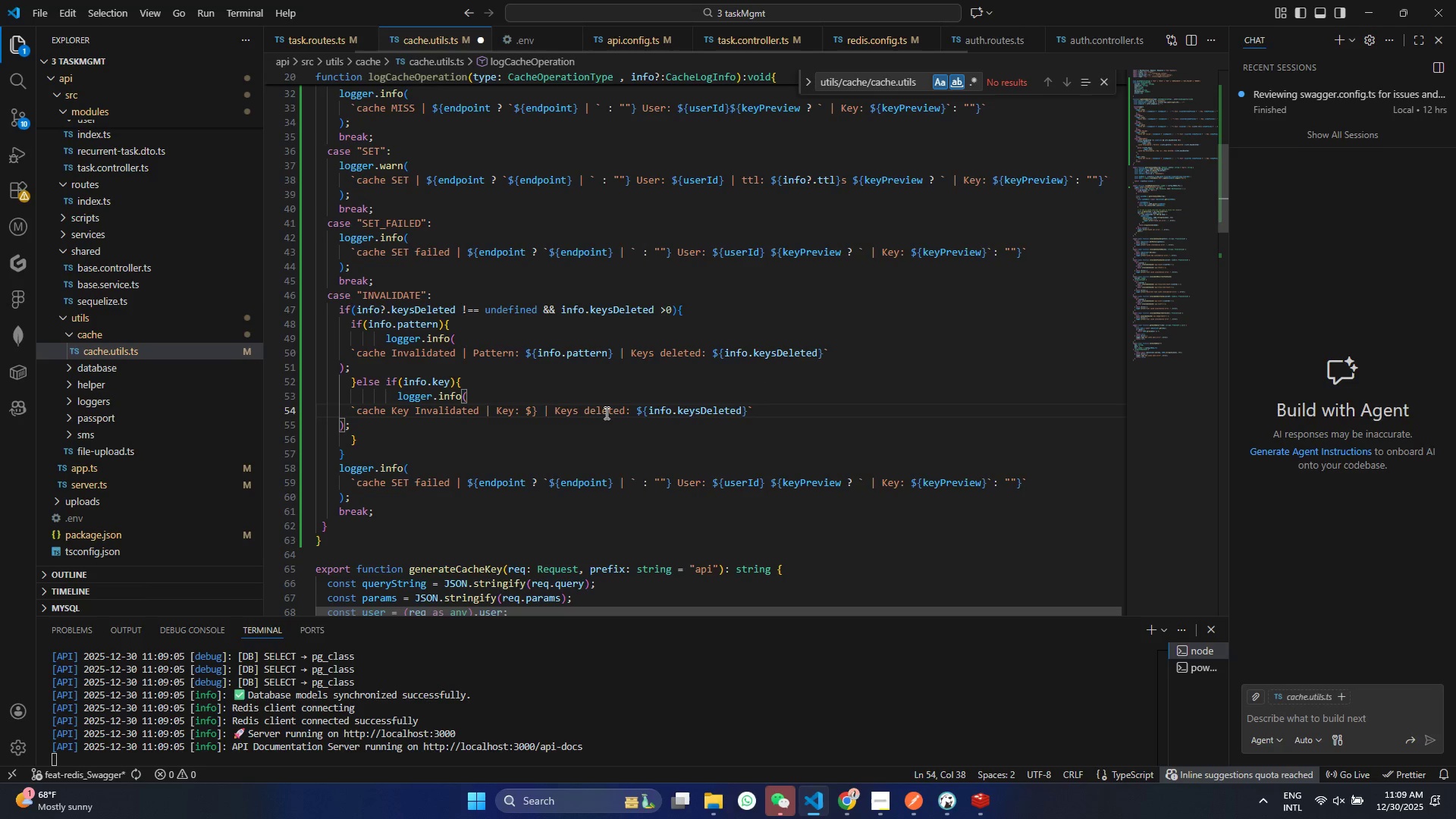 
key(Shift+BracketLeft)
 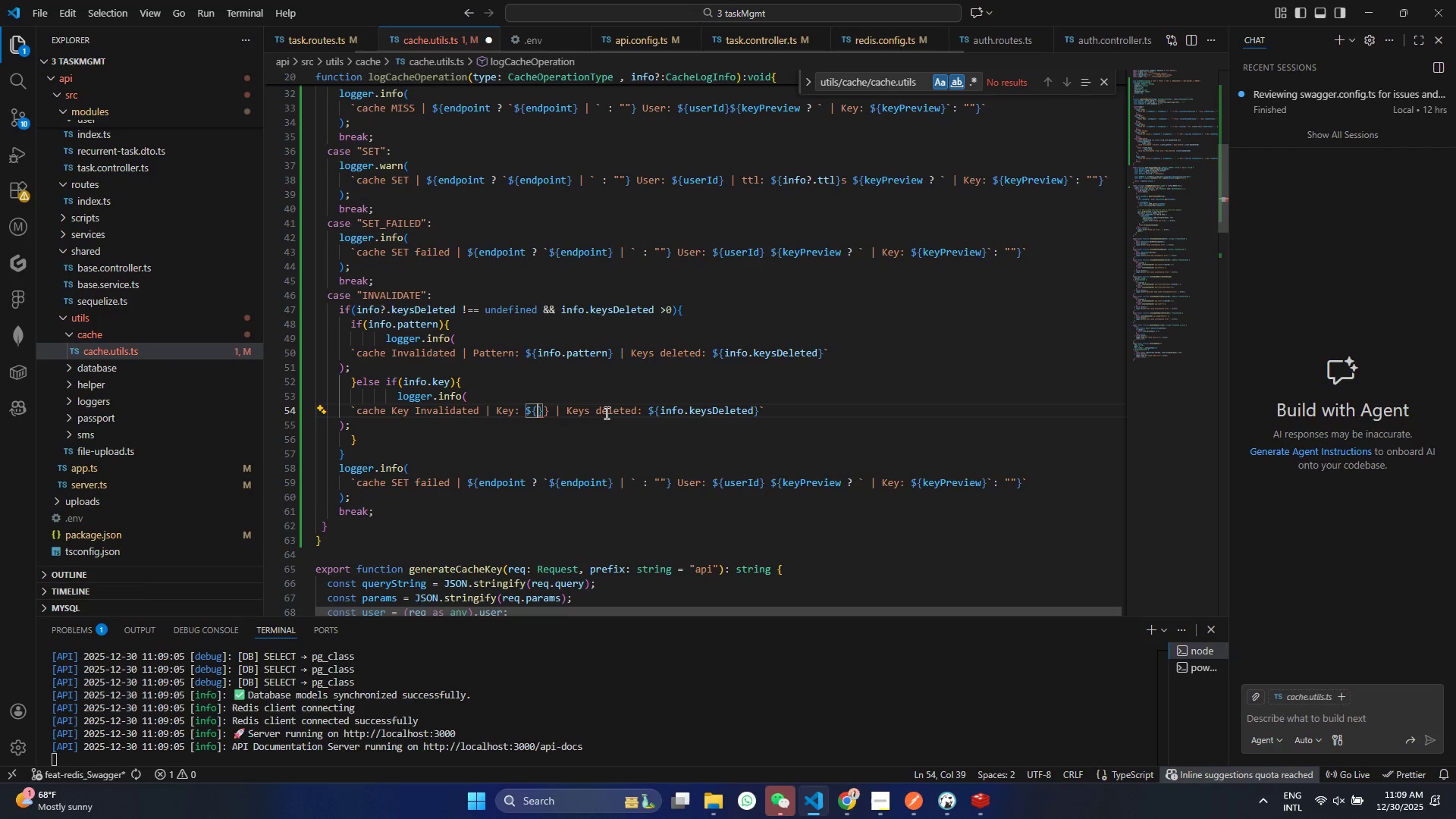 
key(ArrowRight)
 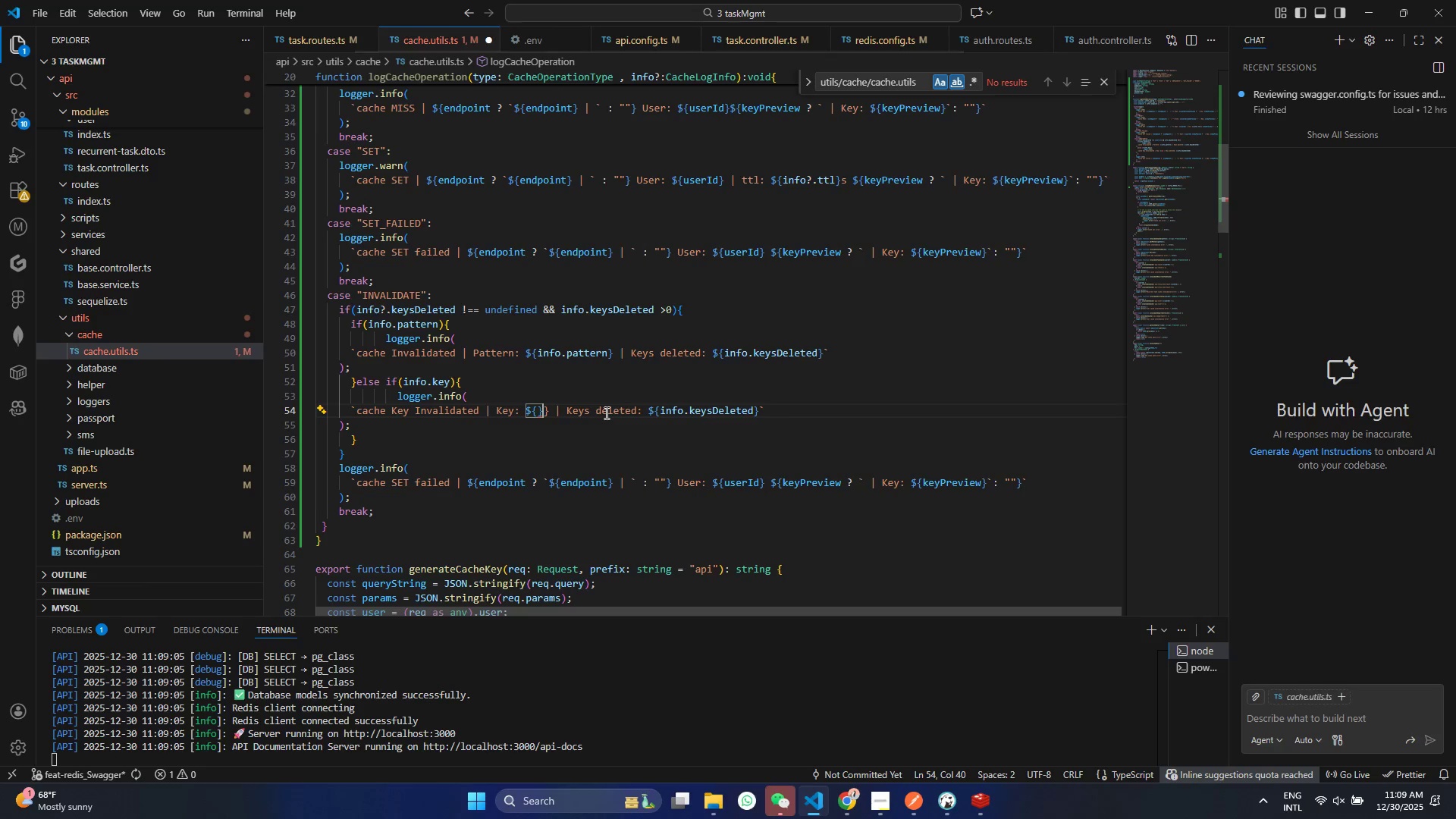 
key(ArrowRight)
 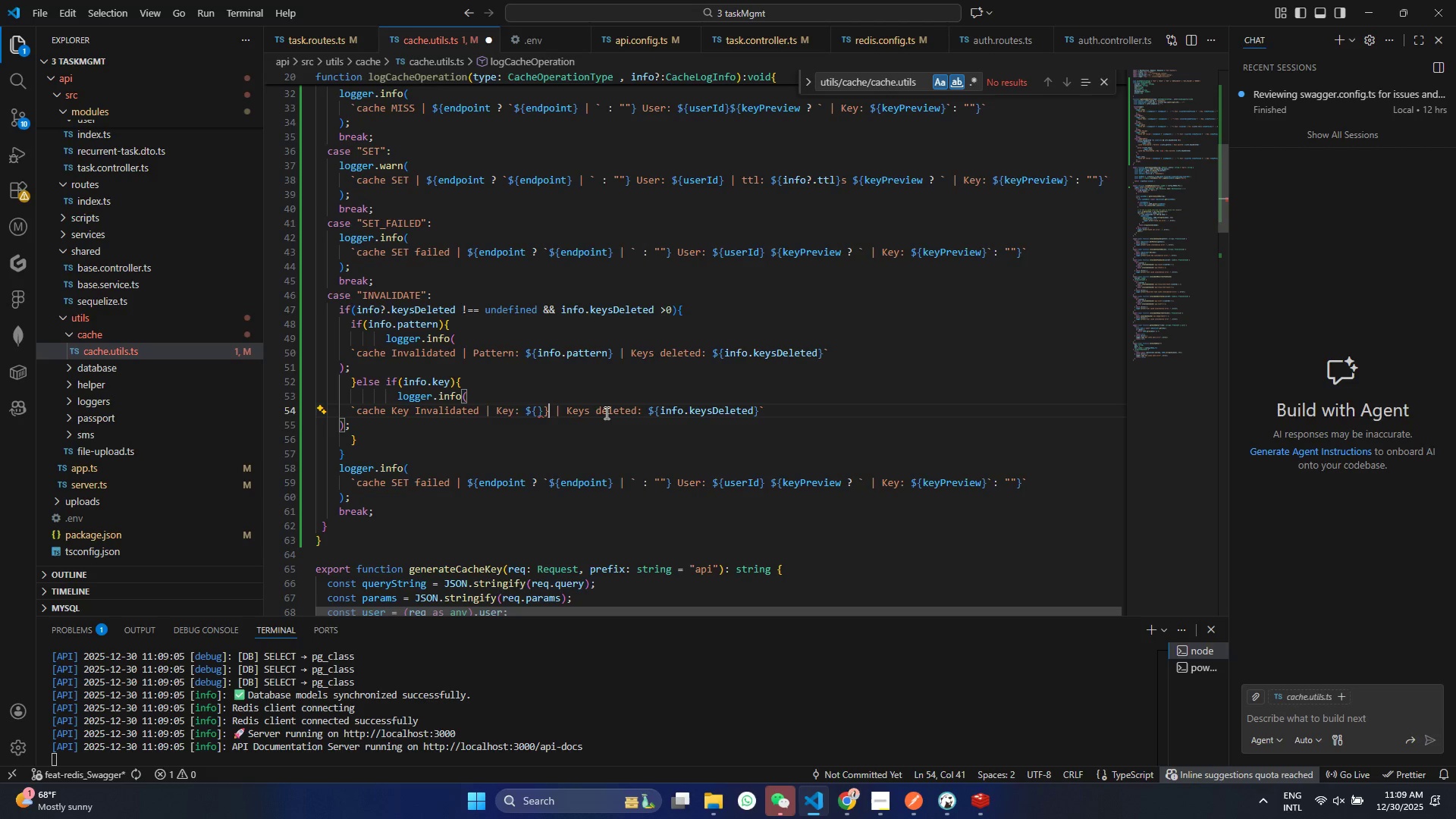 
key(Backspace)
 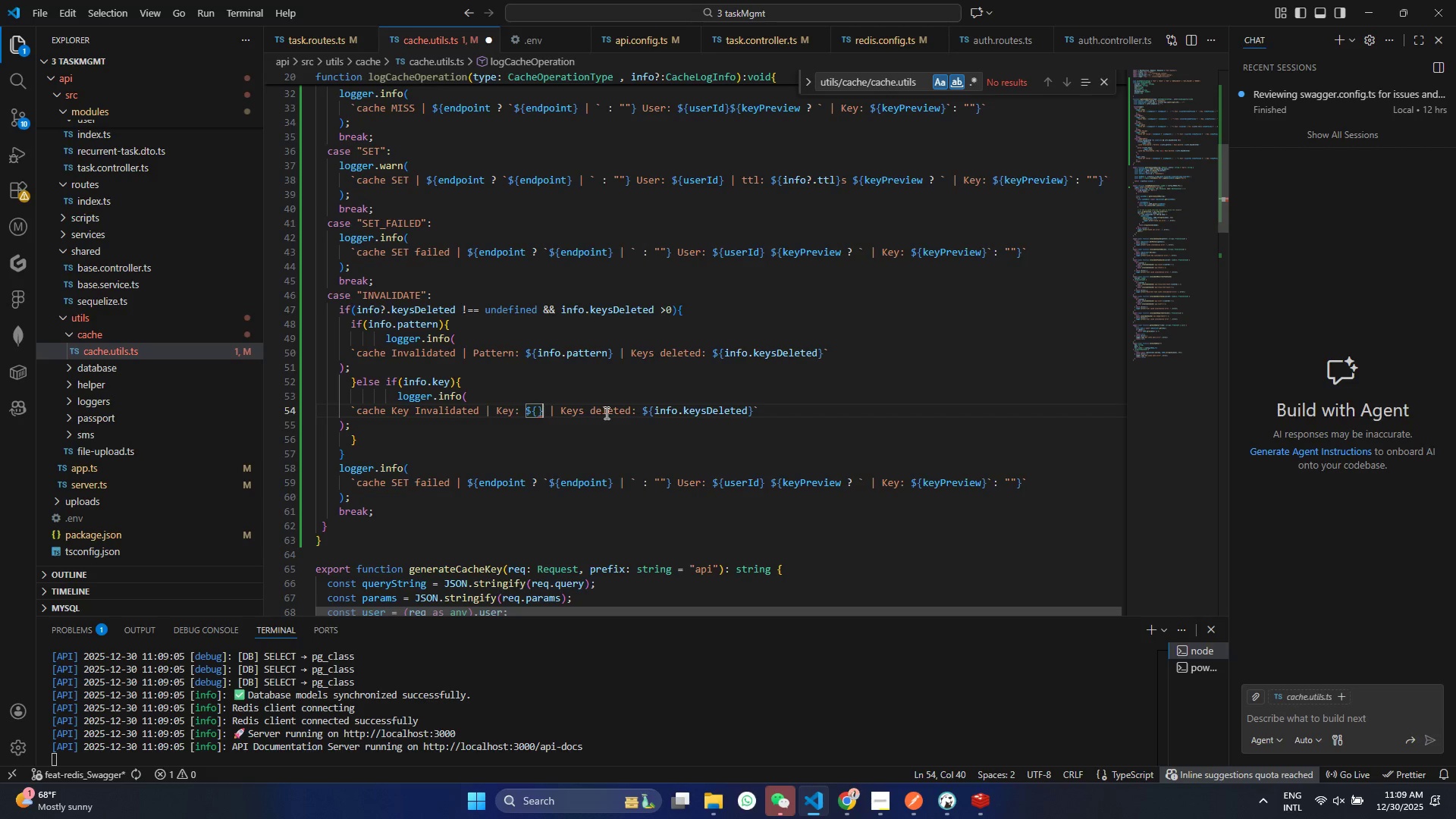 
key(ArrowLeft)
 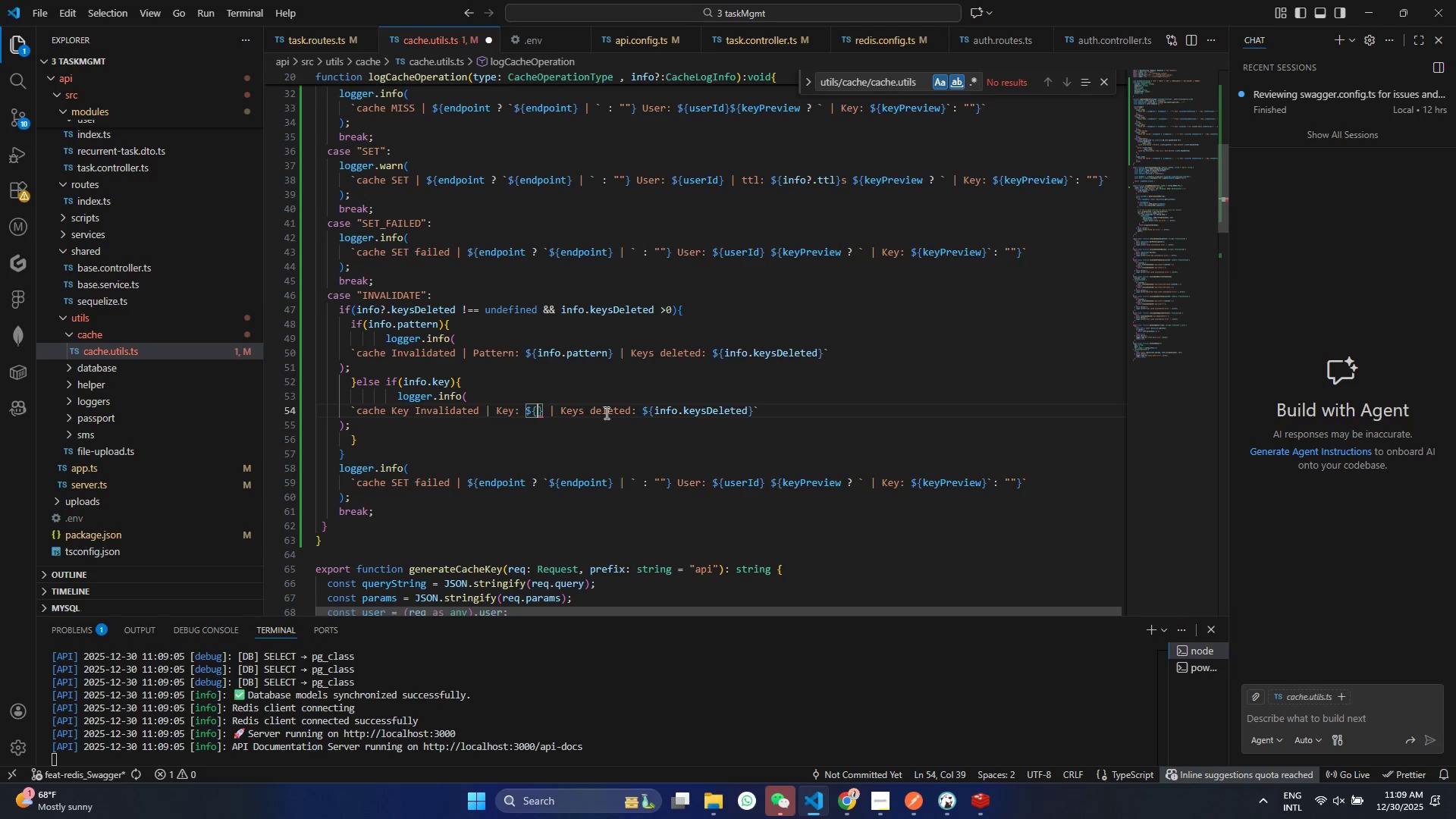 
hold_key(key=ShiftRight, duration=0.36)
 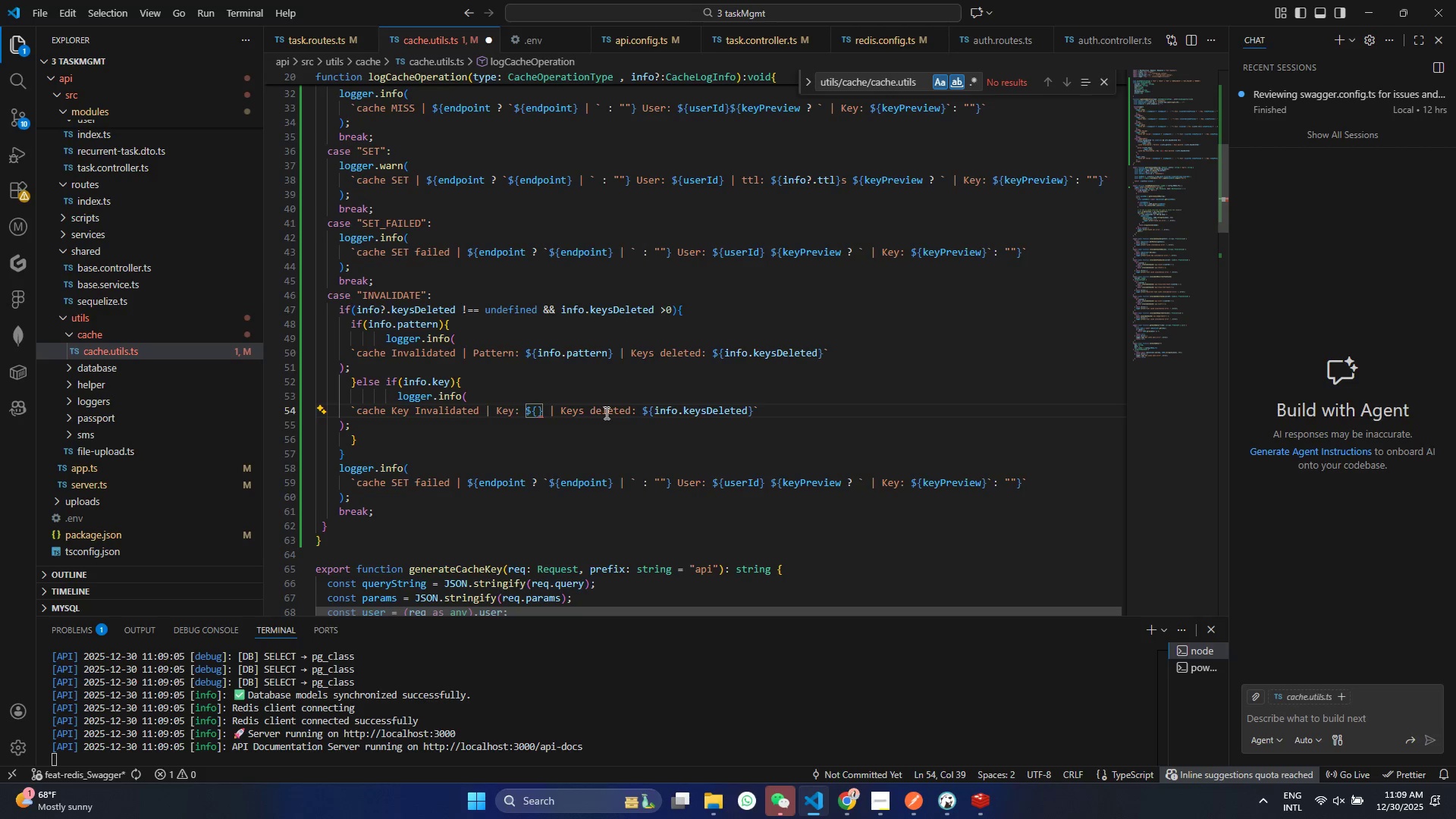 
type(ke)
 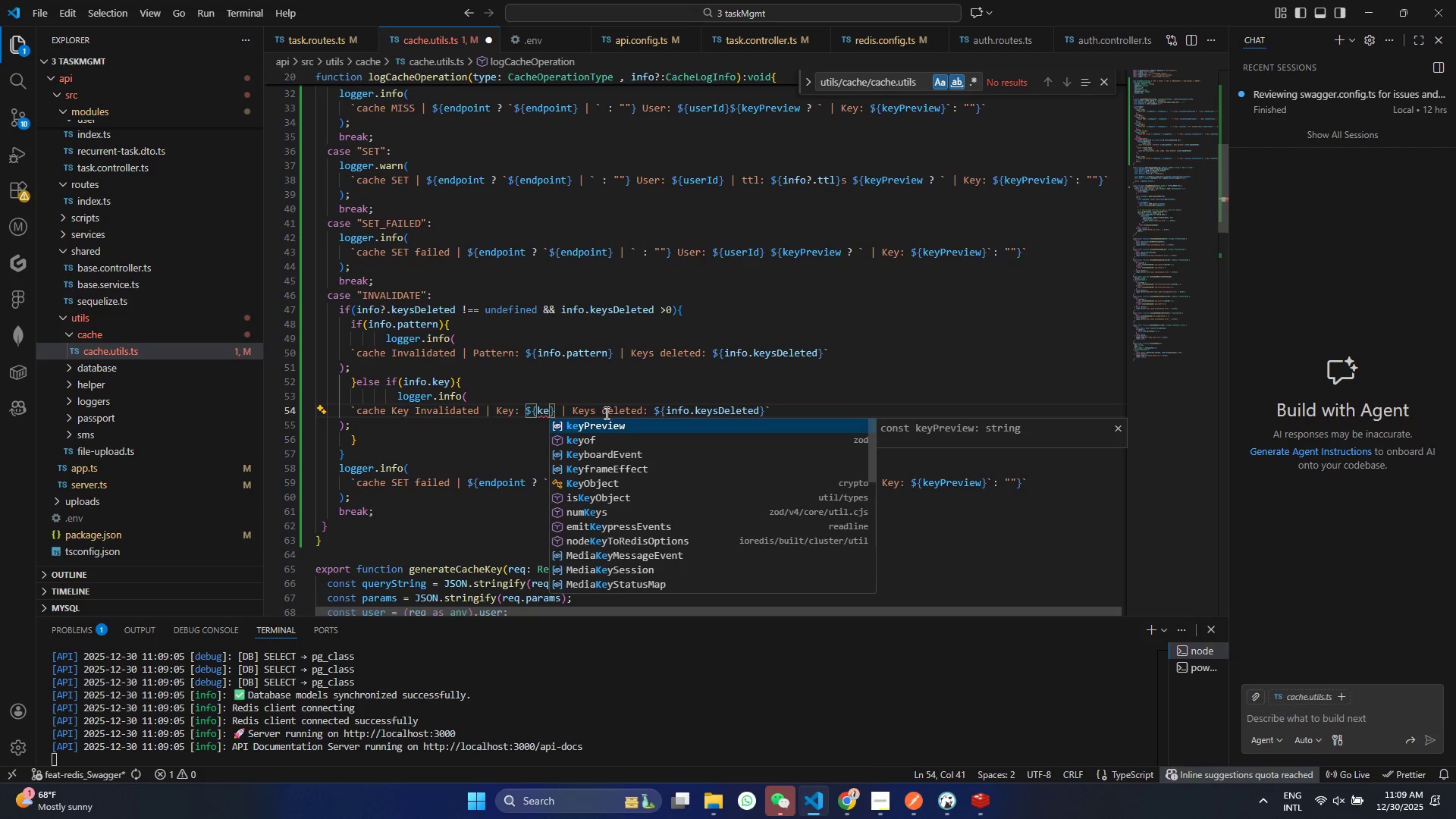 
key(Enter)
 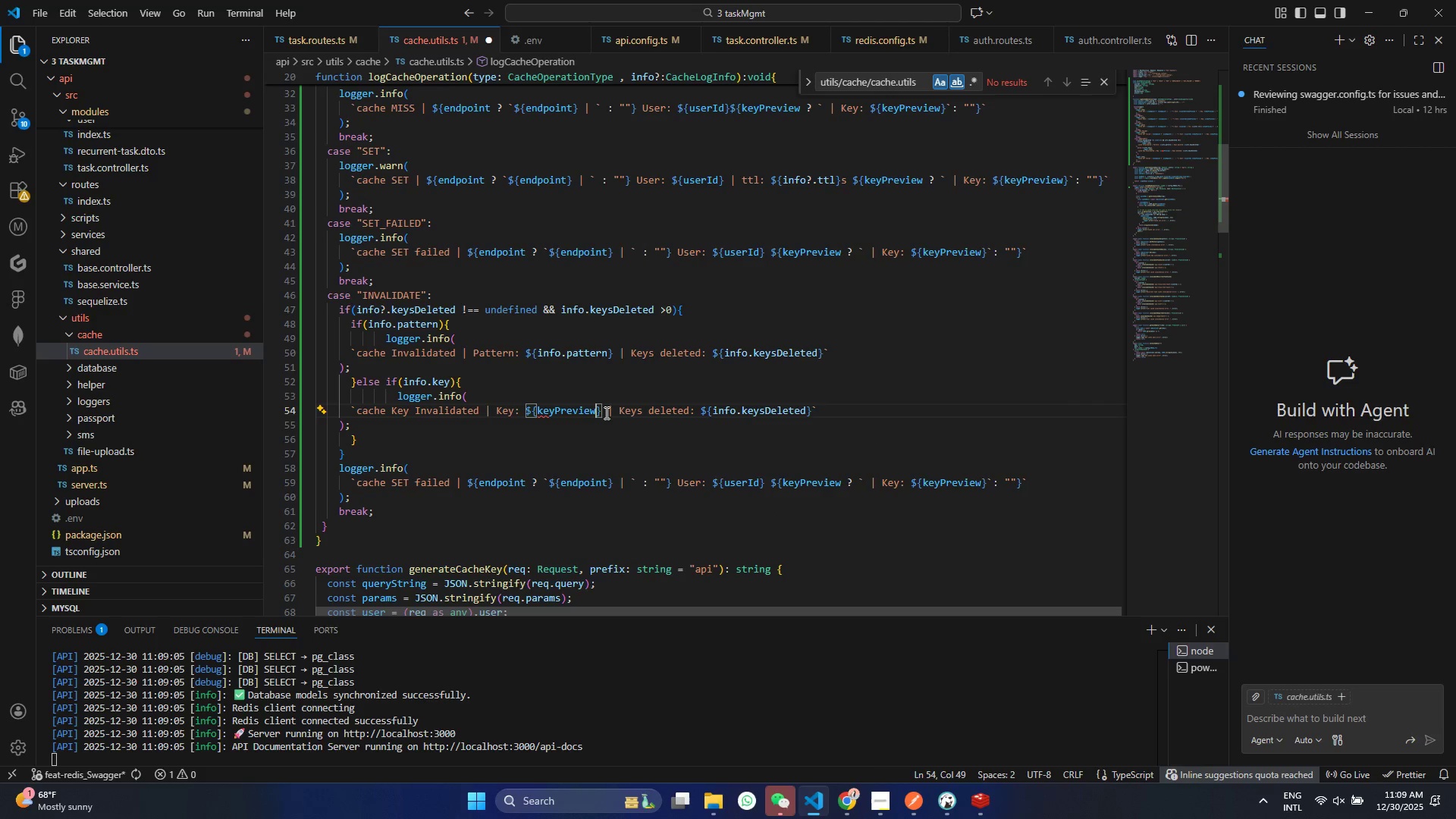 
key(Control+ControlLeft)
 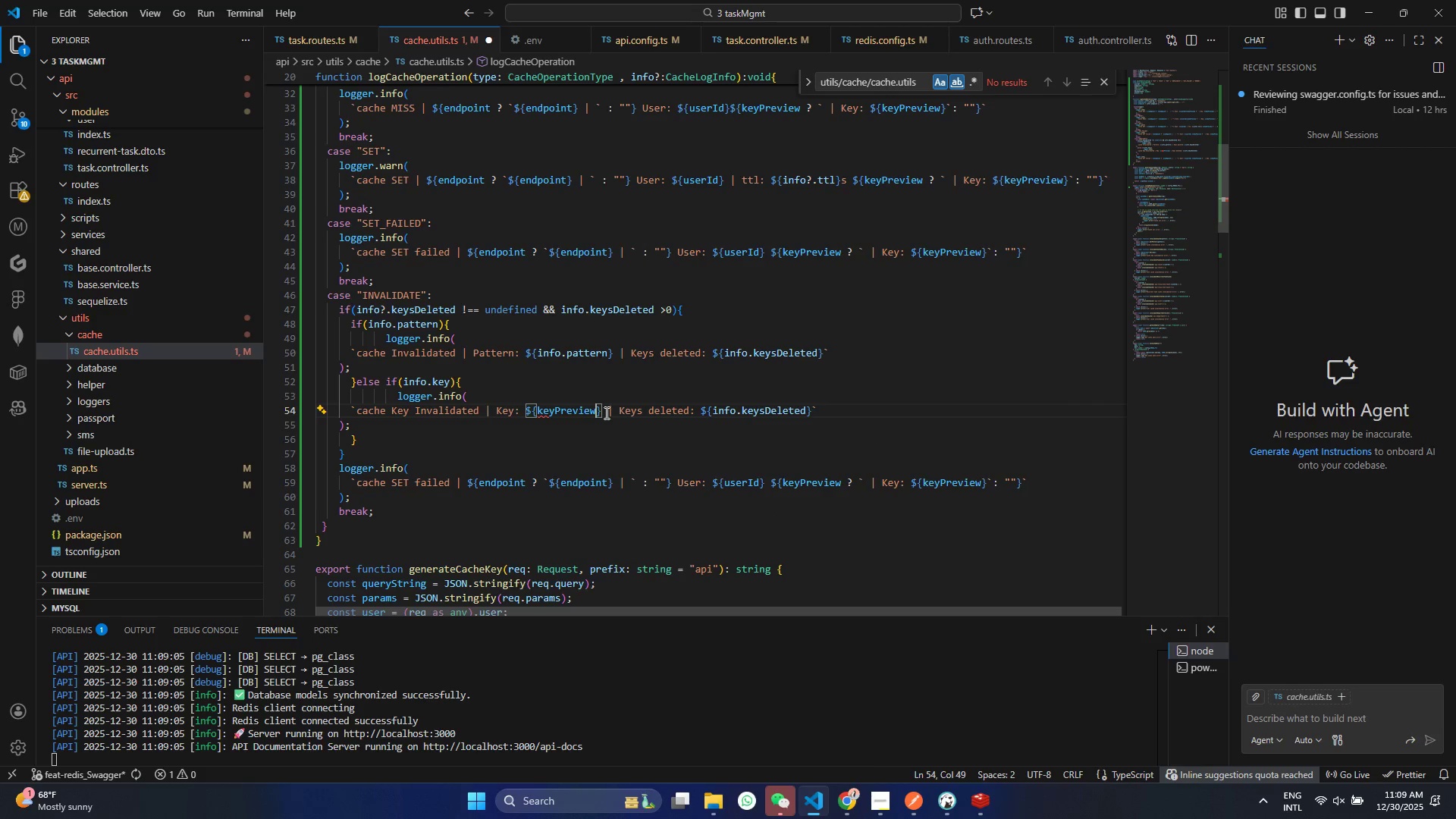 
key(Control+S)
 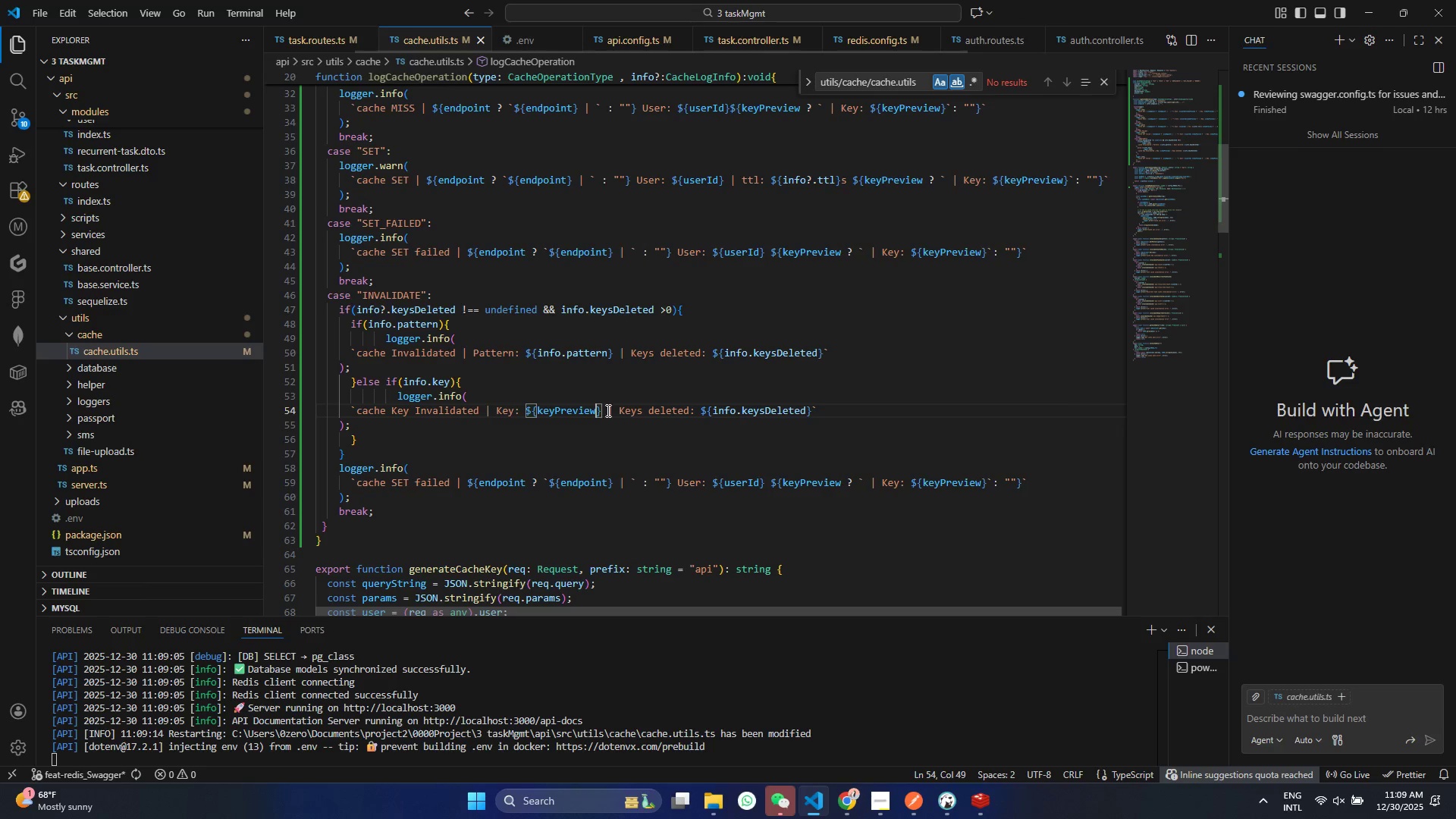 
left_click_drag(start_coordinate=[605, 413], to_coordinate=[808, 411])
 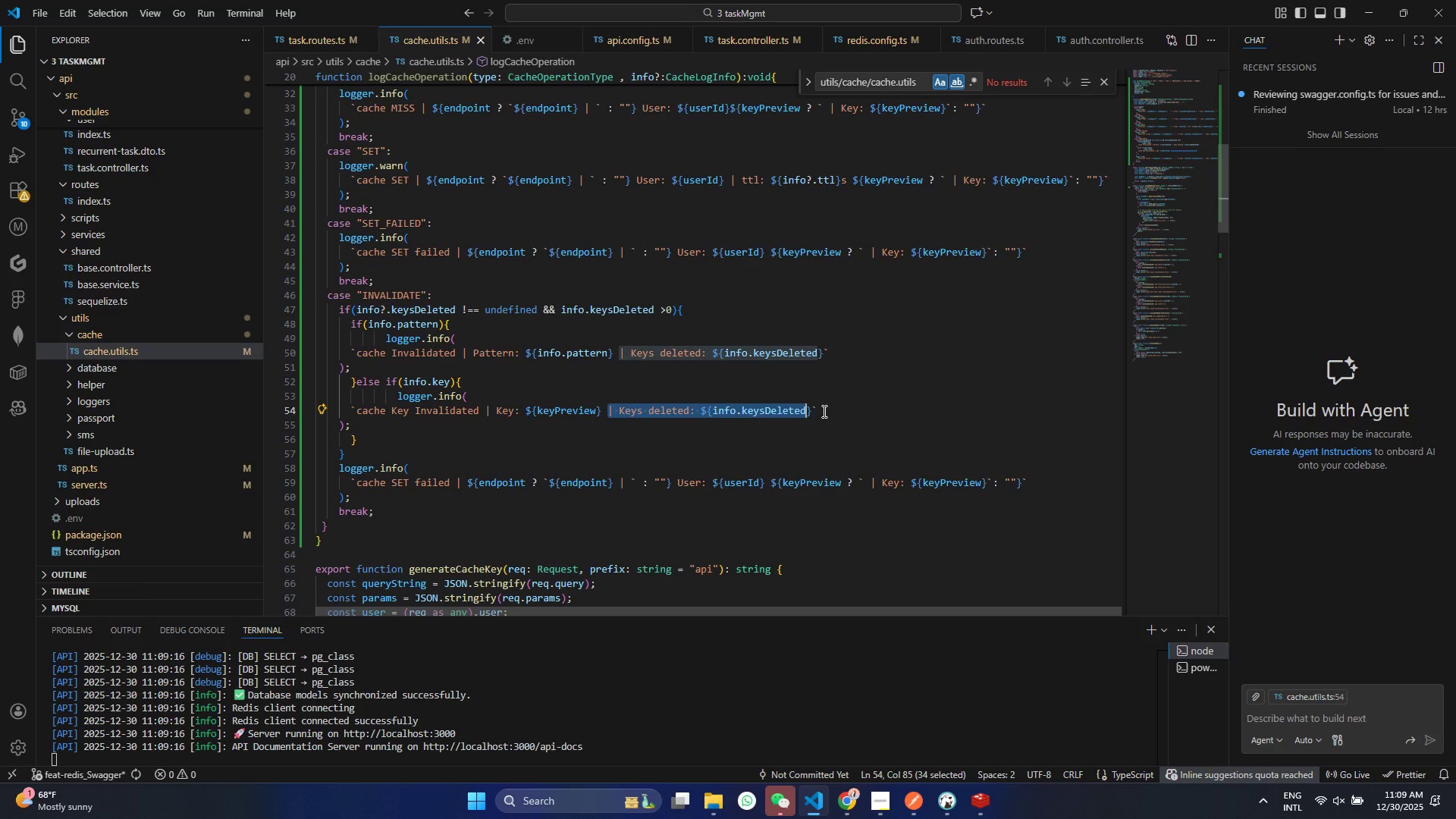 
key(Backspace)
 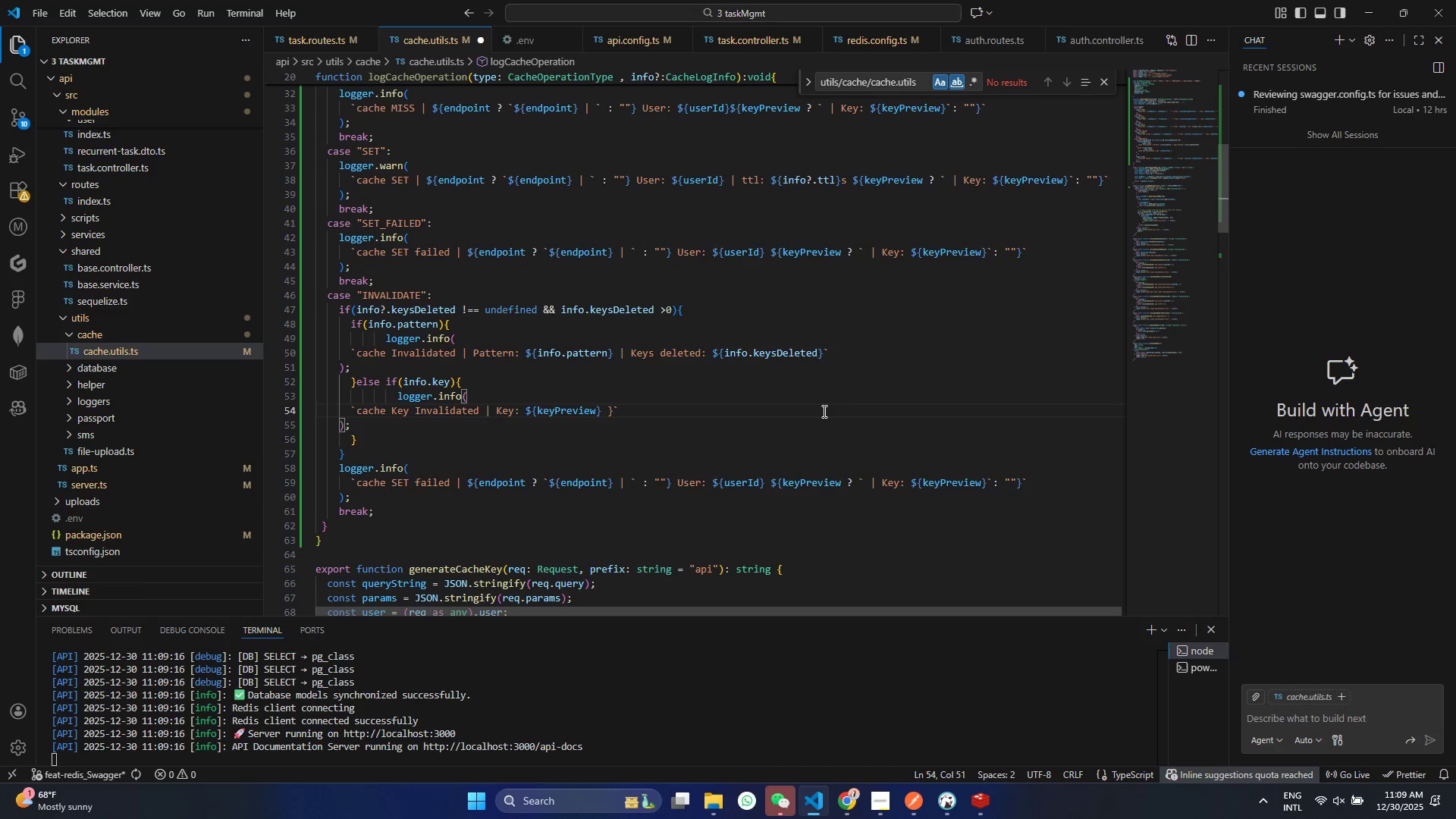 
key(Delete)
 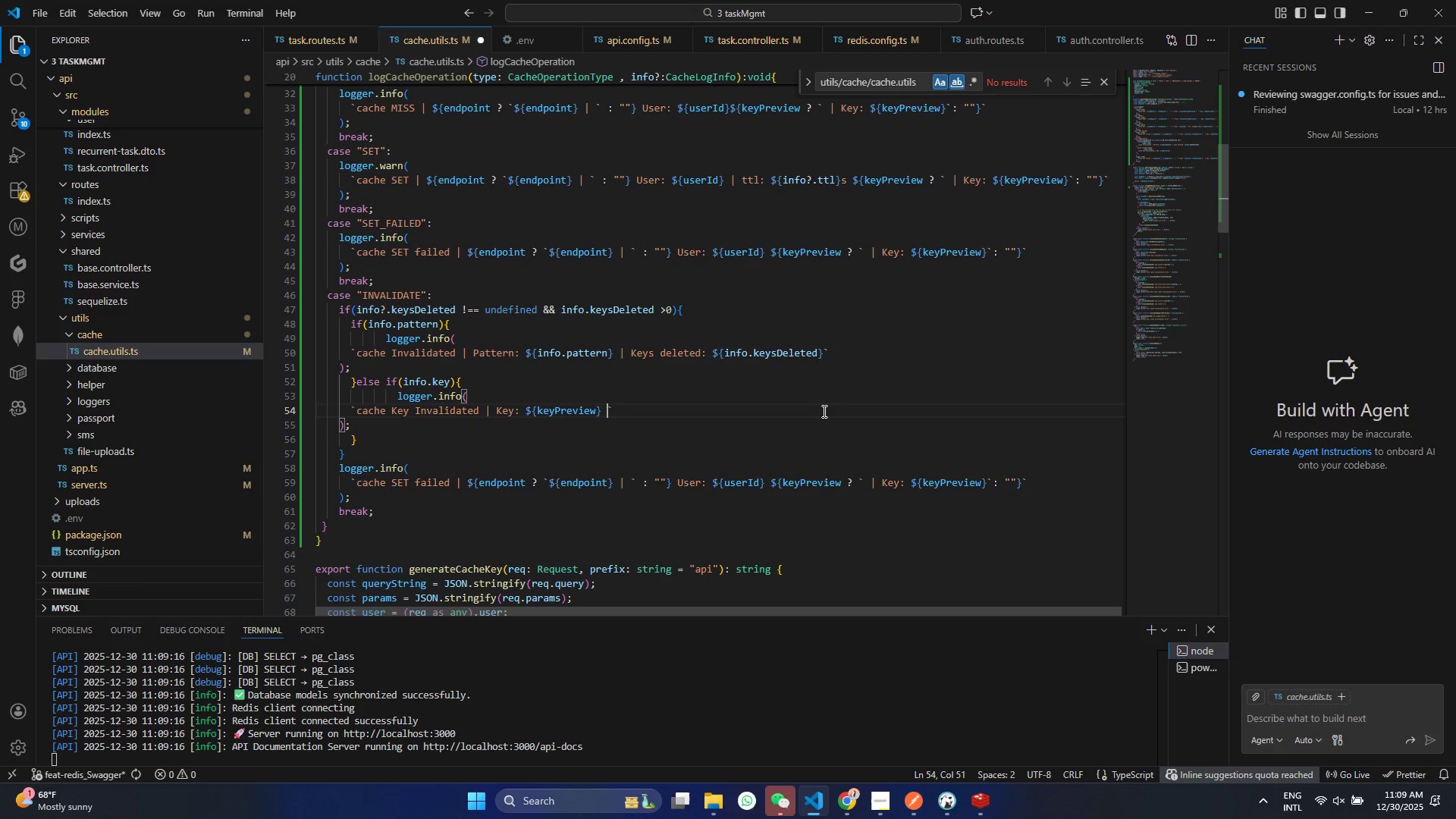 
key(Control+ControlLeft)
 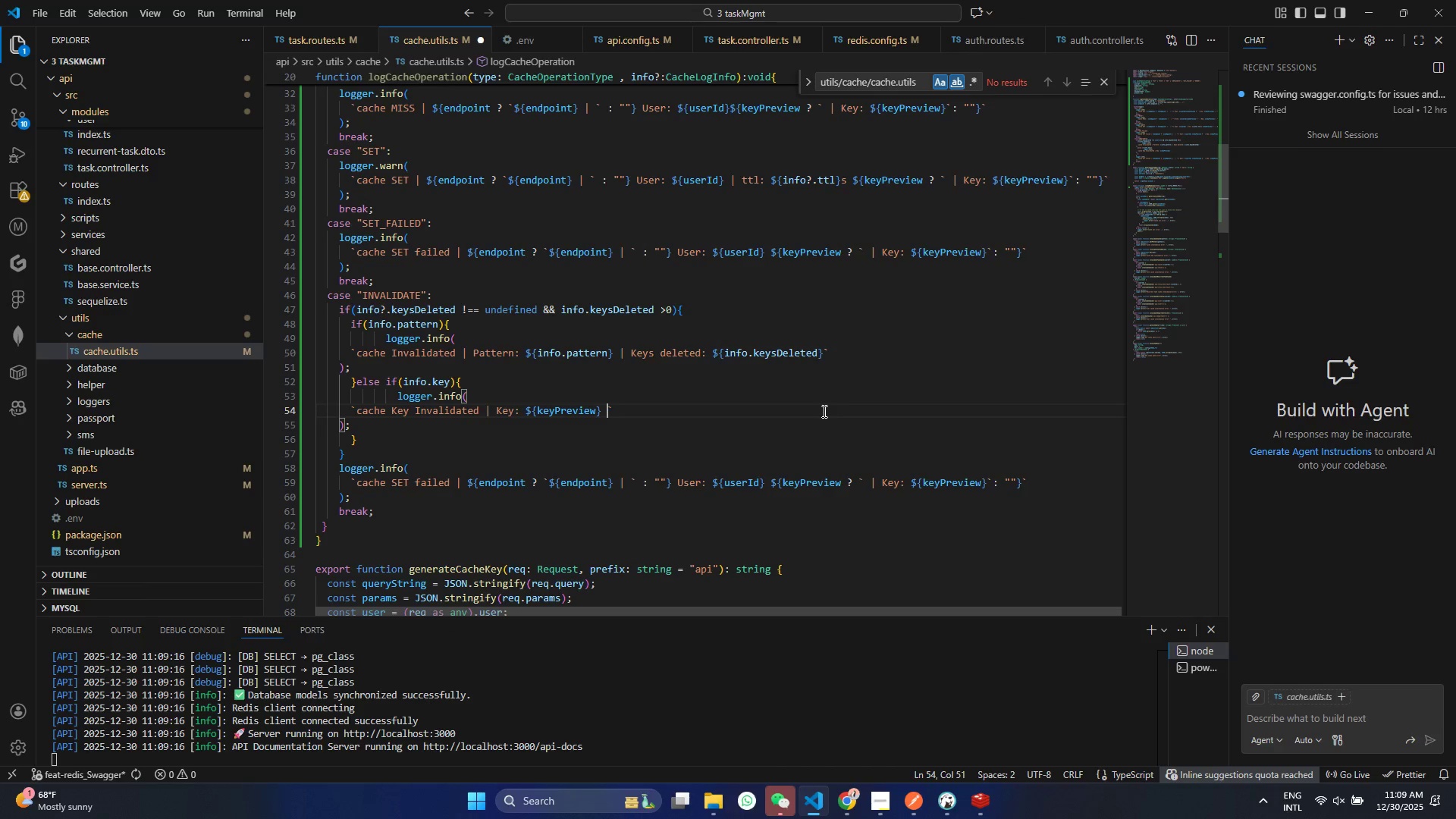 
key(Control+S)
 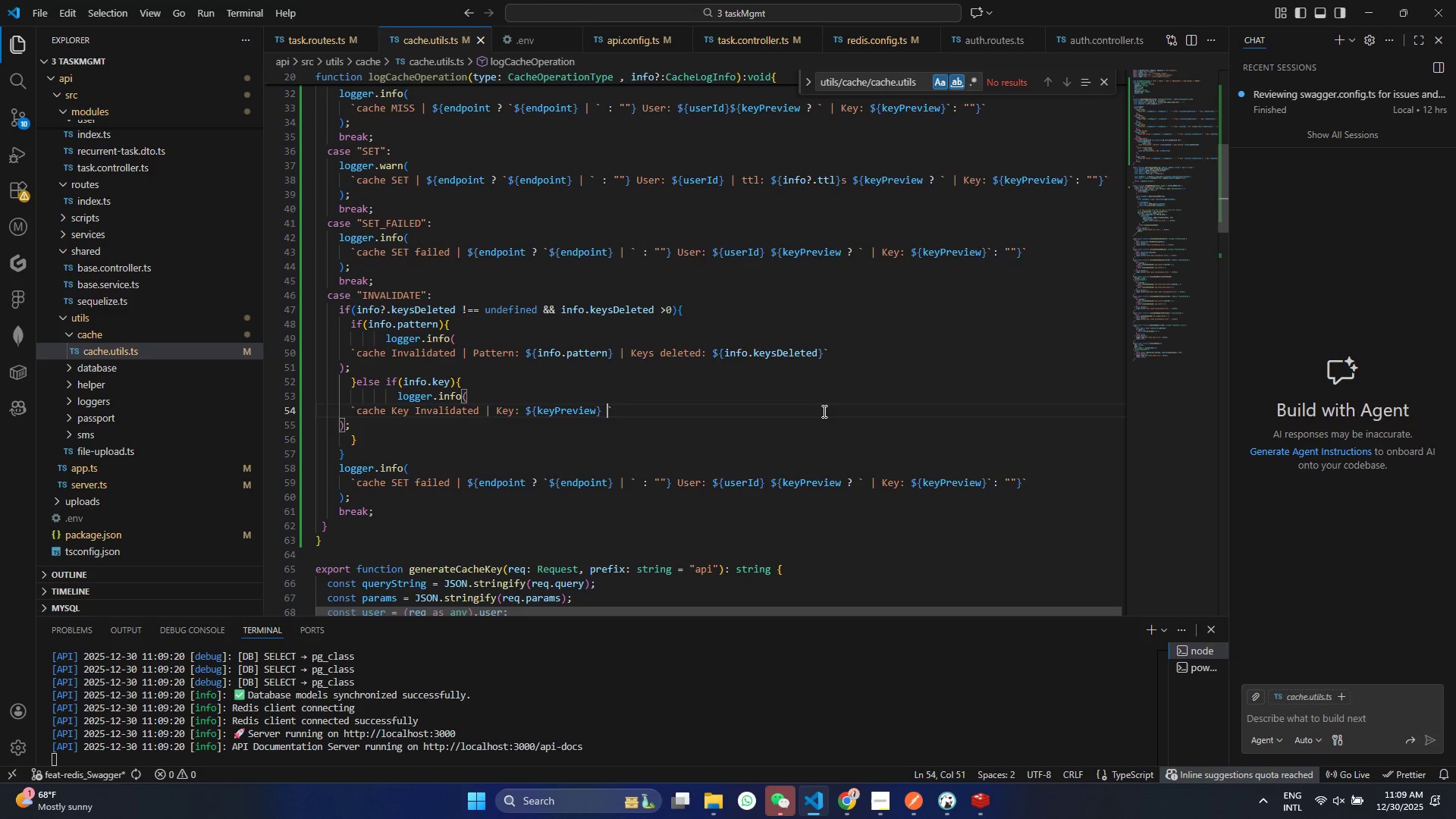 
wait(5.41)
 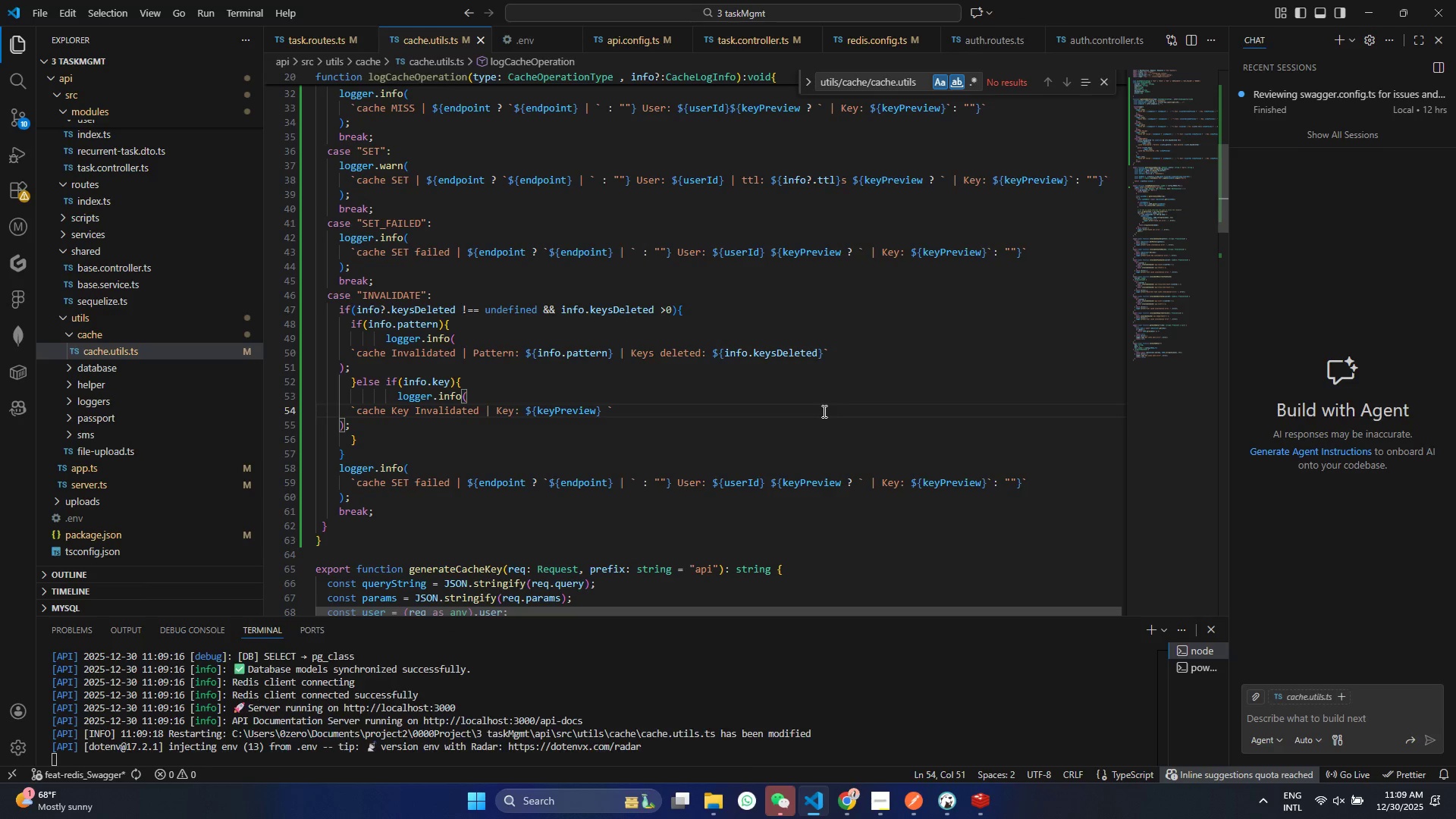 
left_click([358, 432])
 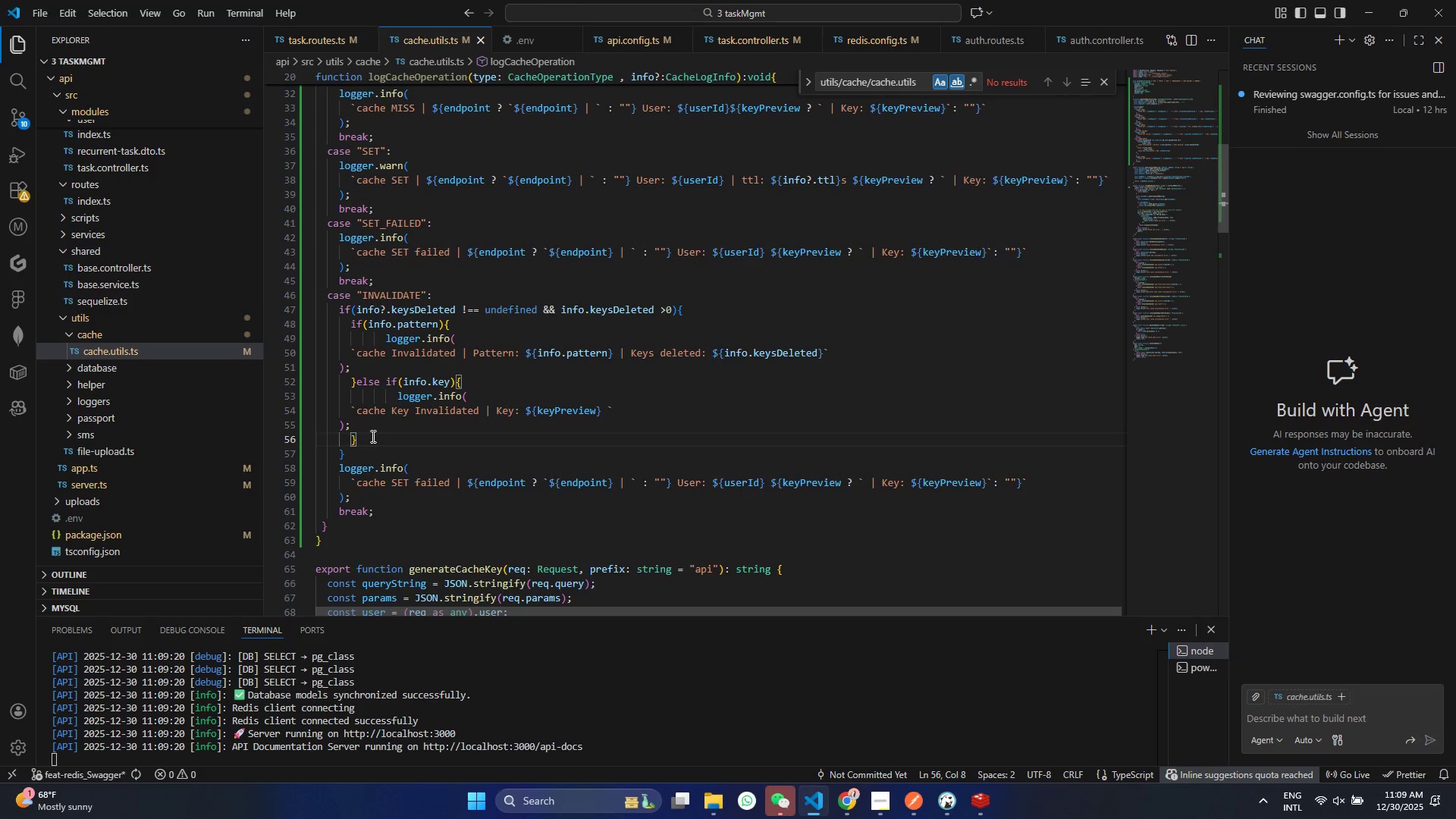 
type(else{)
 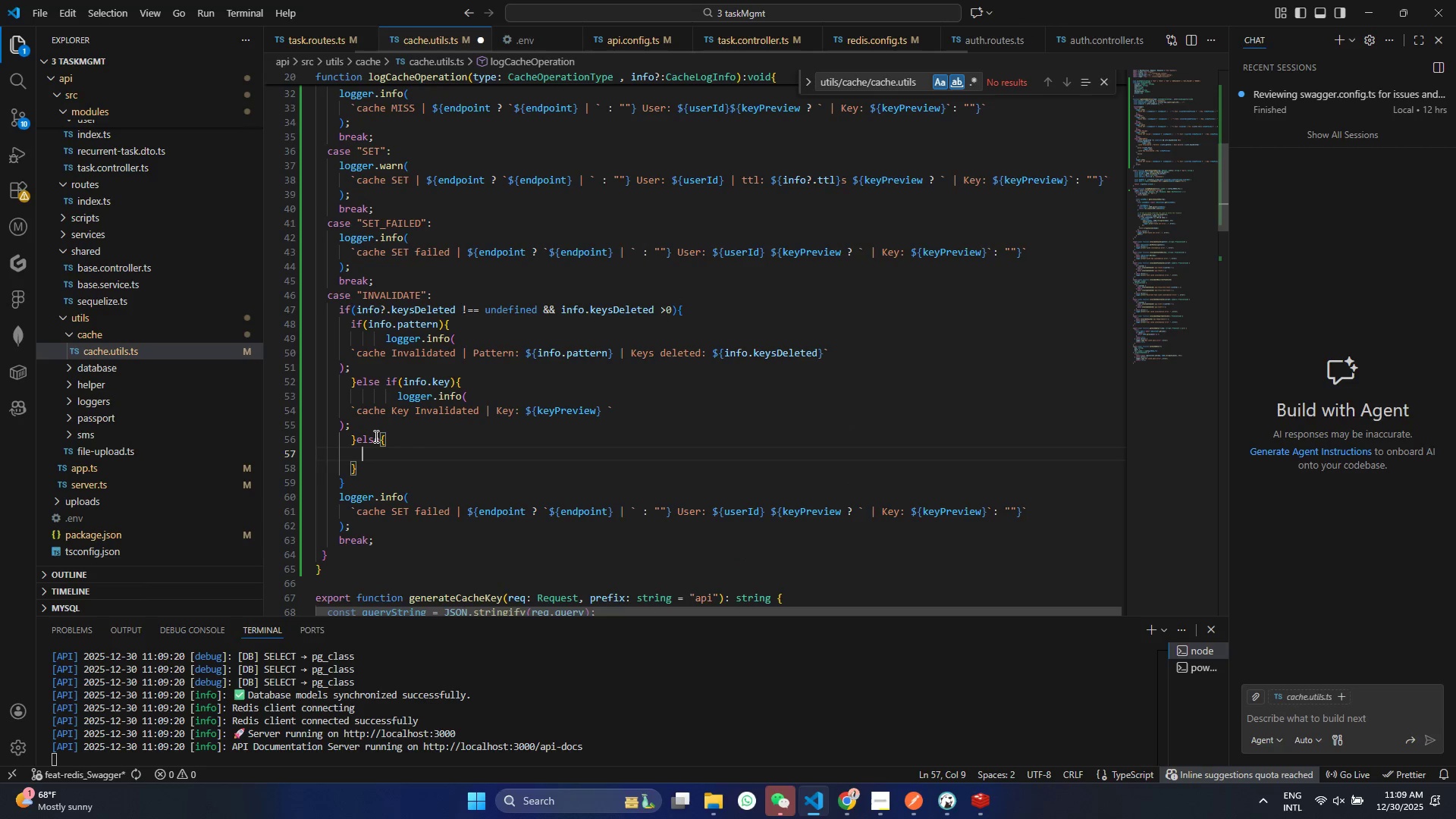 
 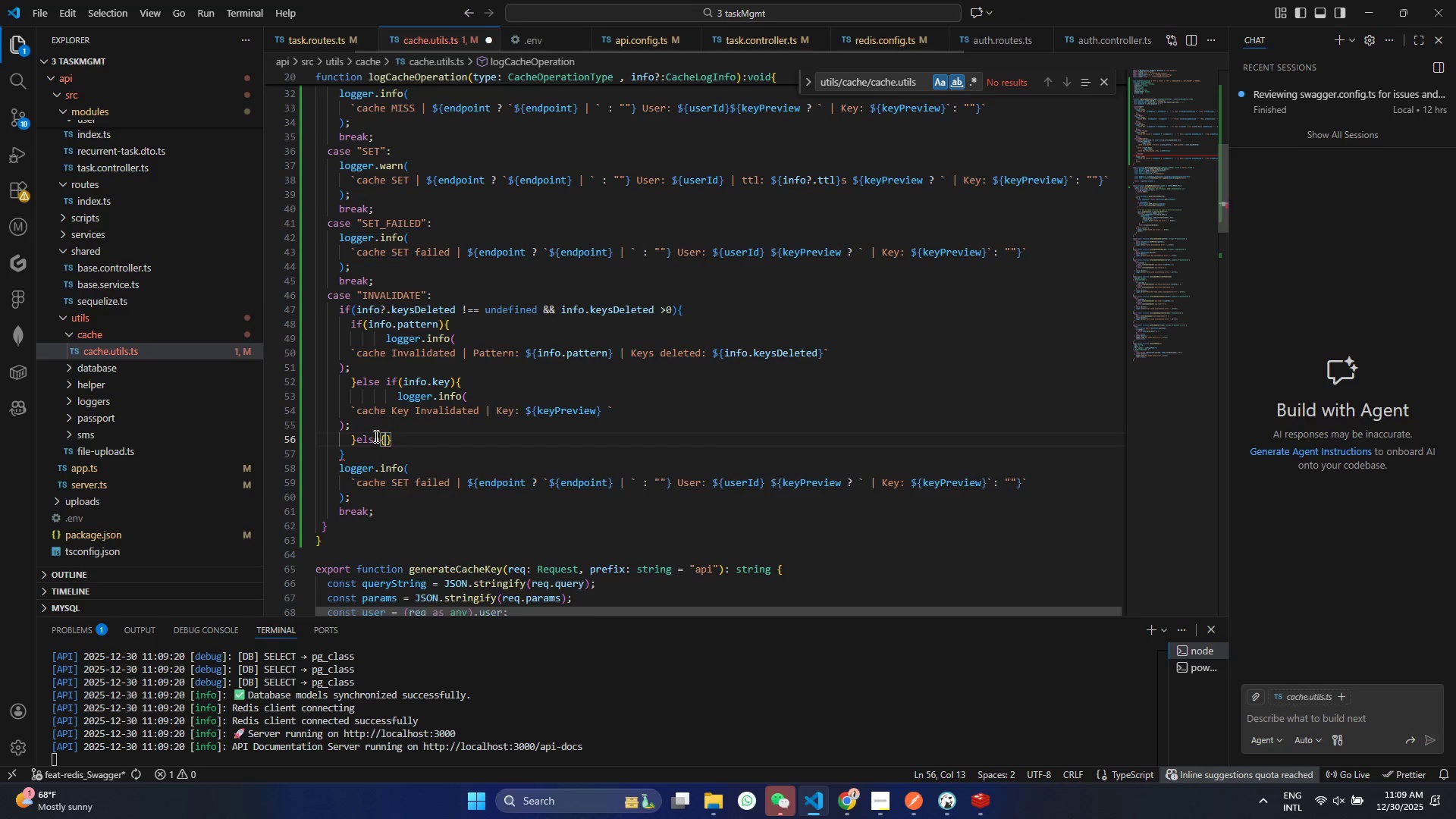 
key(Enter)
 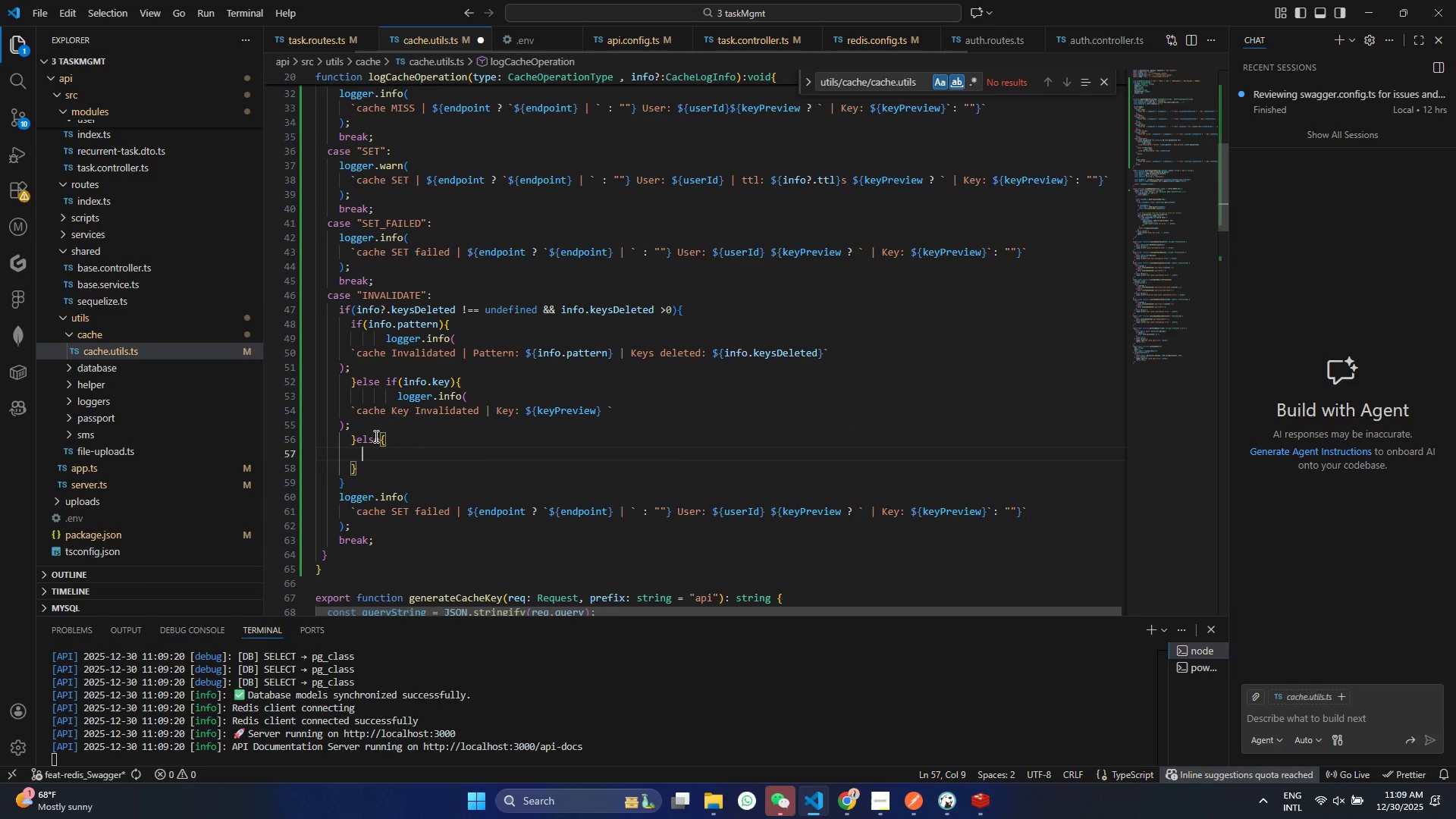 
key(Control+ControlLeft)
 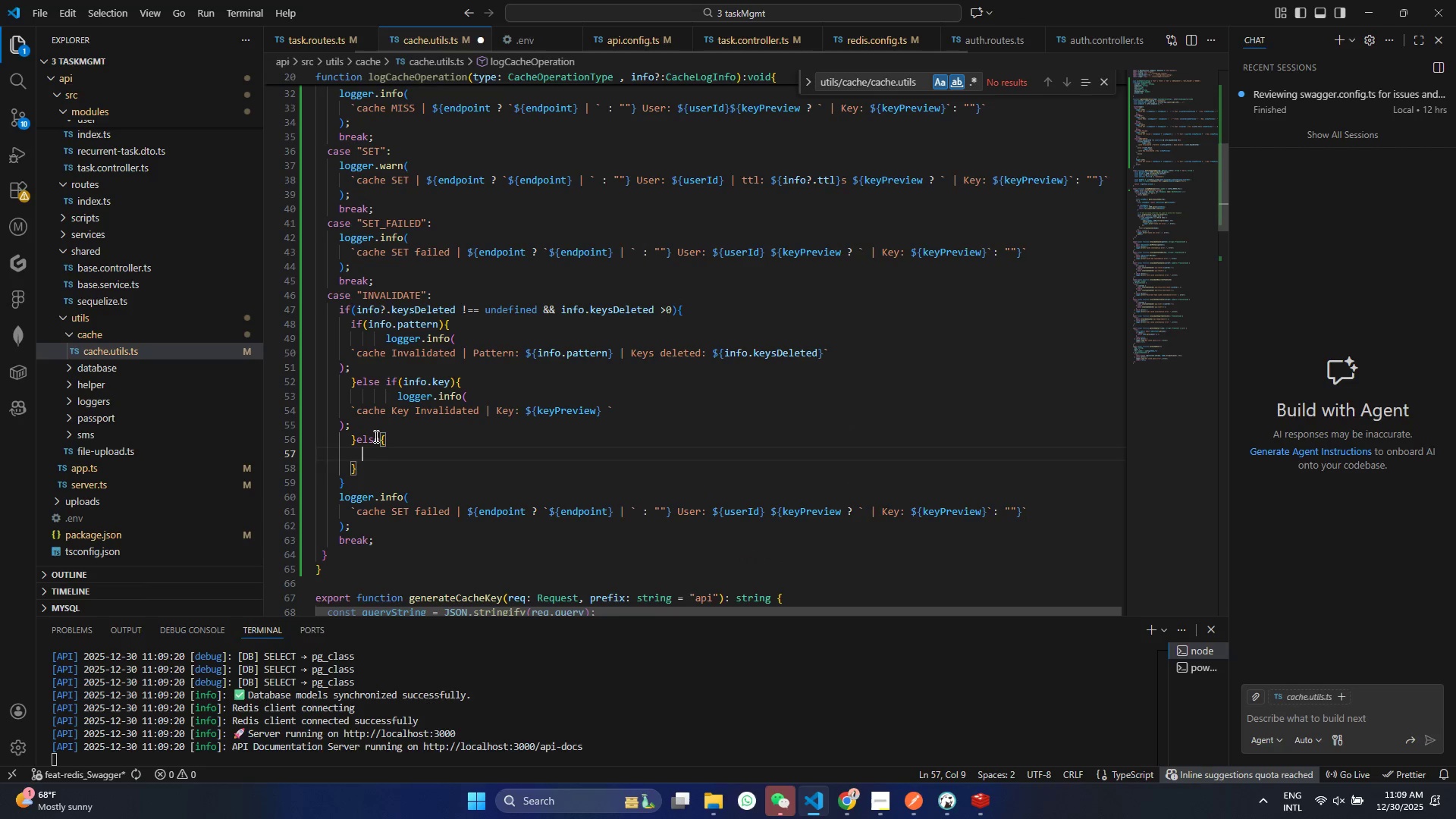 
key(Control+S)
 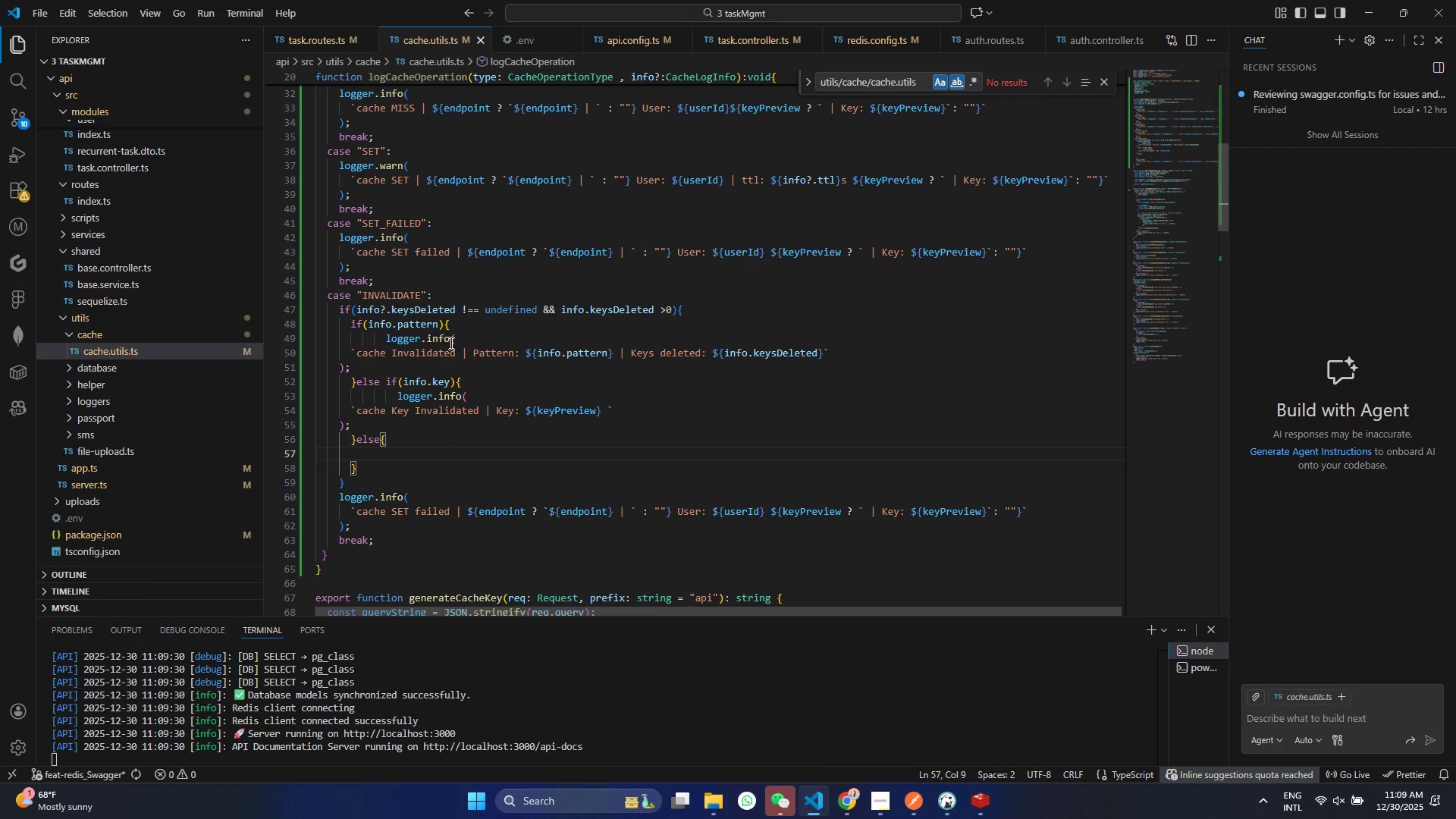 
left_click_drag(start_coordinate=[363, 425], to_coordinate=[359, 395])
 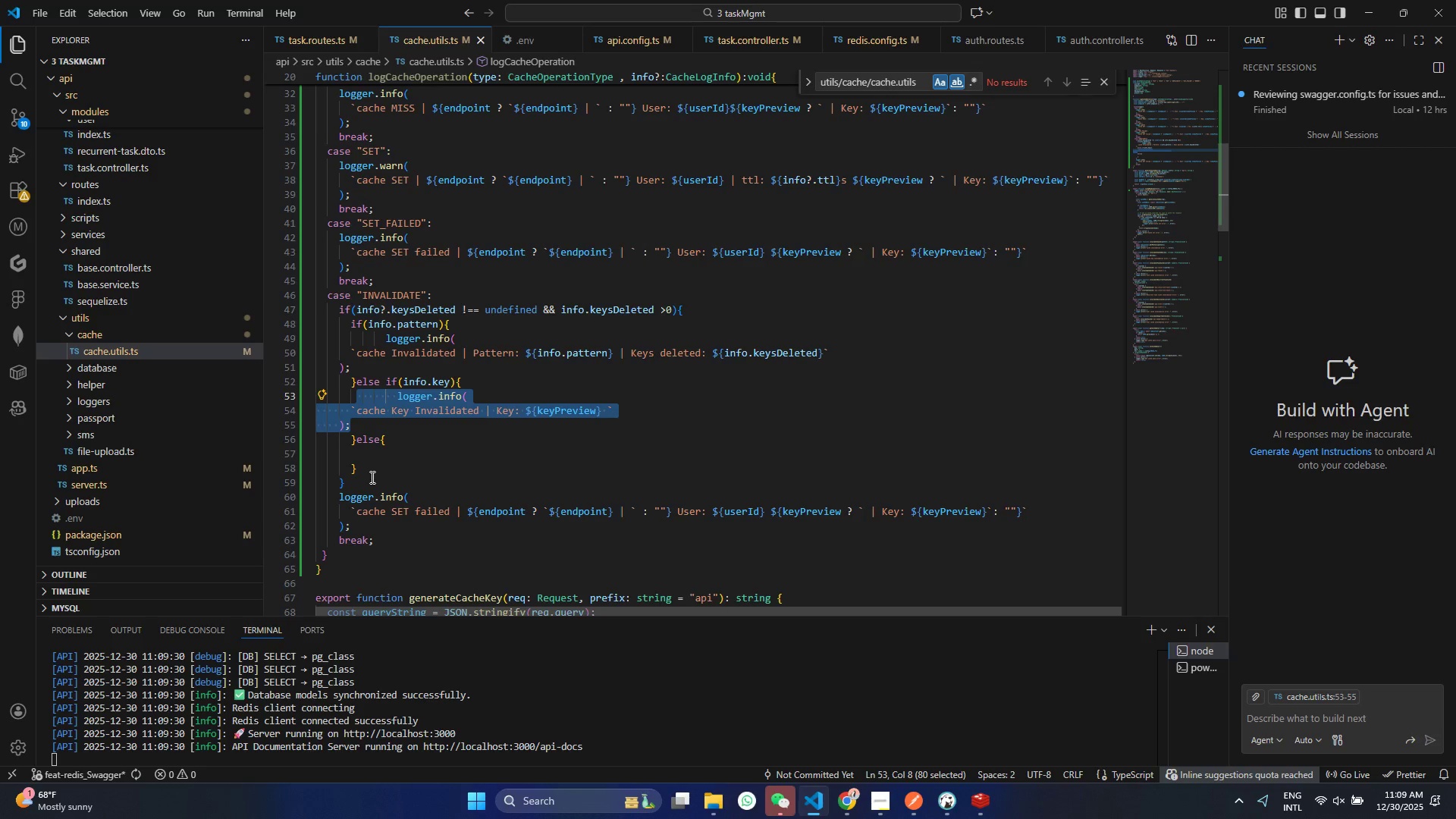 
key(Control+ControlLeft)
 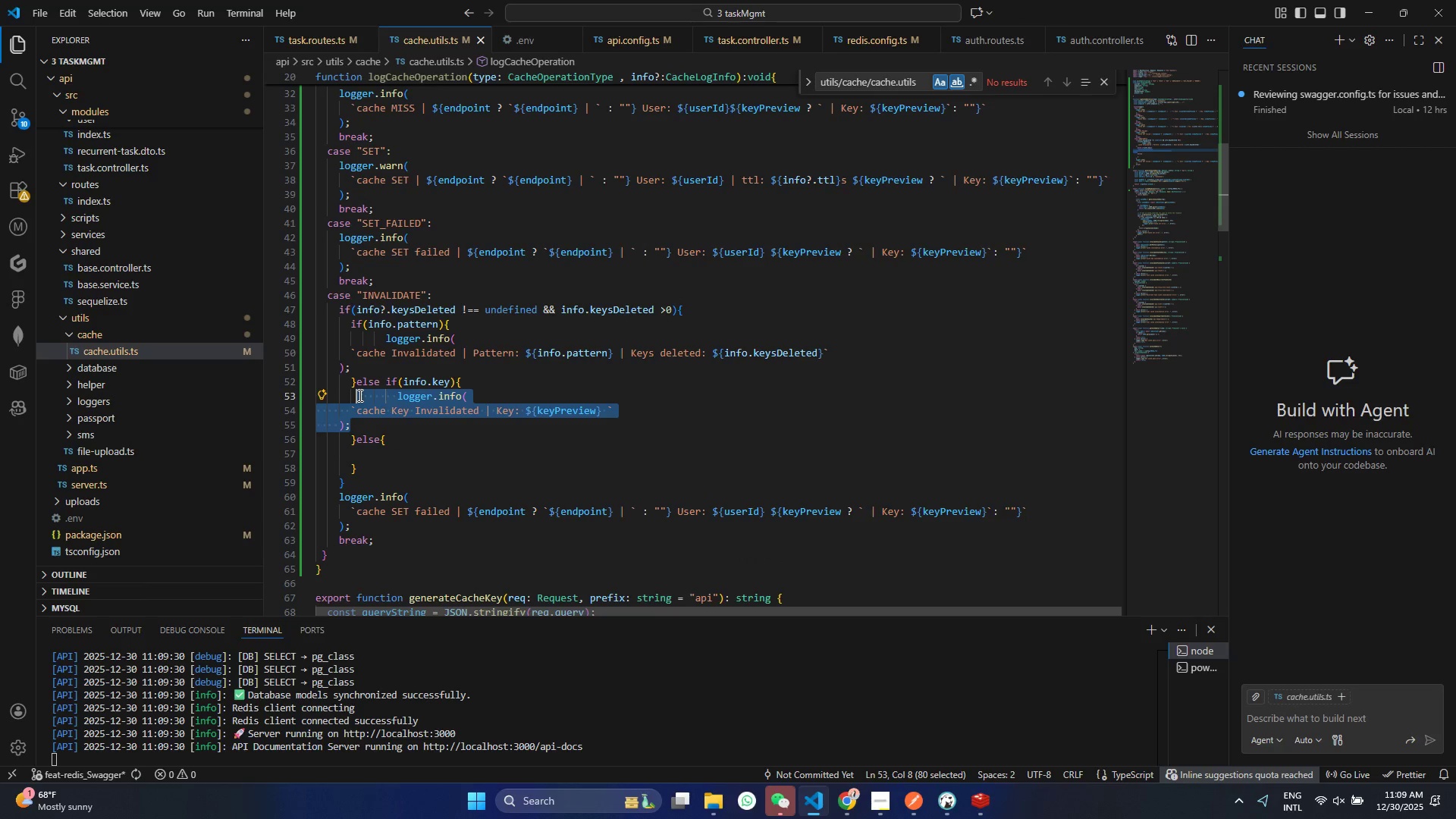 
key(Control+C)
 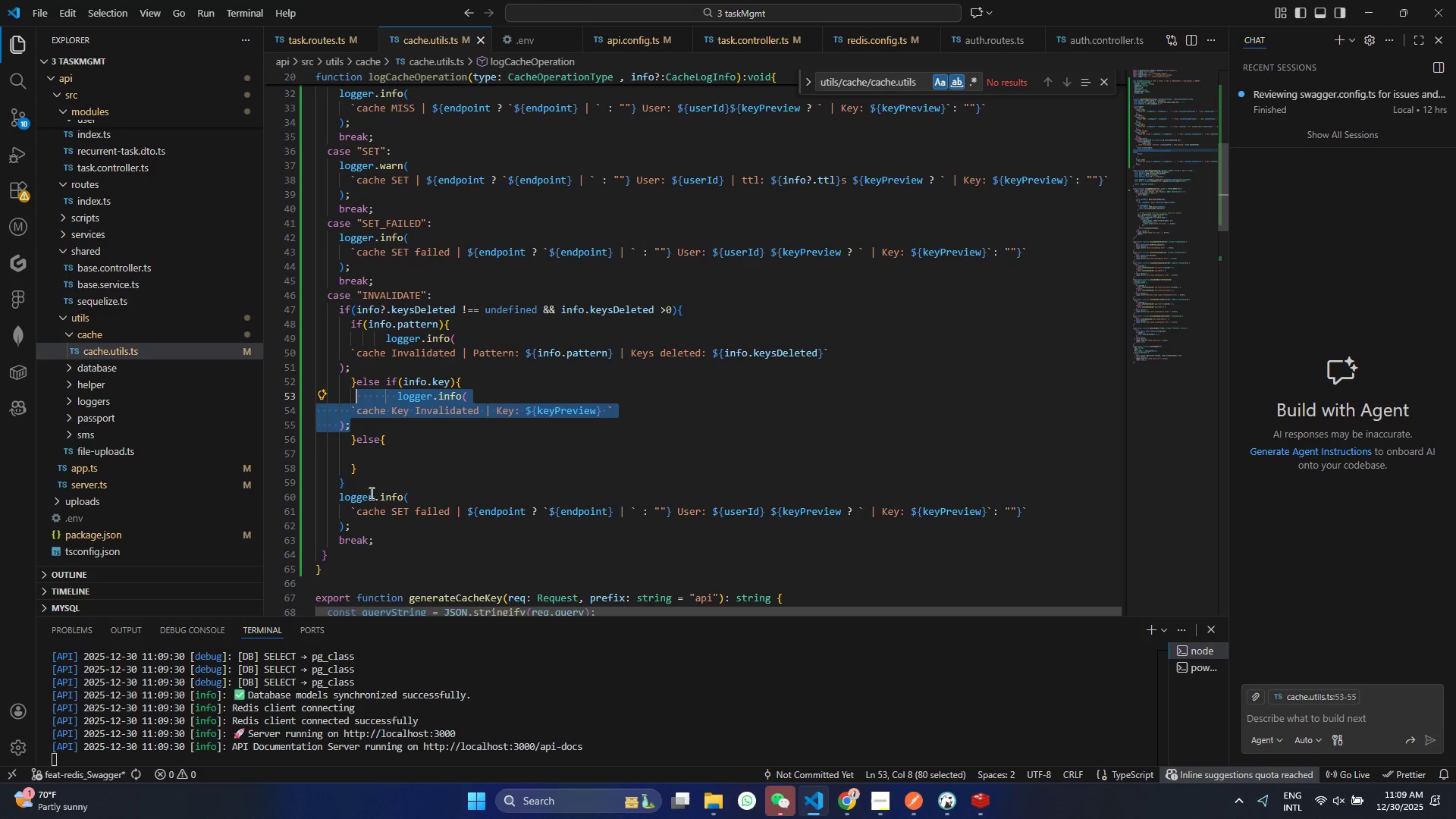 
left_click([373, 454])
 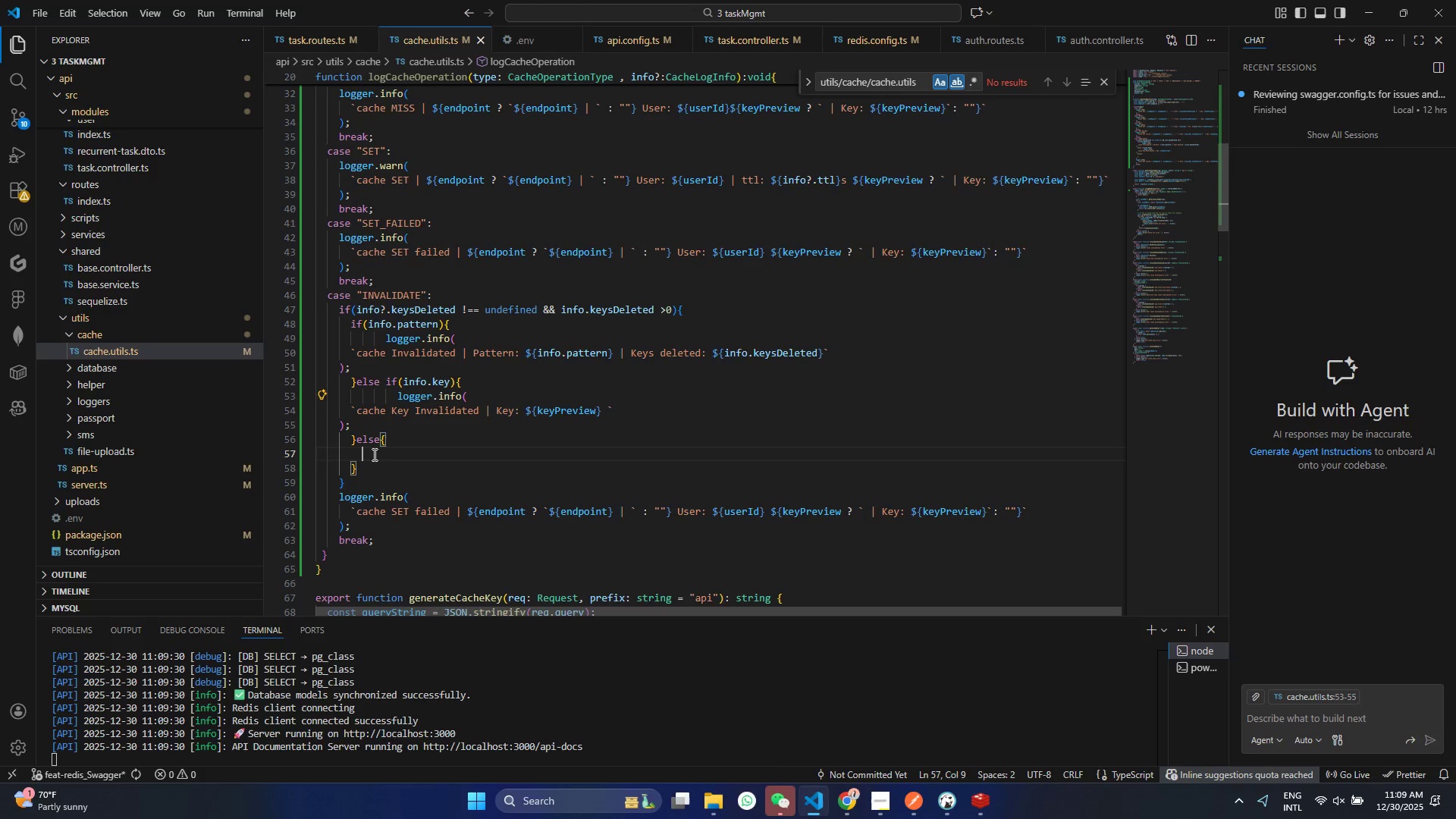 
key(Control+ControlLeft)
 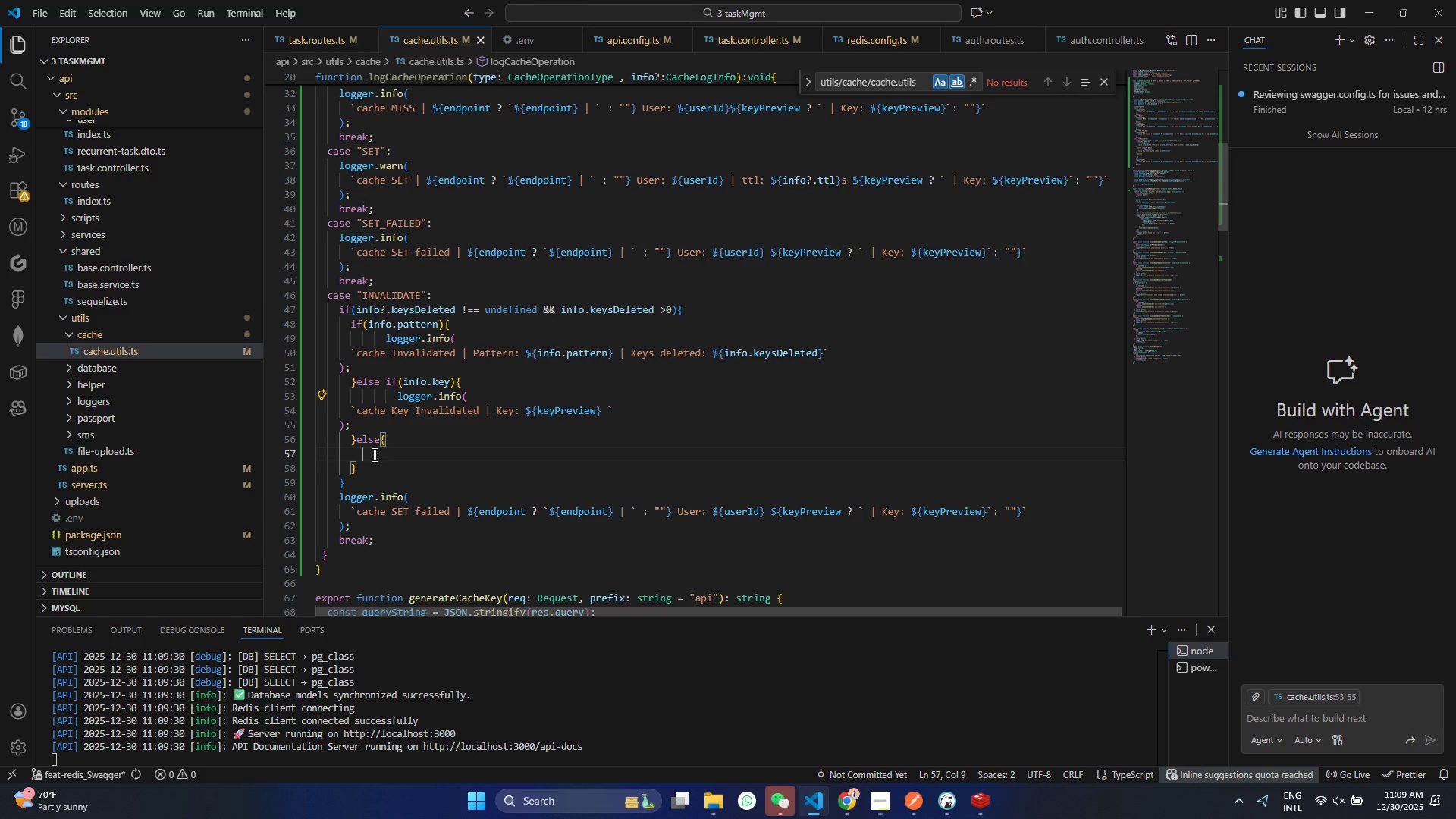 
key(Control+V)
 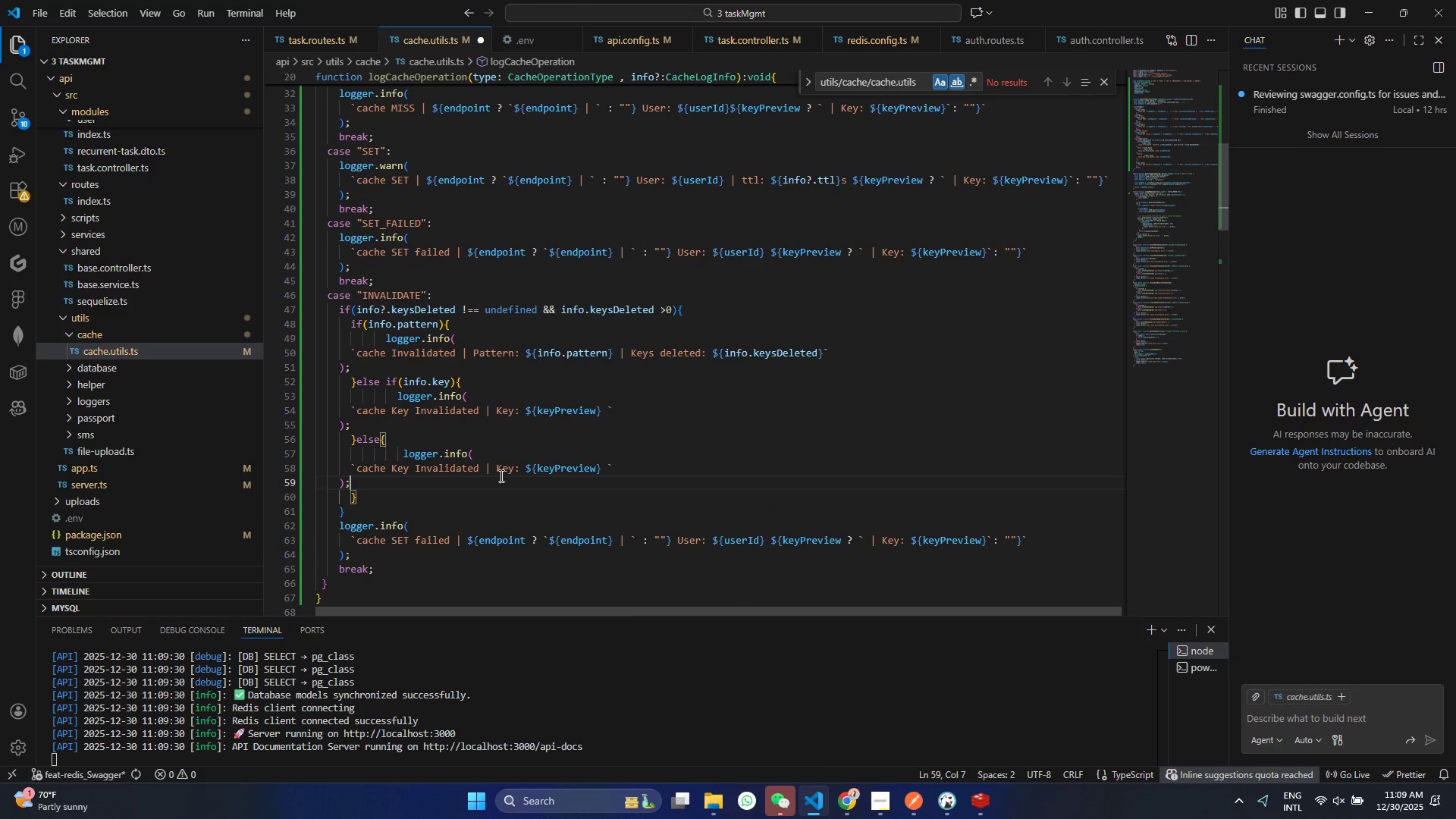 
wait(5.66)
 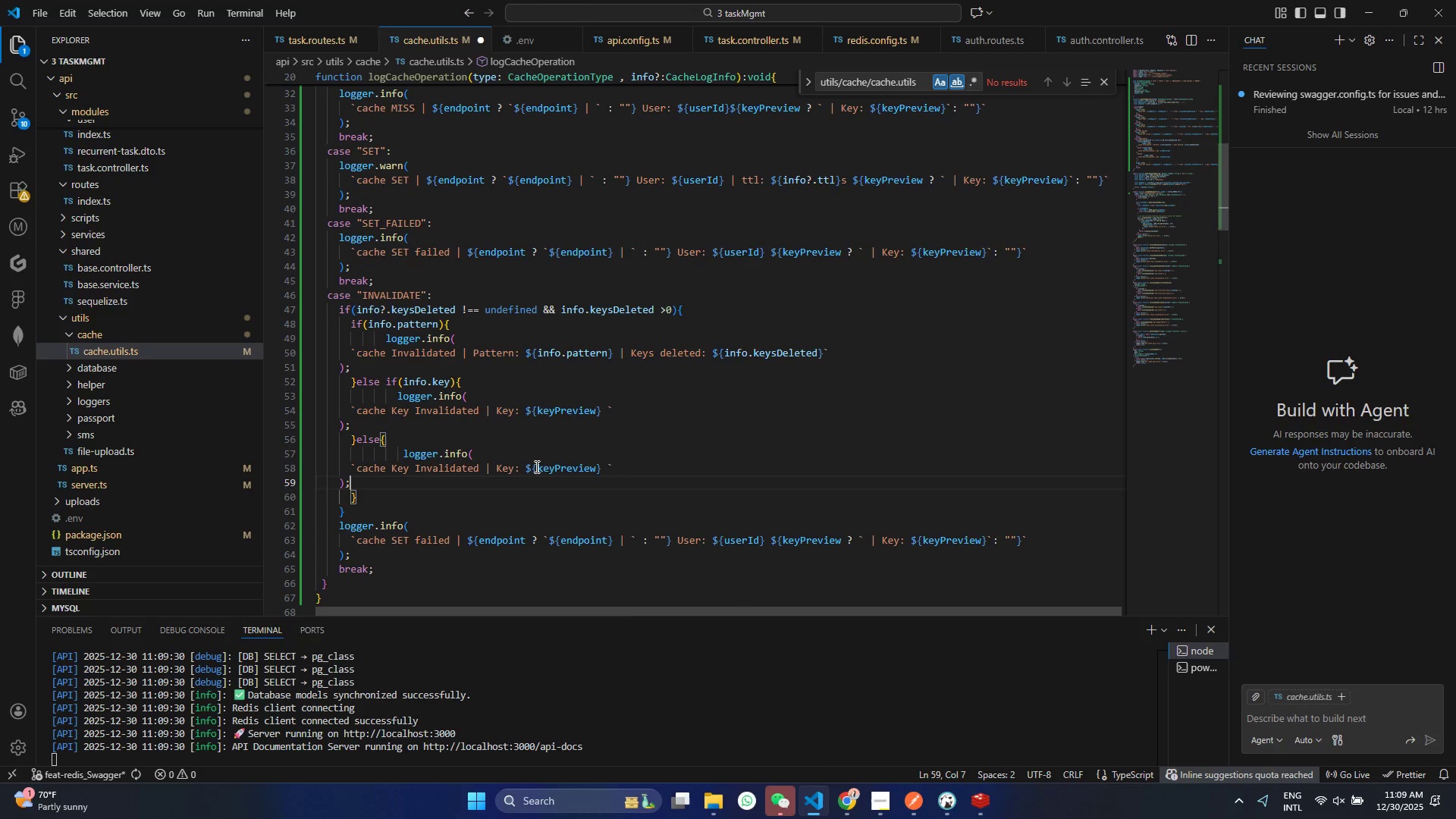 
left_click([505, 466])
 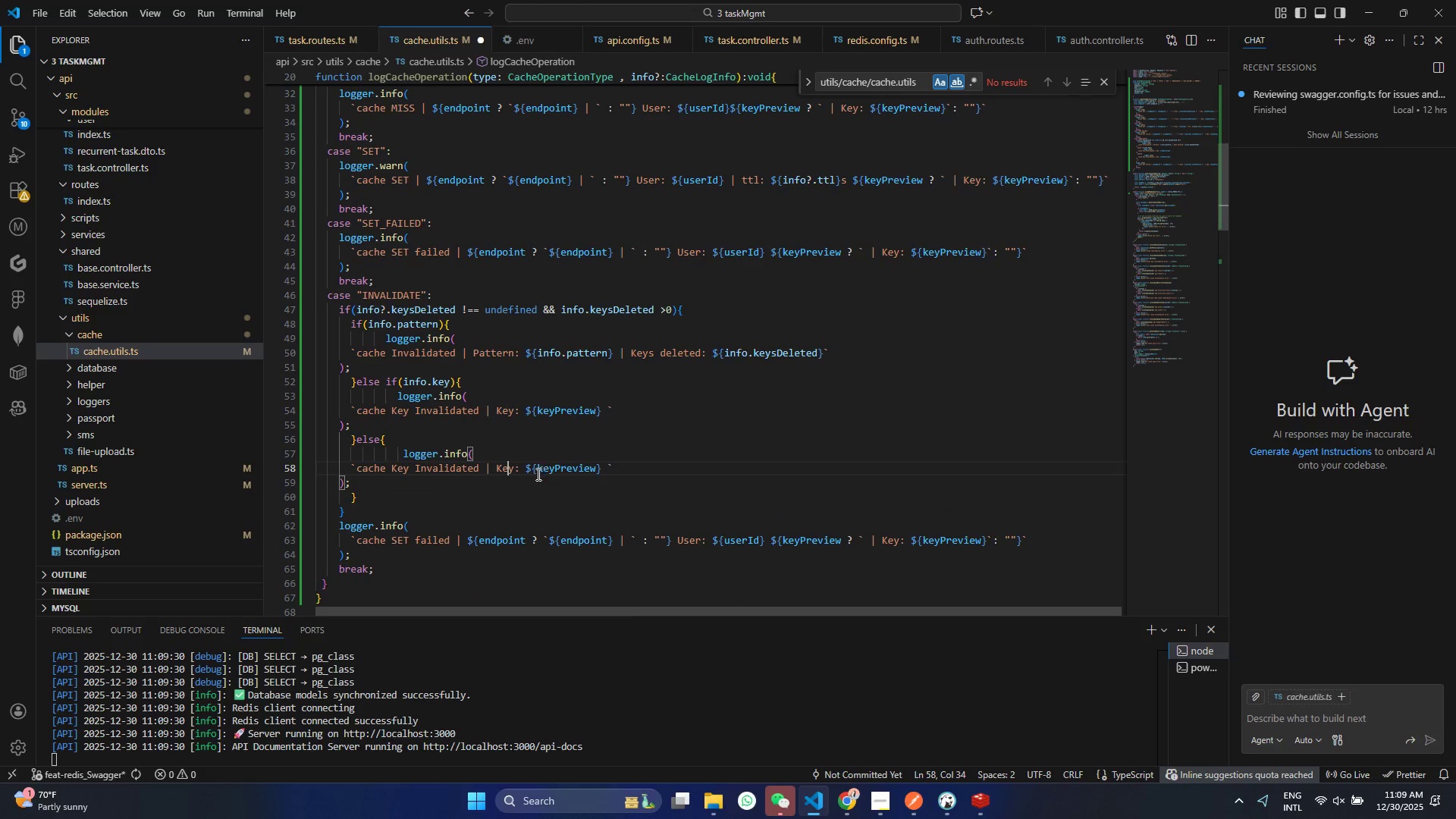 
left_click([514, 466])
 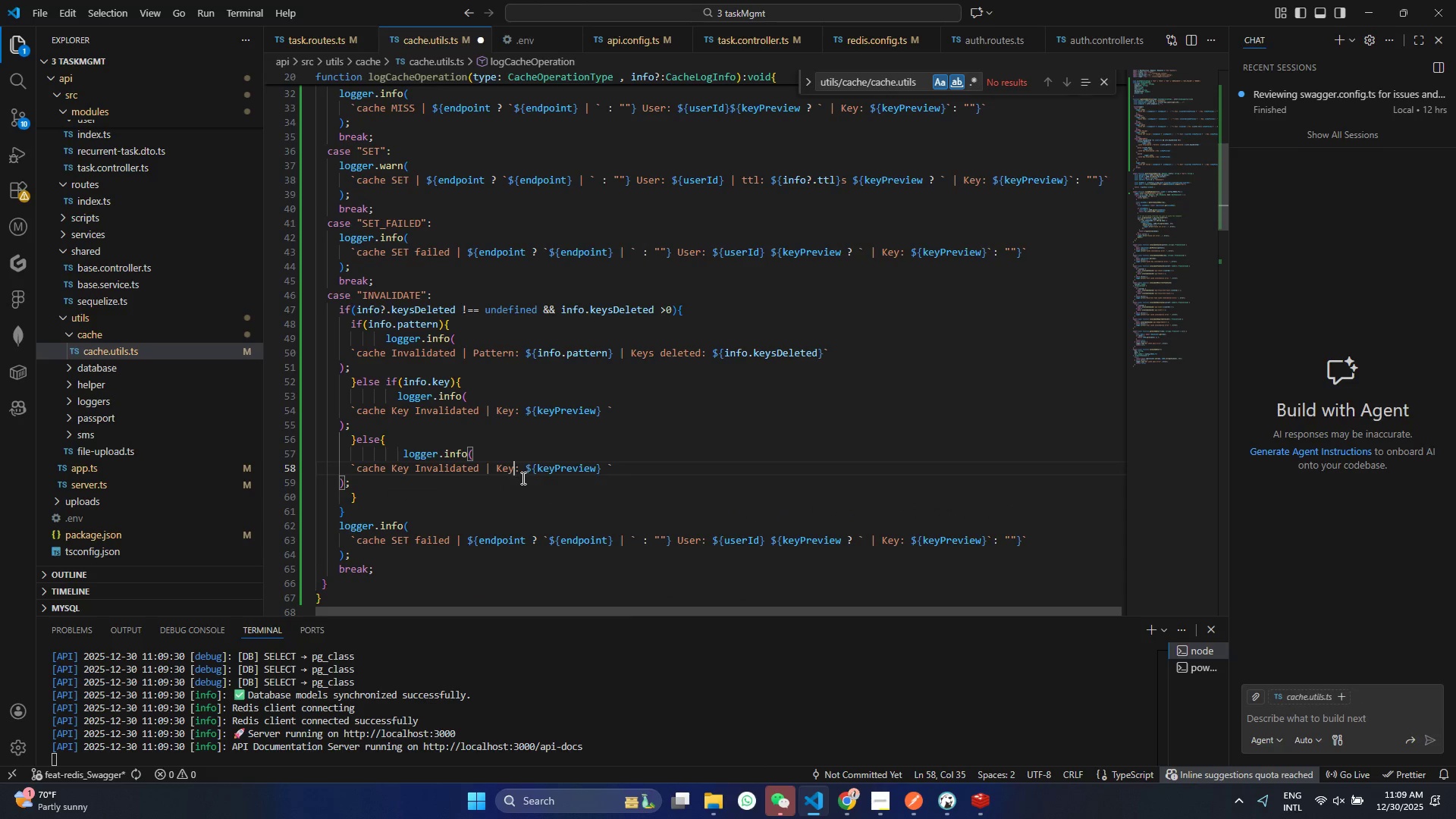 
type(a)
key(Backspace)
type(s deleted)
 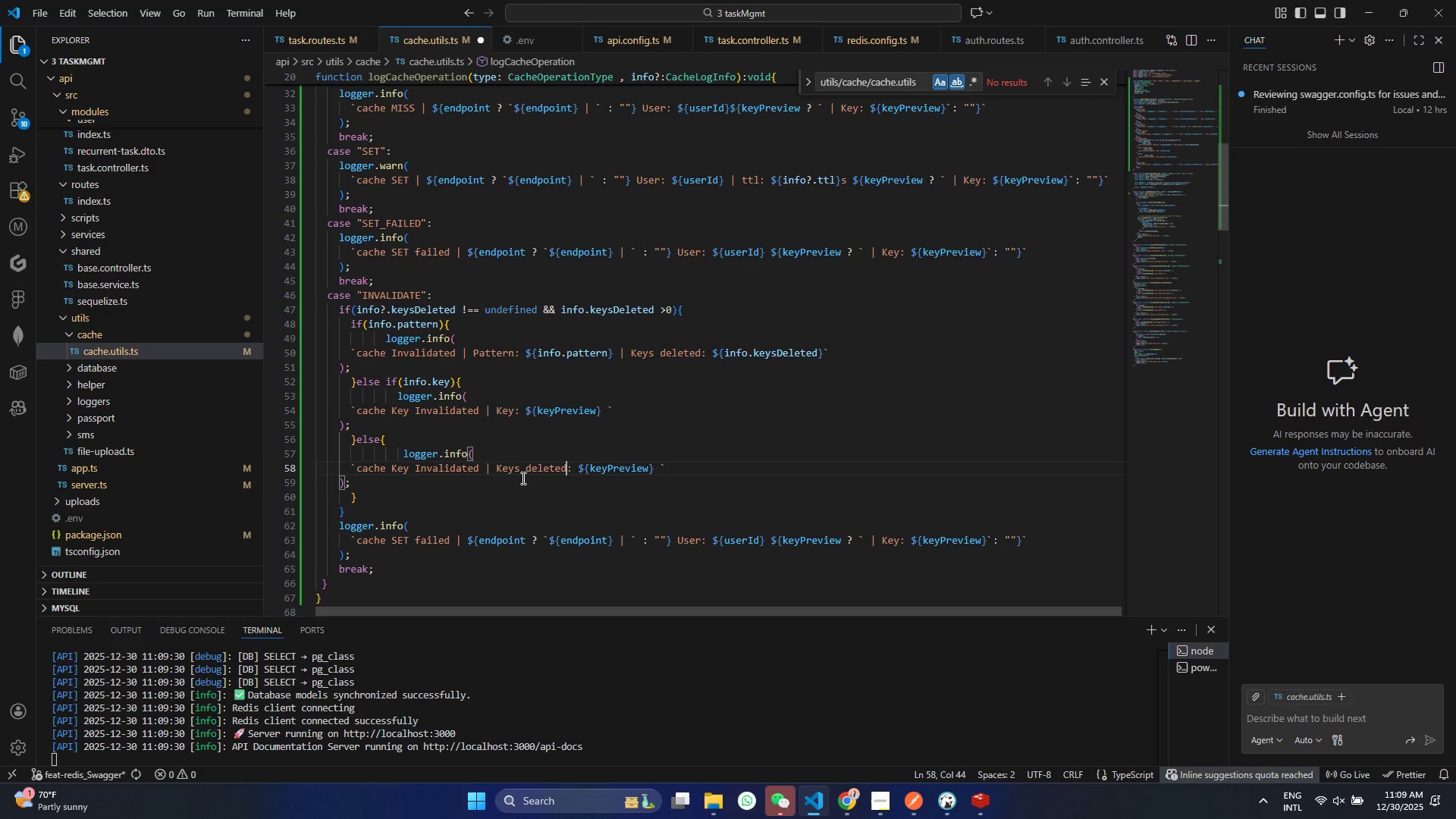 
key(Control+ControlLeft)
 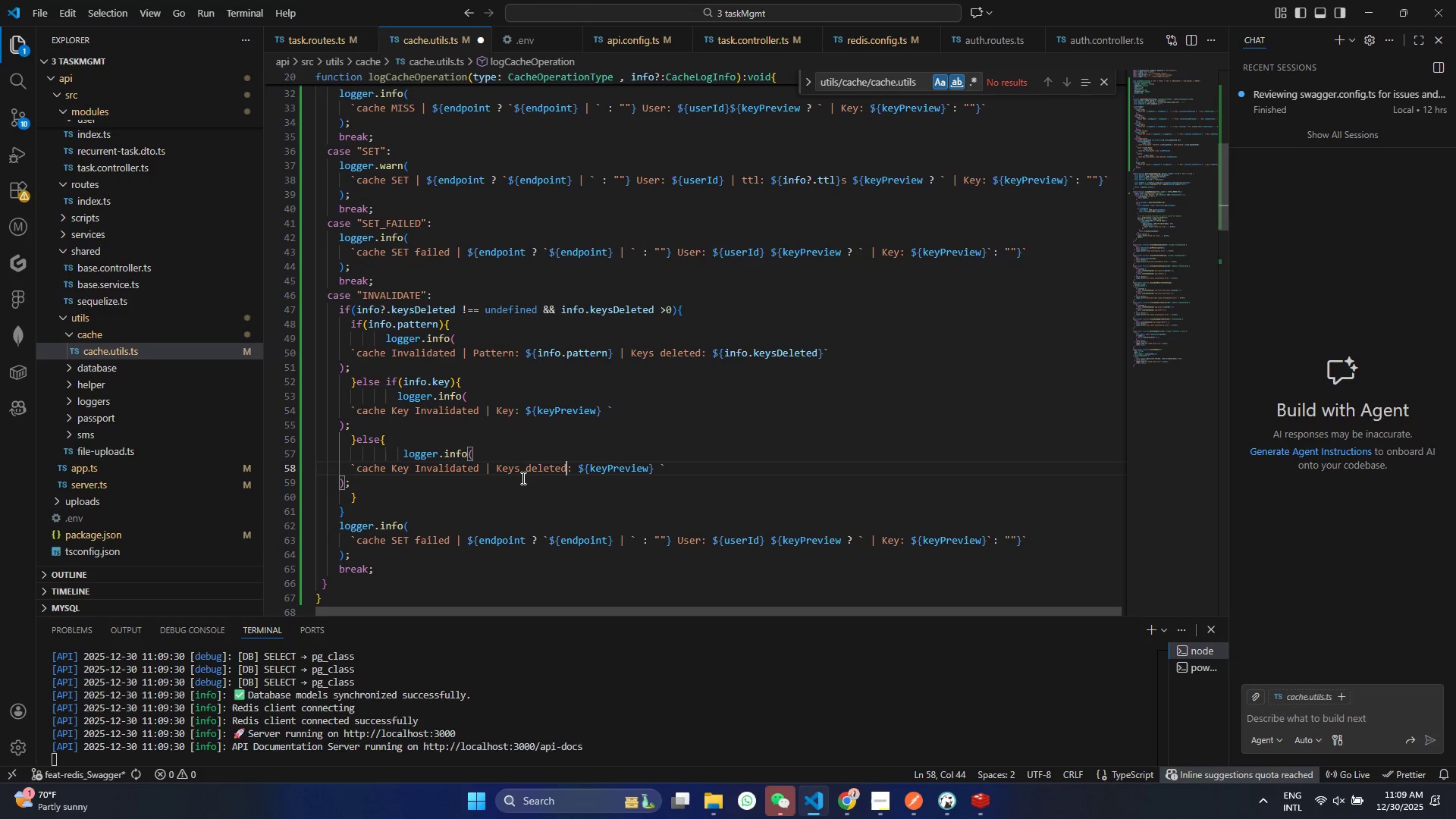 
key(Control+S)
 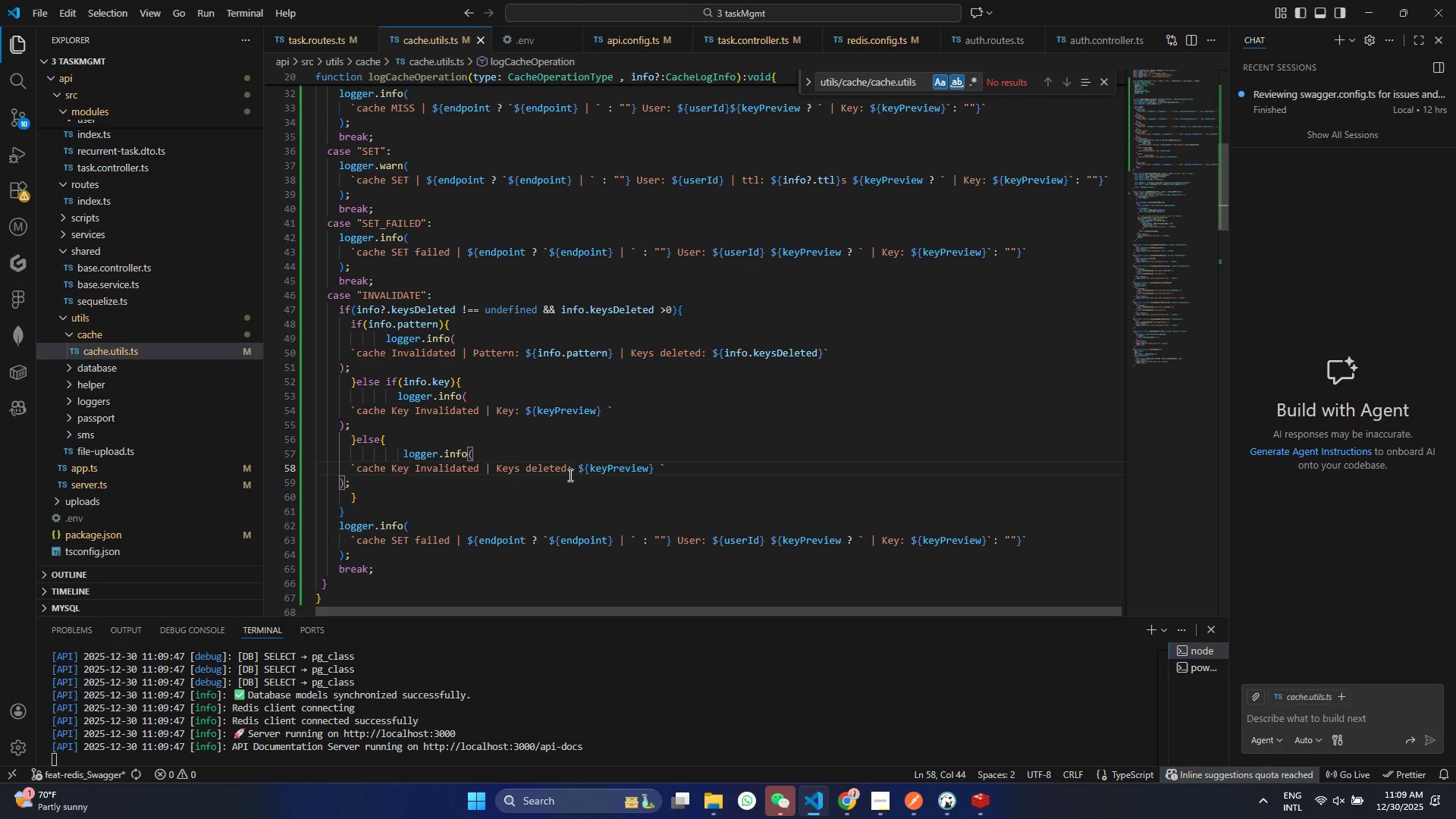 
double_click([592, 470])
 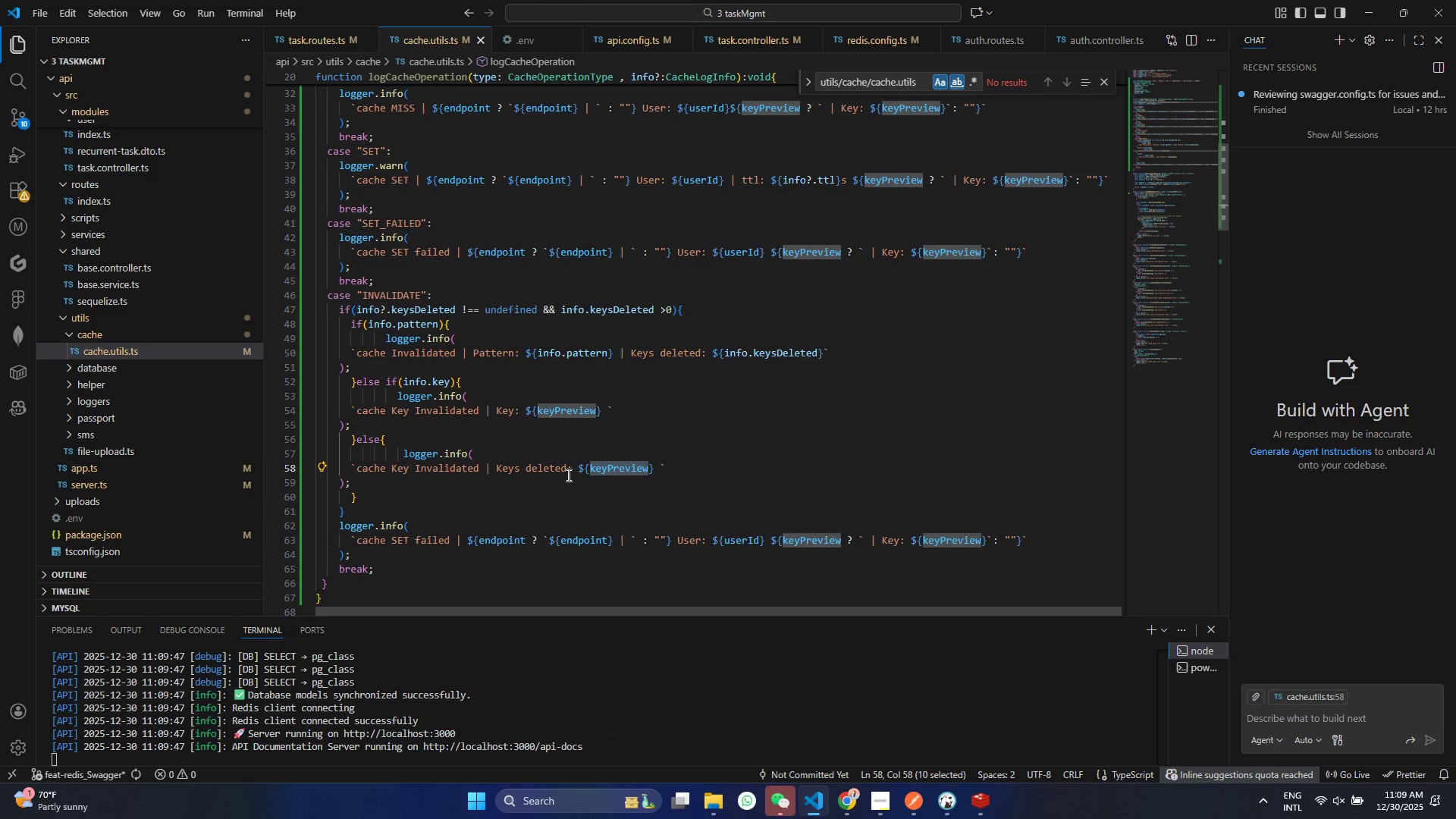 
type(in)
 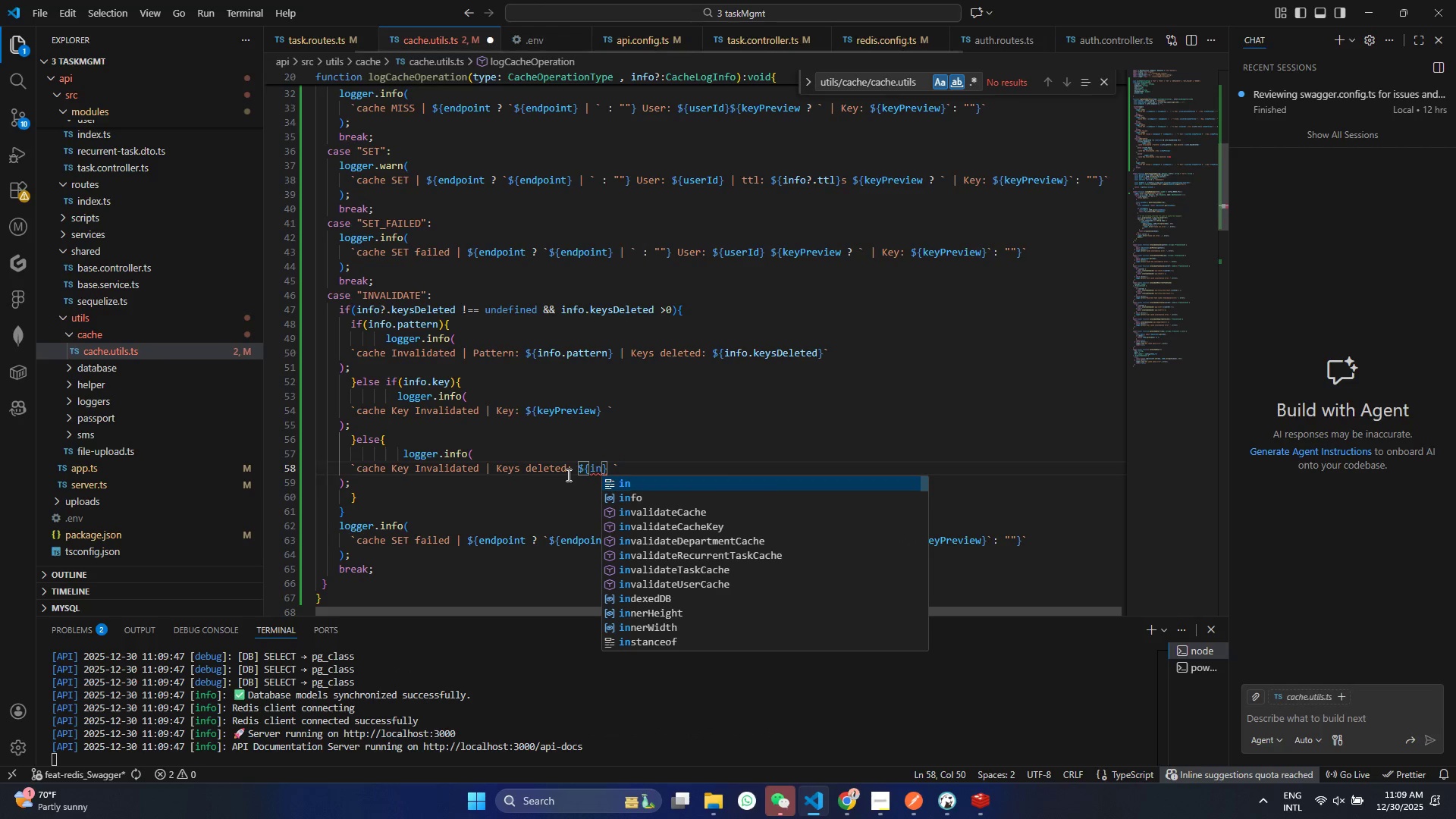 
key(ArrowDown)
 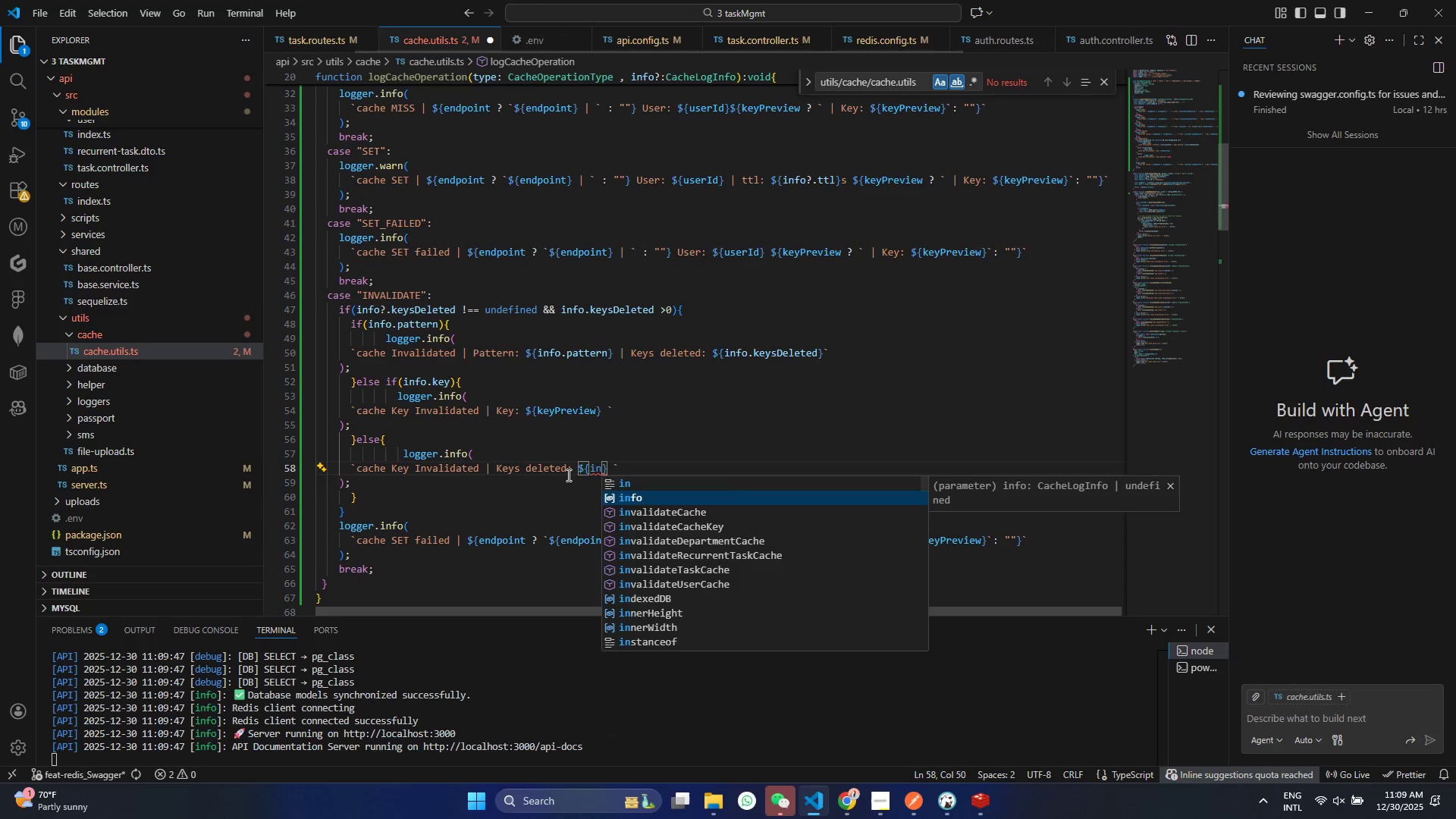 
key(Enter)
 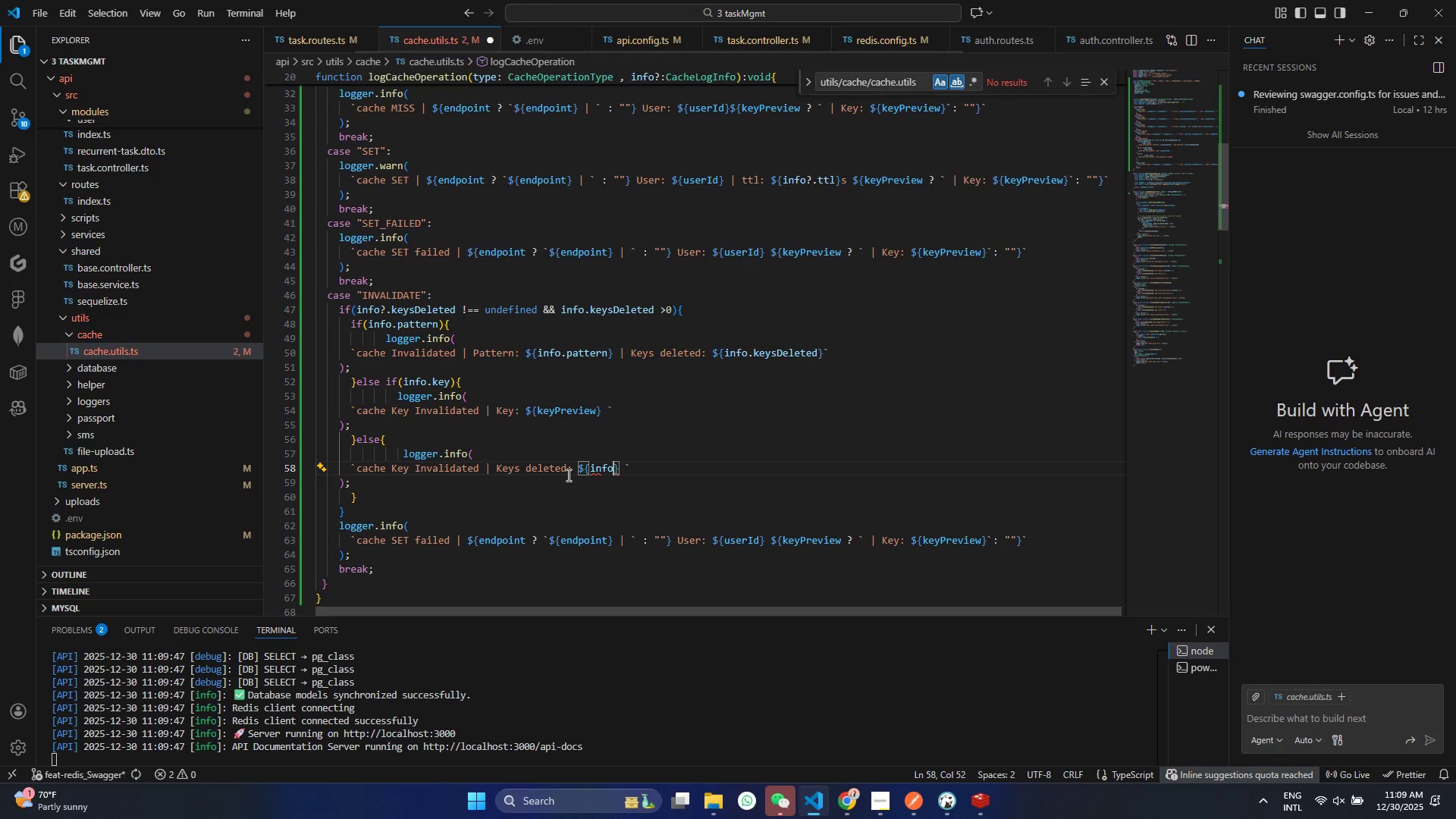 
type(.ke)
 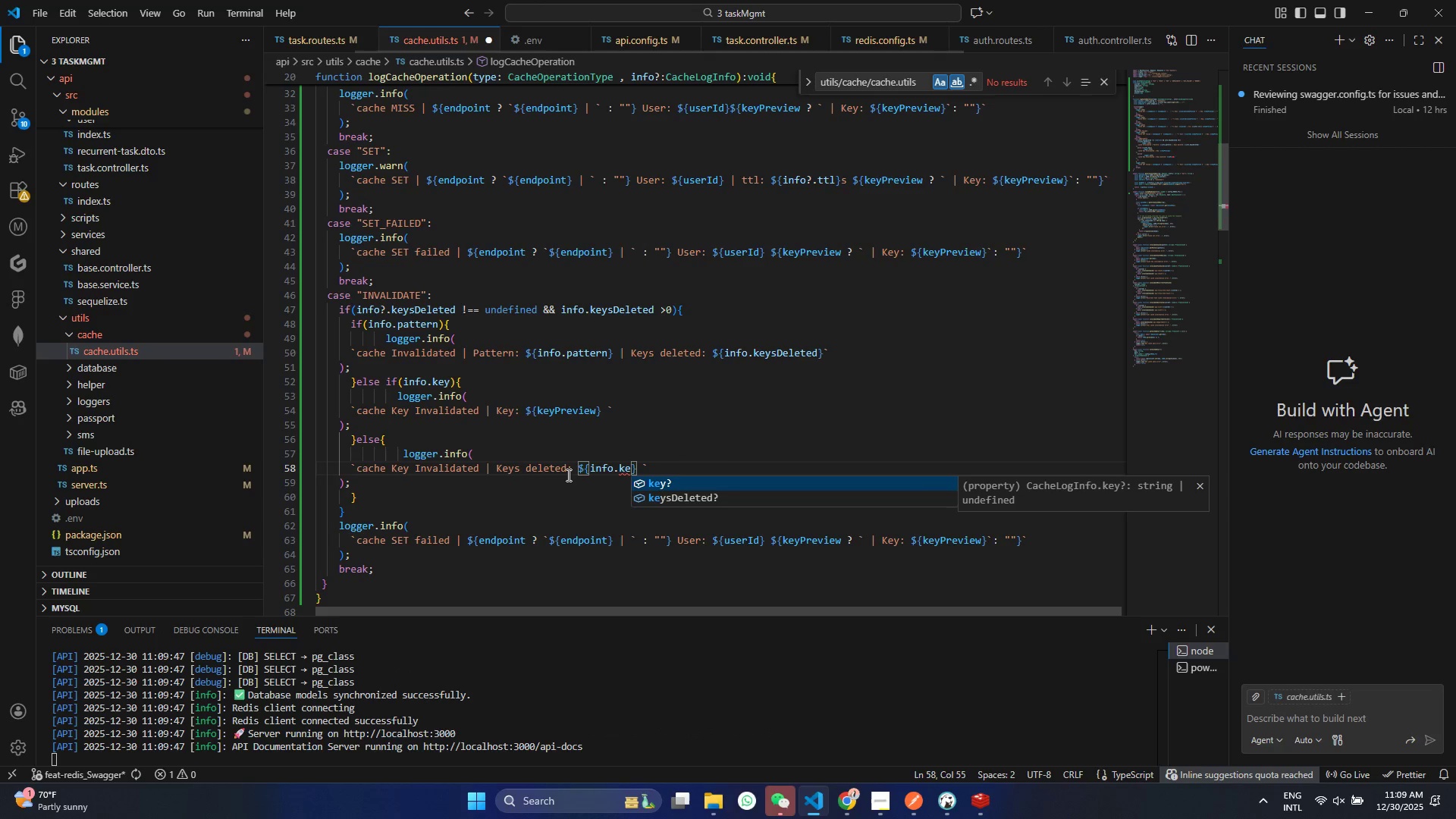 
key(ArrowDown)
 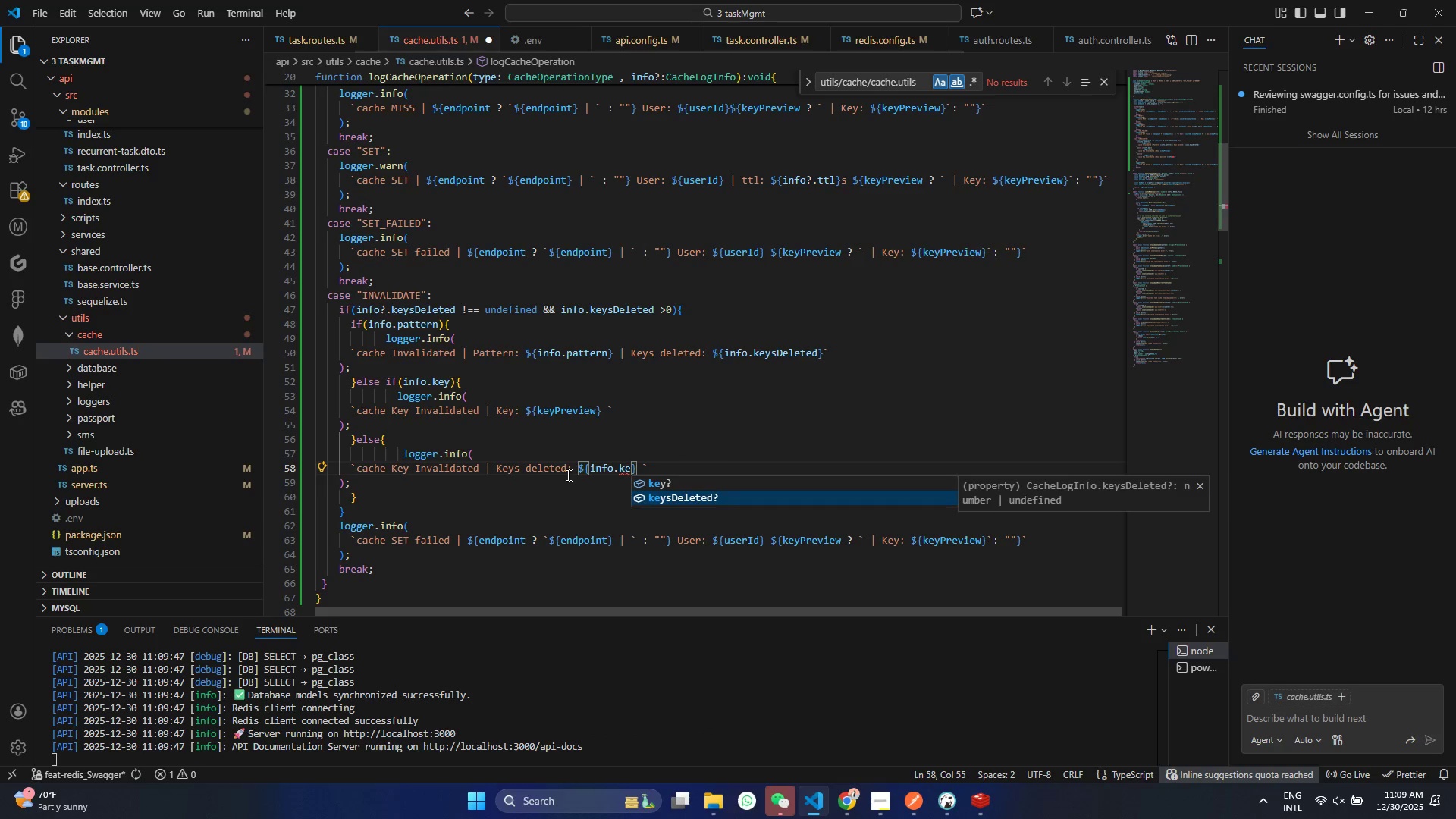 
key(Enter)
 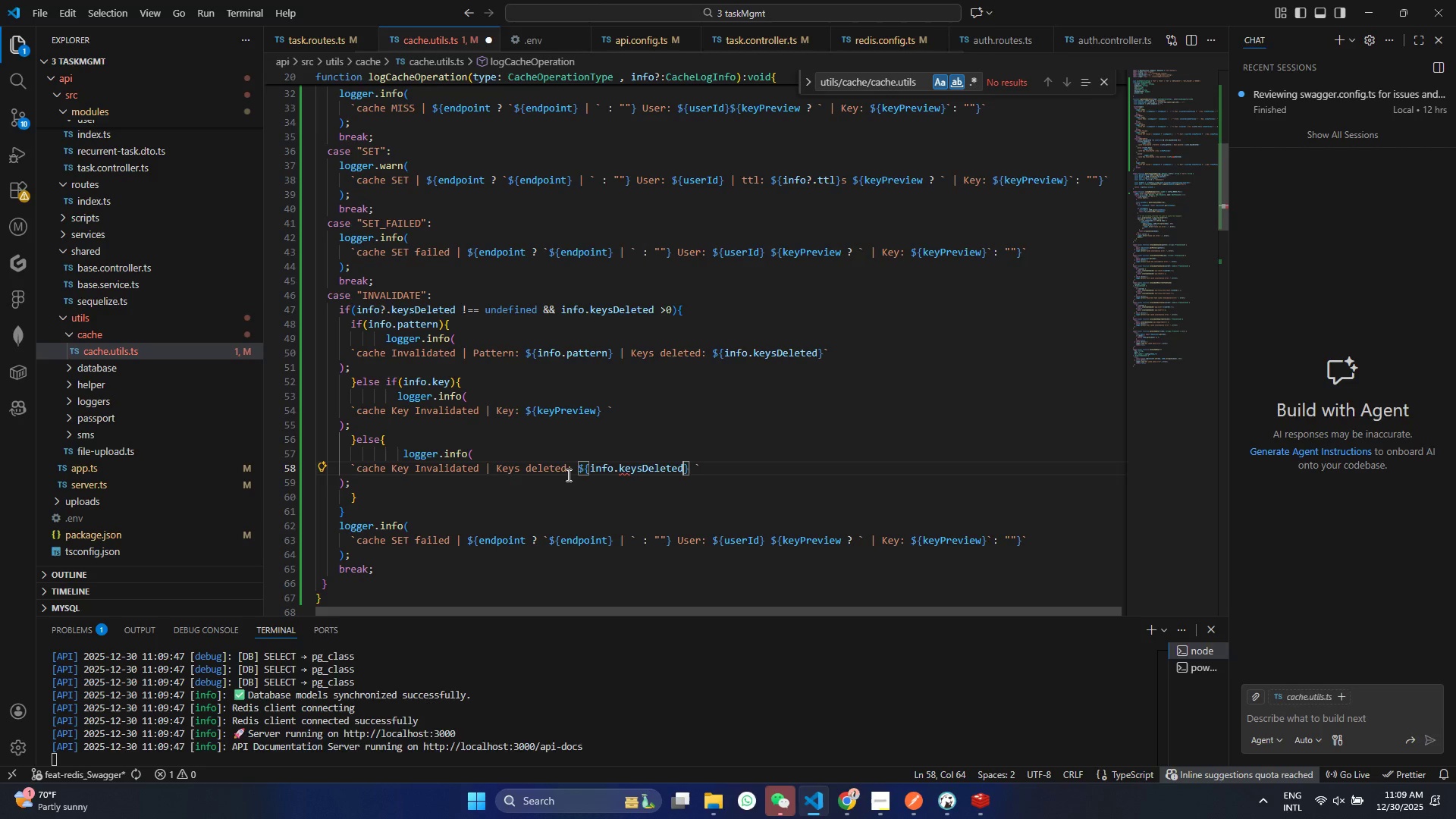 
key(Control+ControlLeft)
 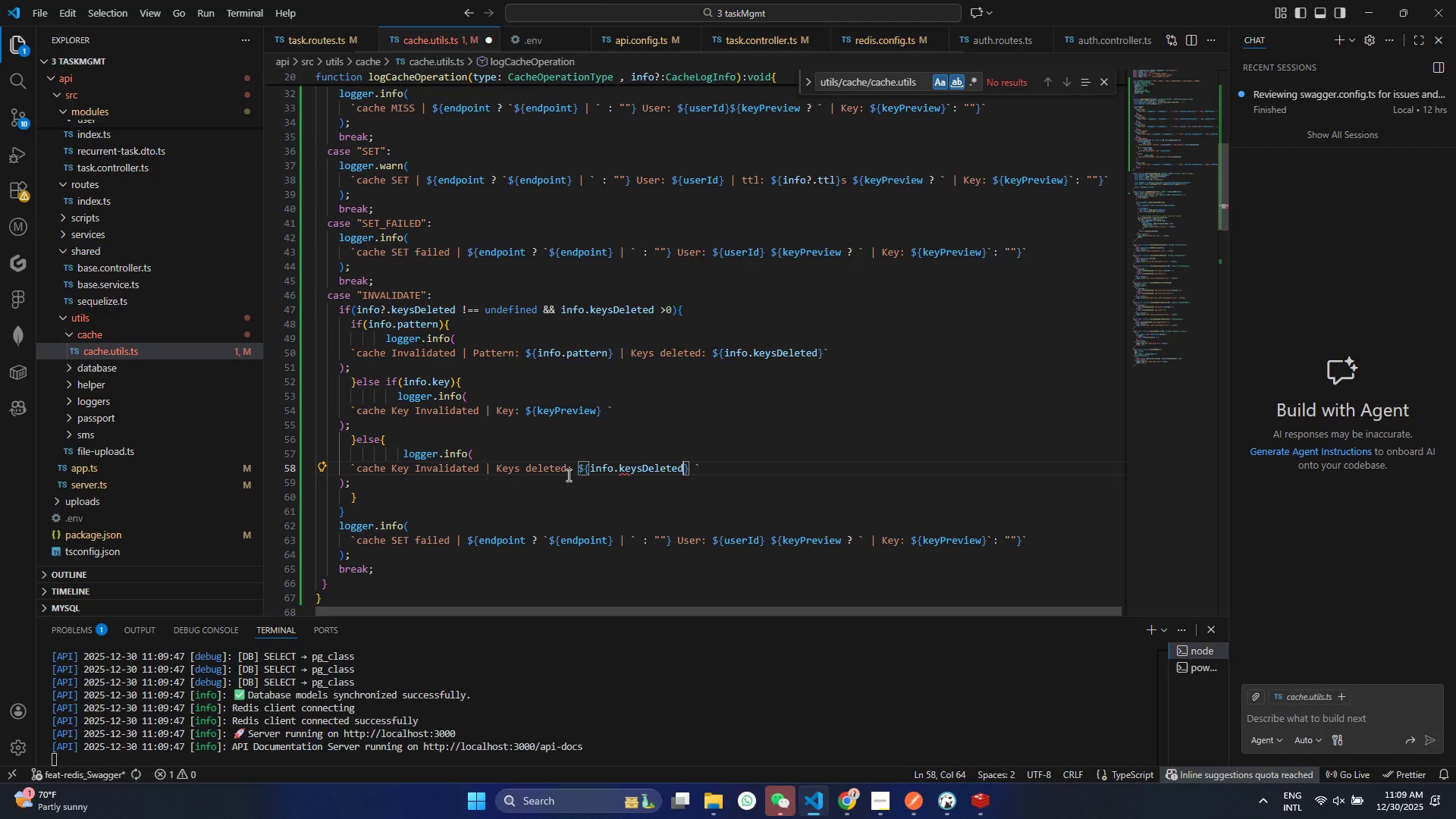 
key(Control+S)
 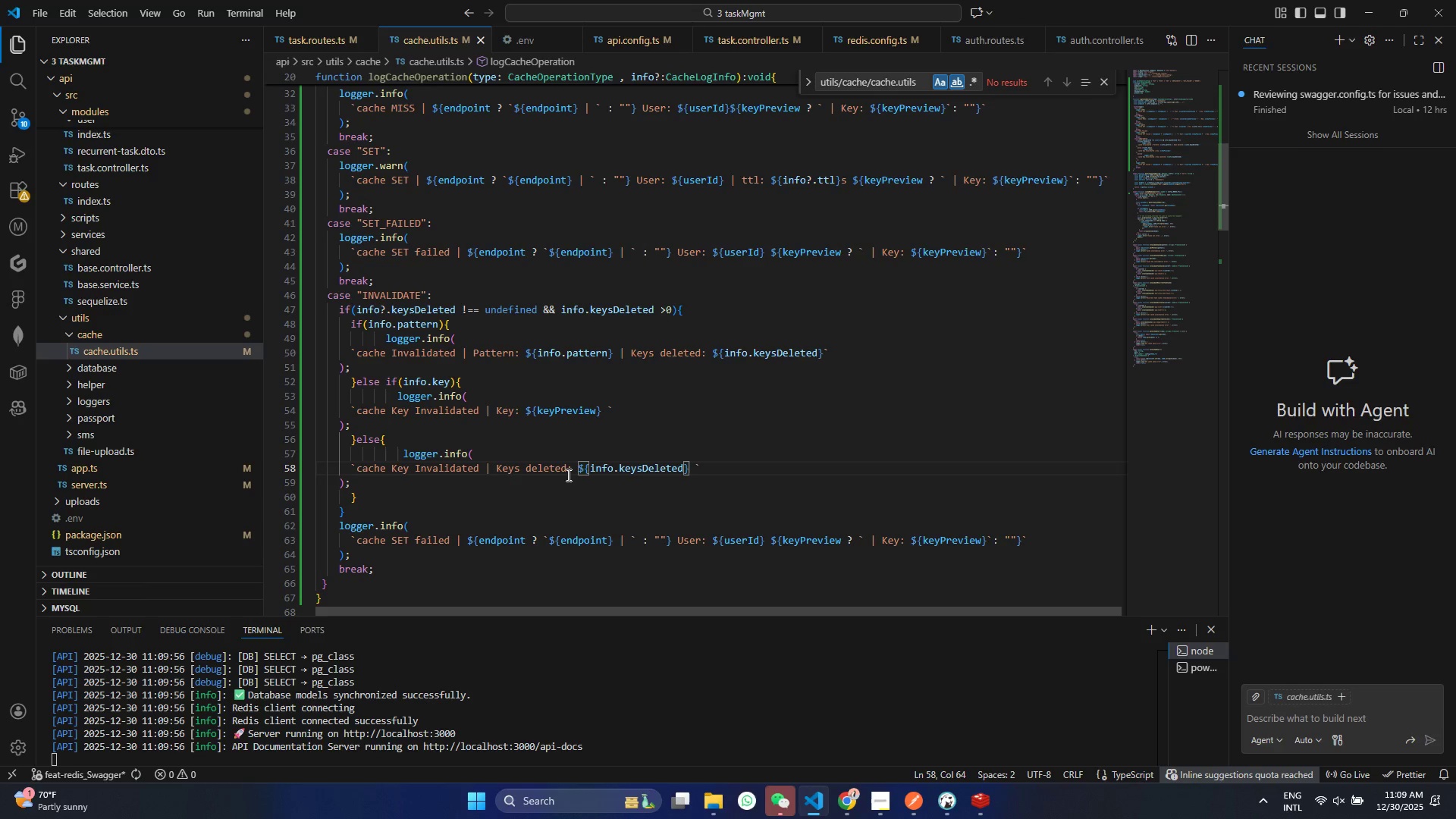 
wait(8.27)
 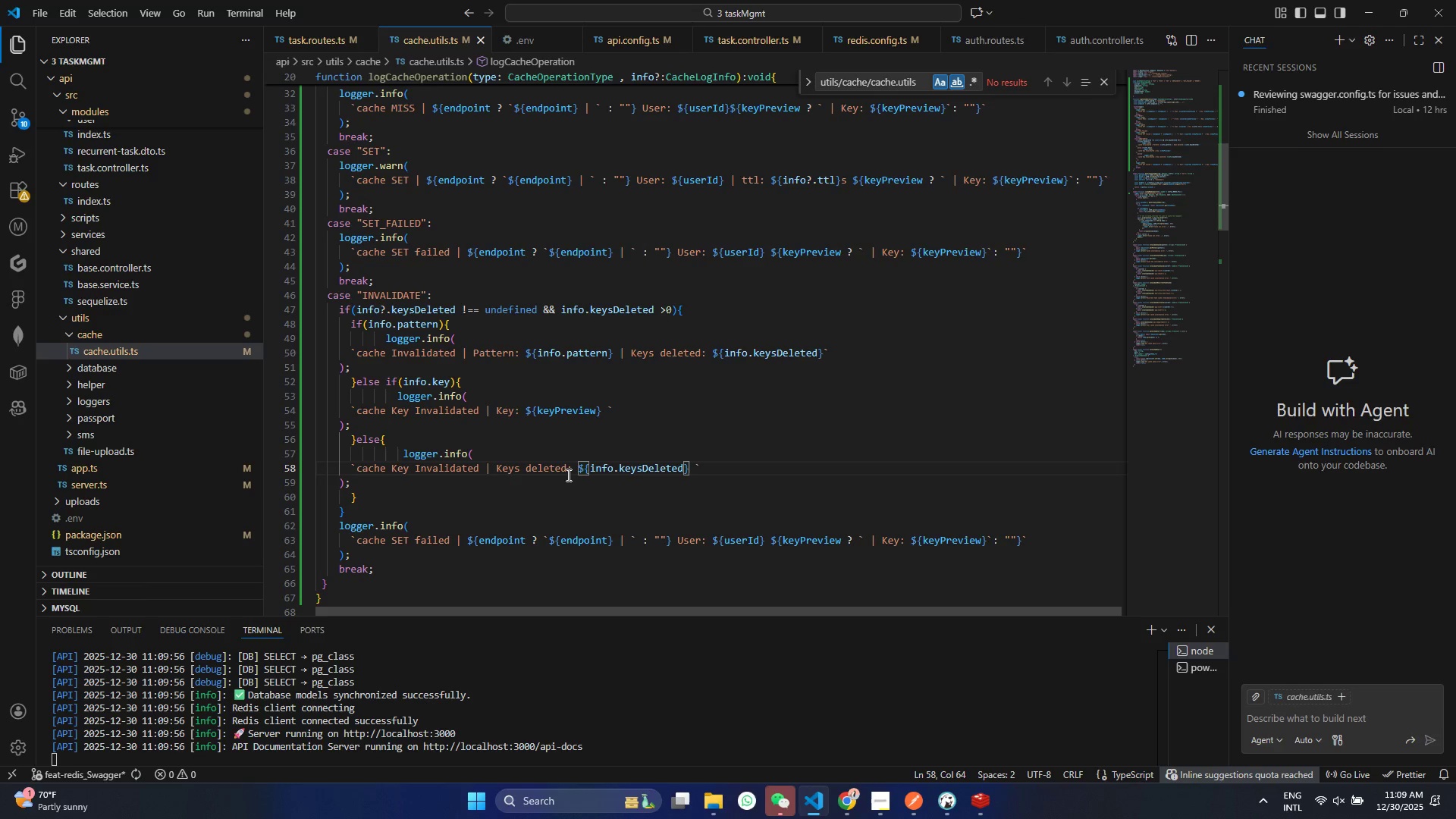 
left_click([310, 308])
 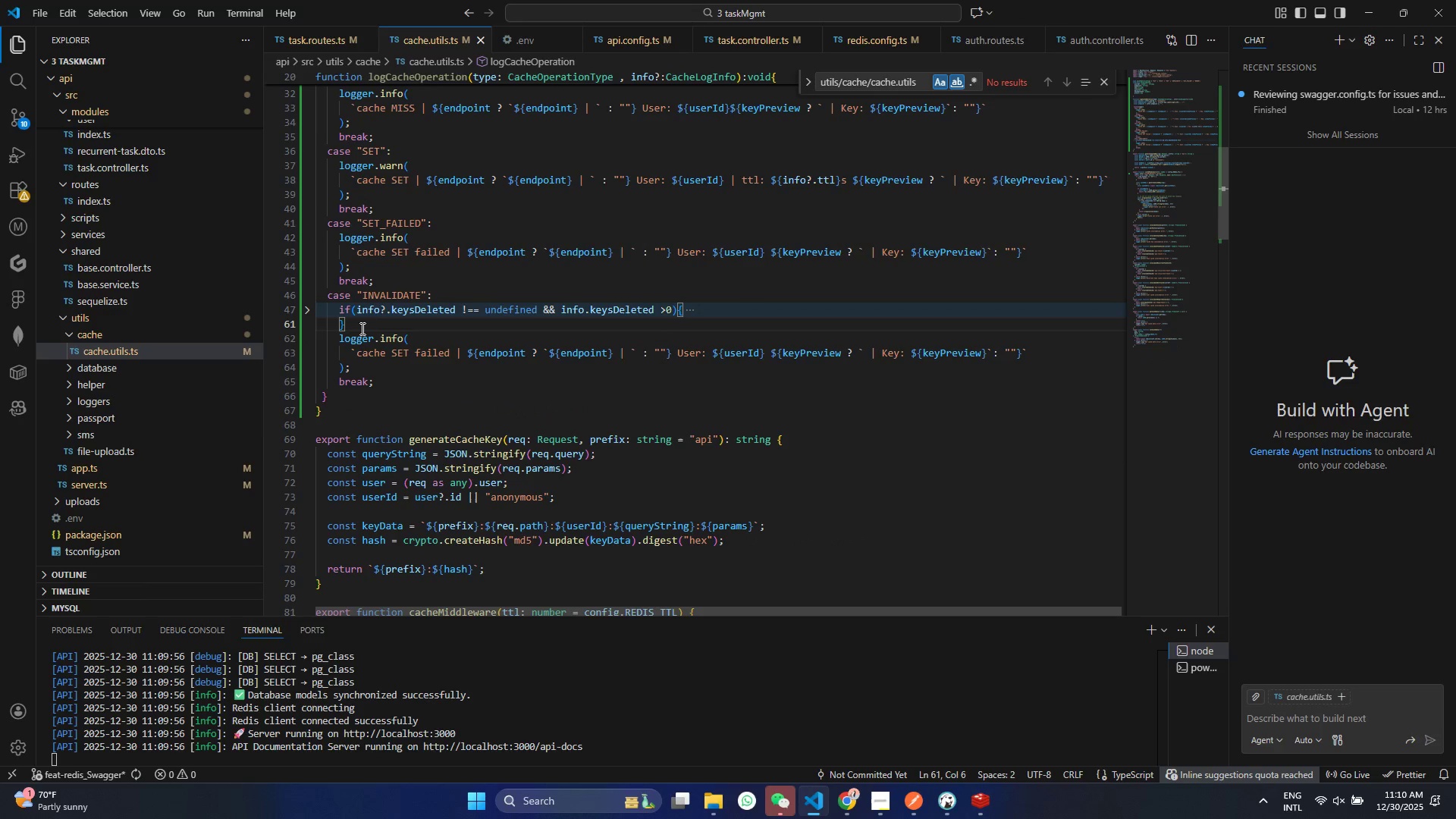 
type(else)
 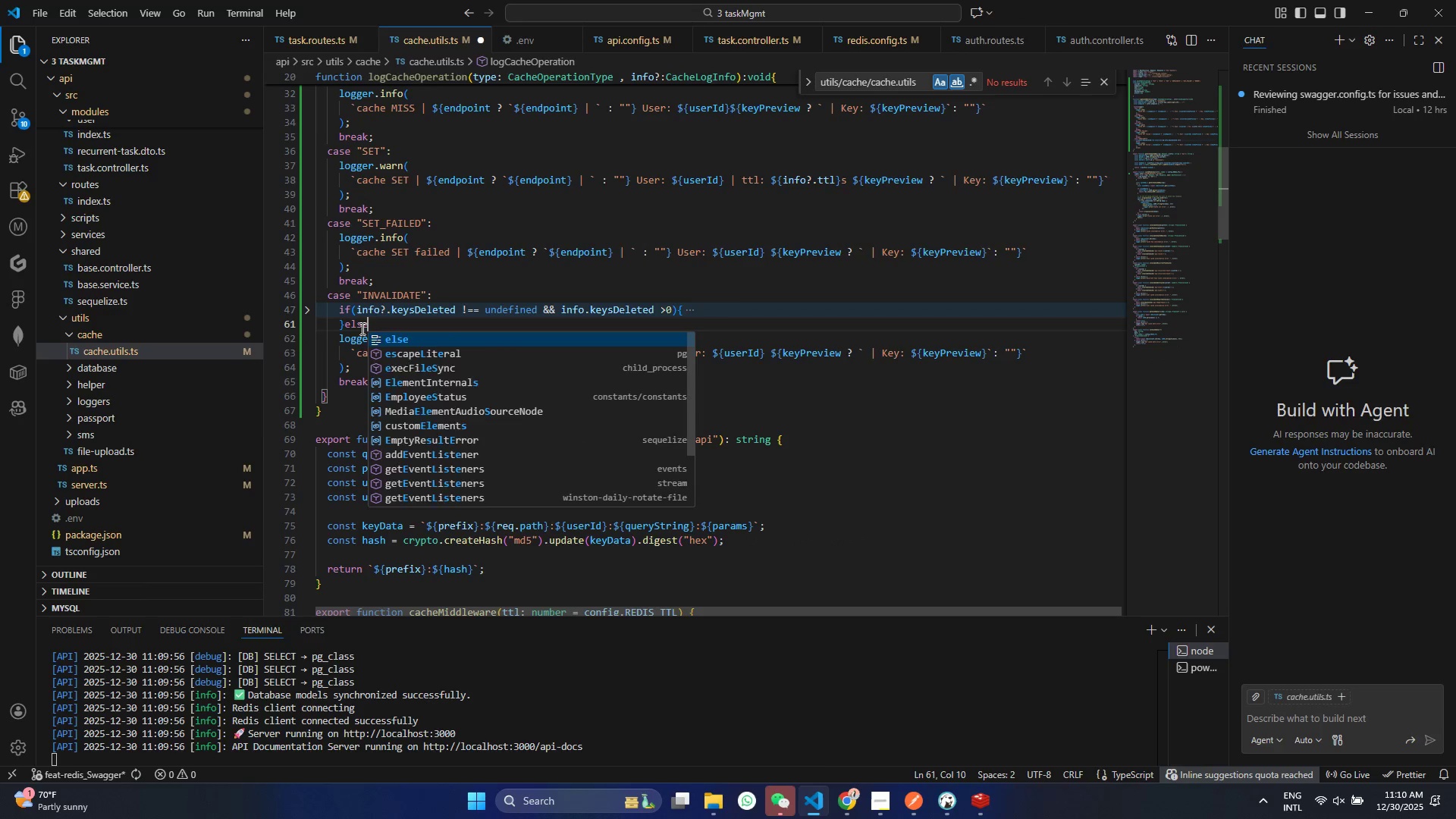 
key(Enter)
 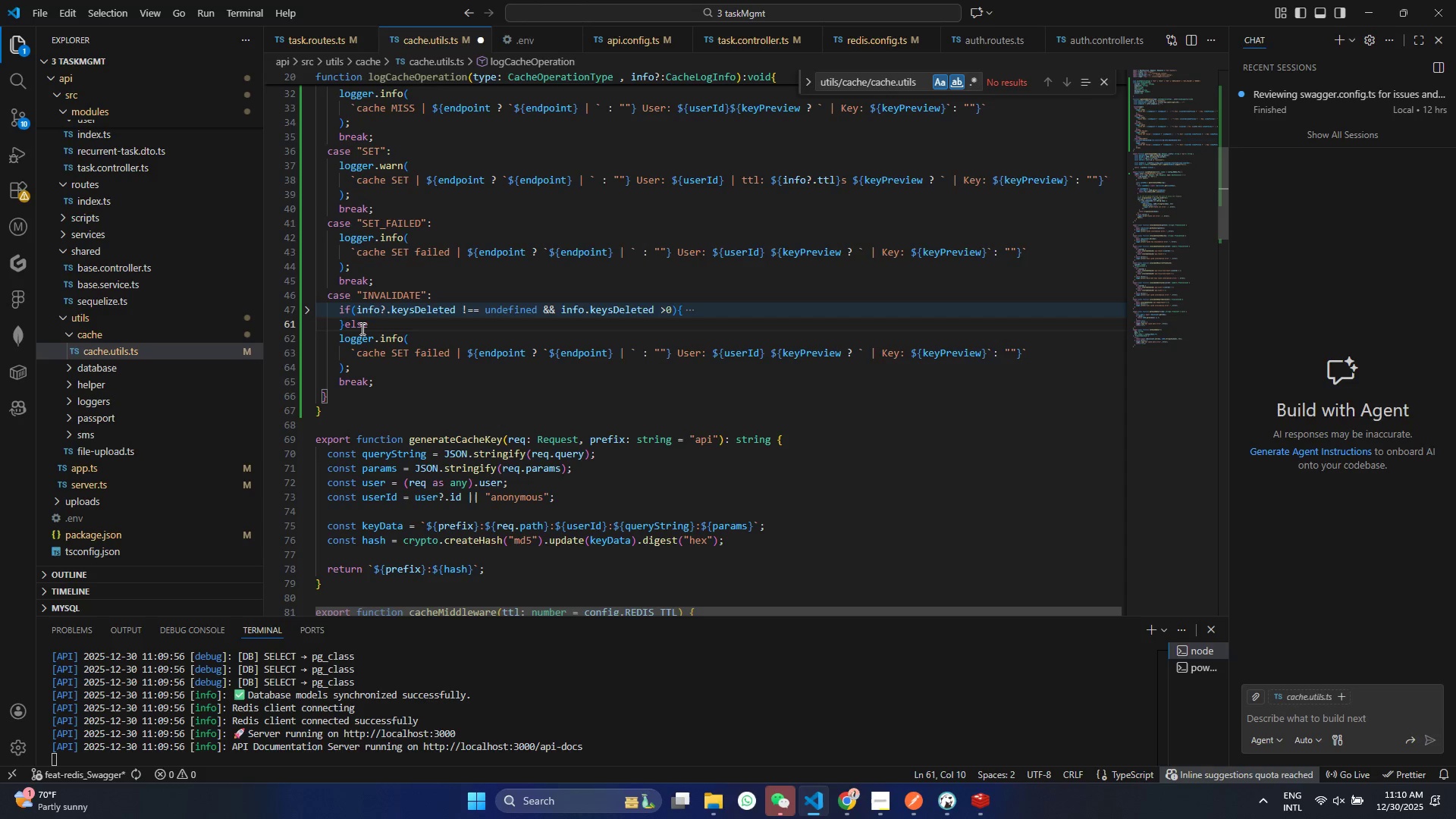 
type( if(in)
 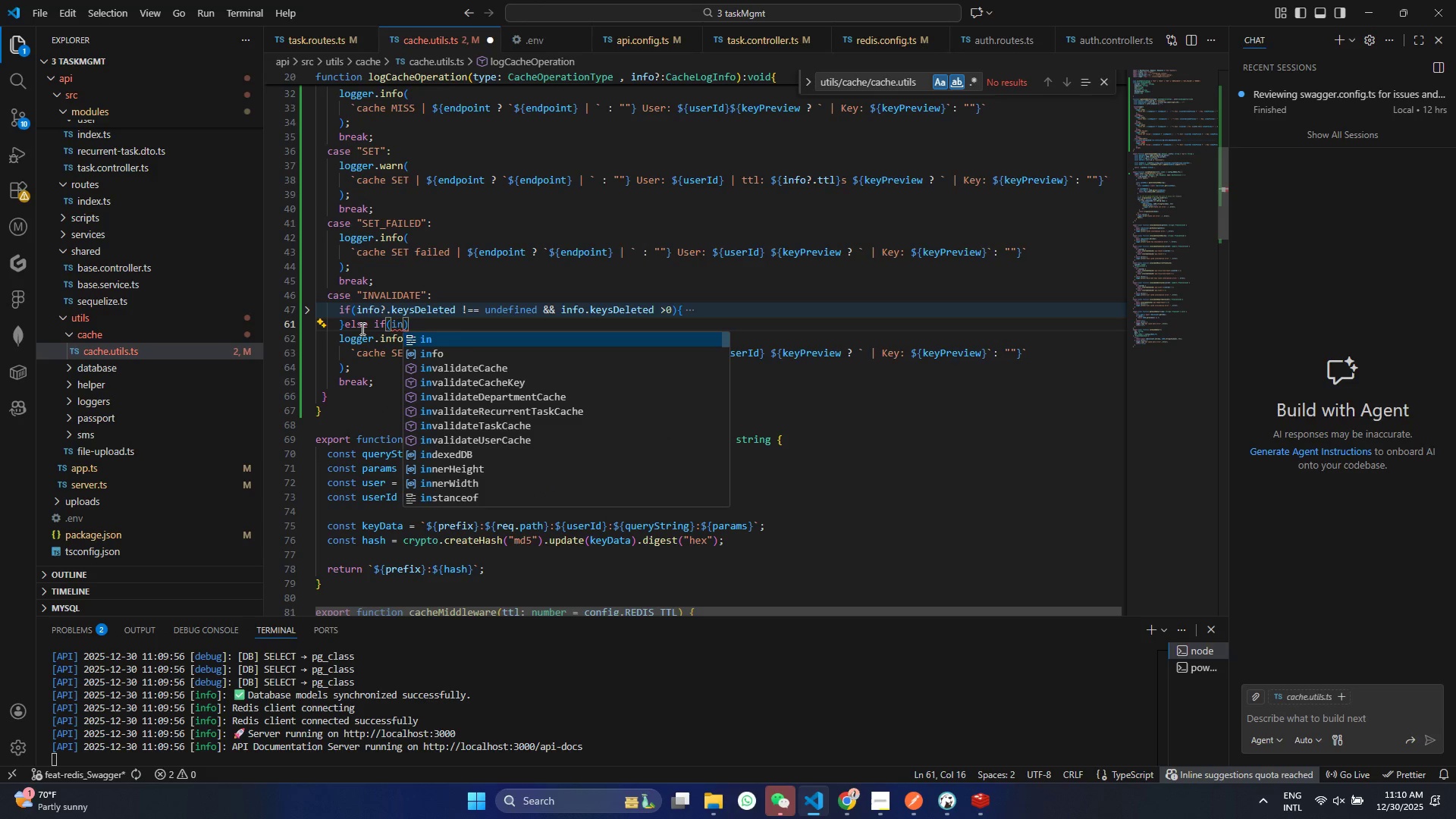 
key(ArrowDown)
 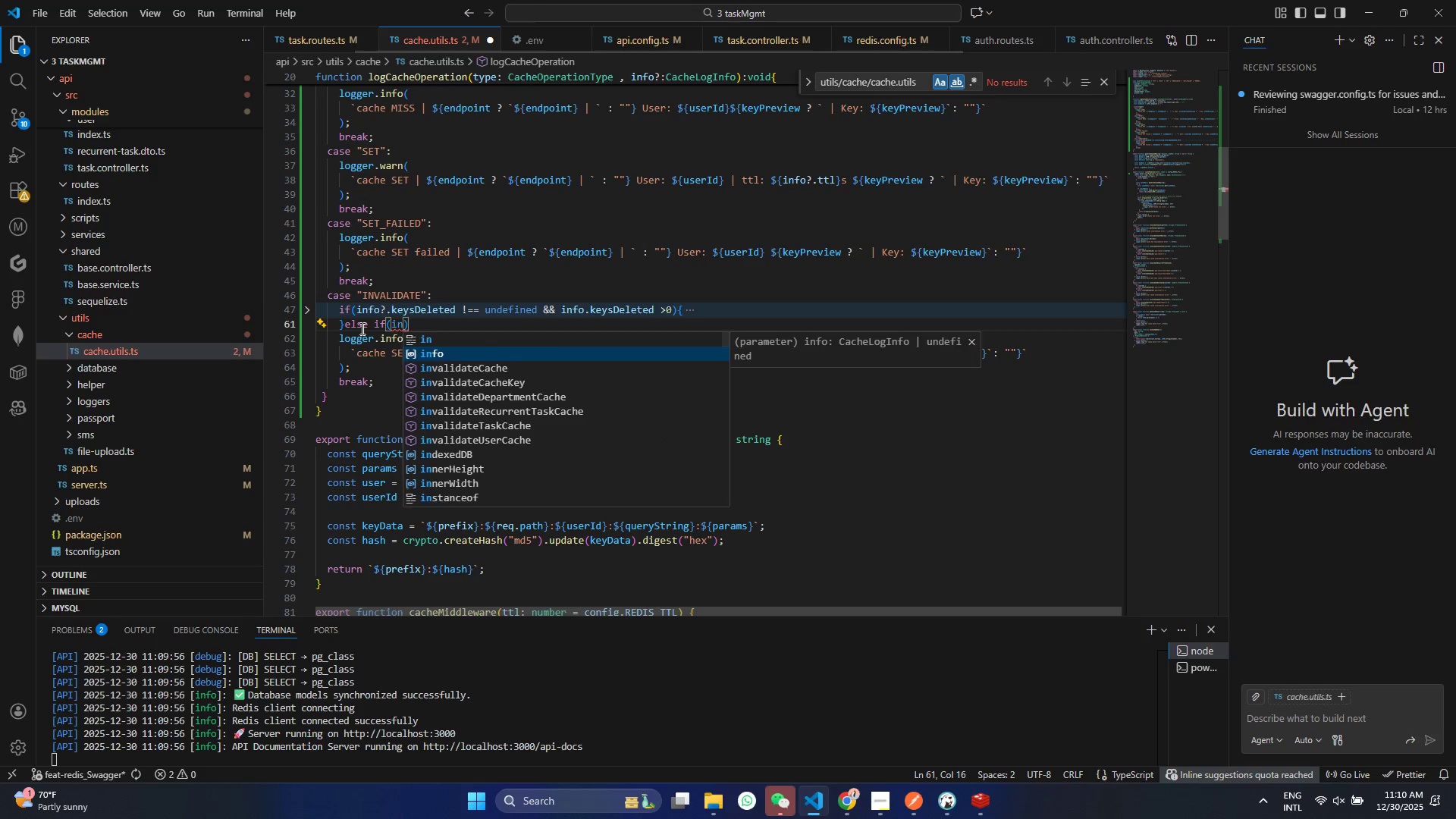 
key(Enter)
 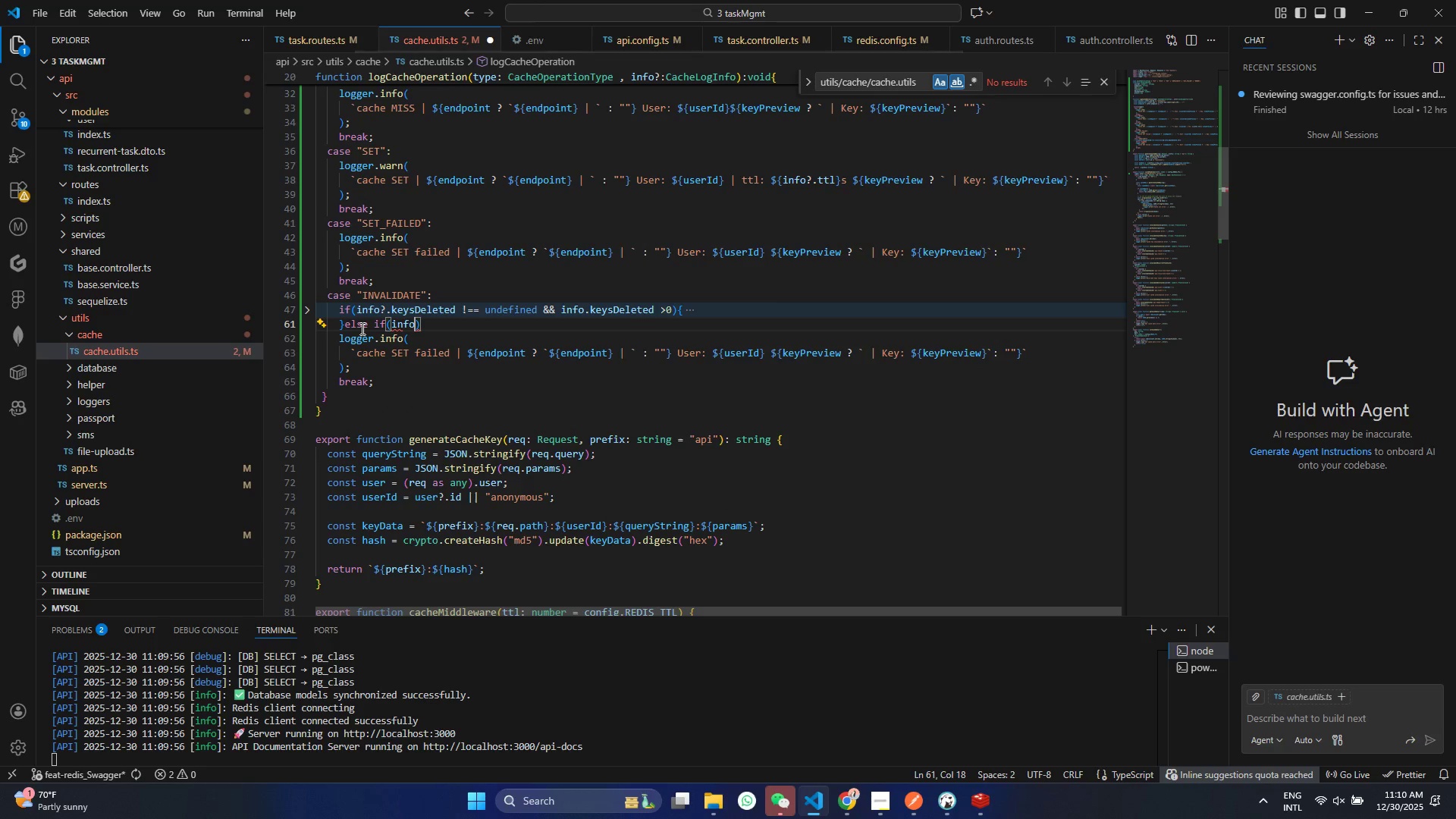 
type(?.pa)
 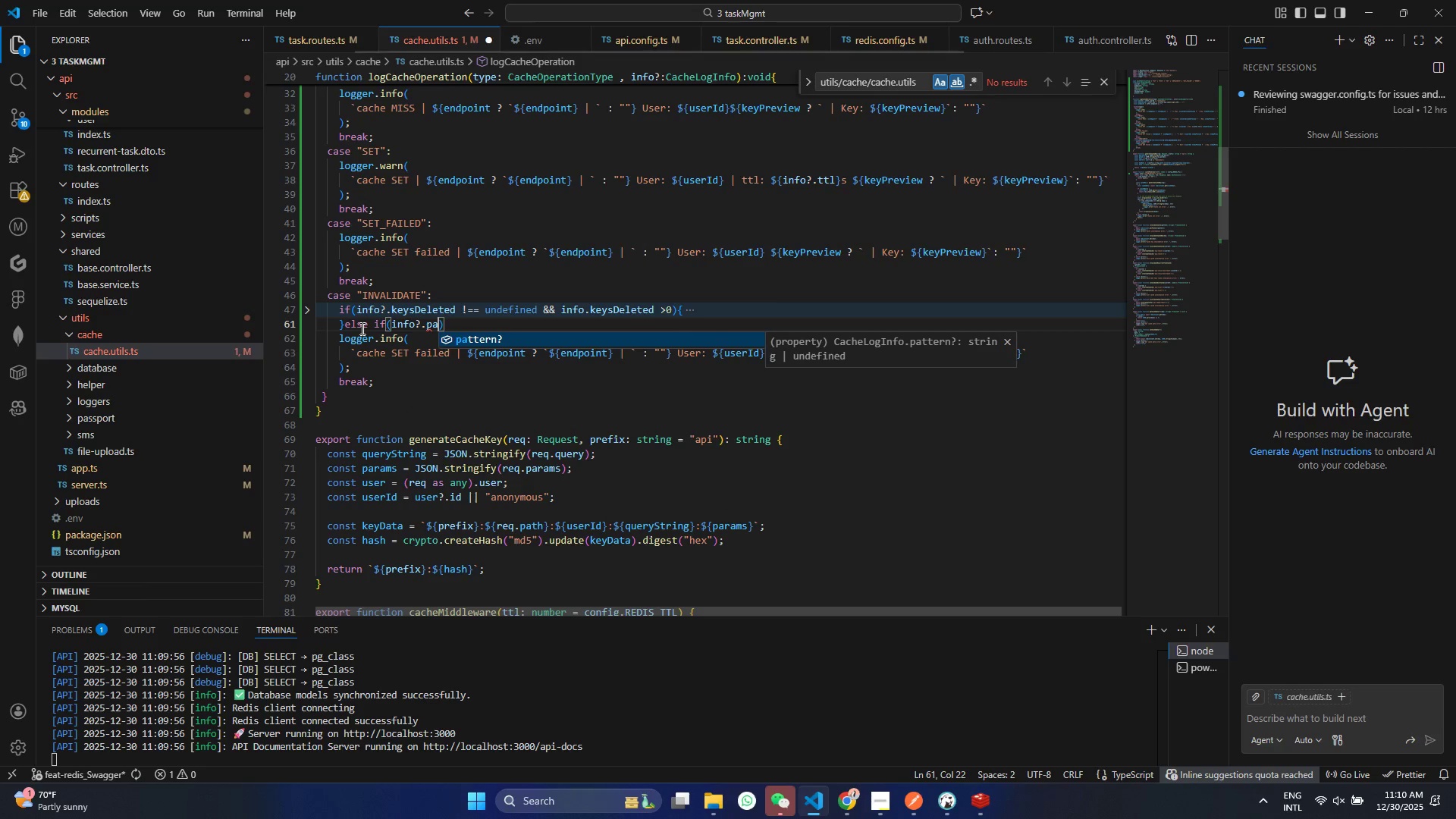 
key(Enter)
 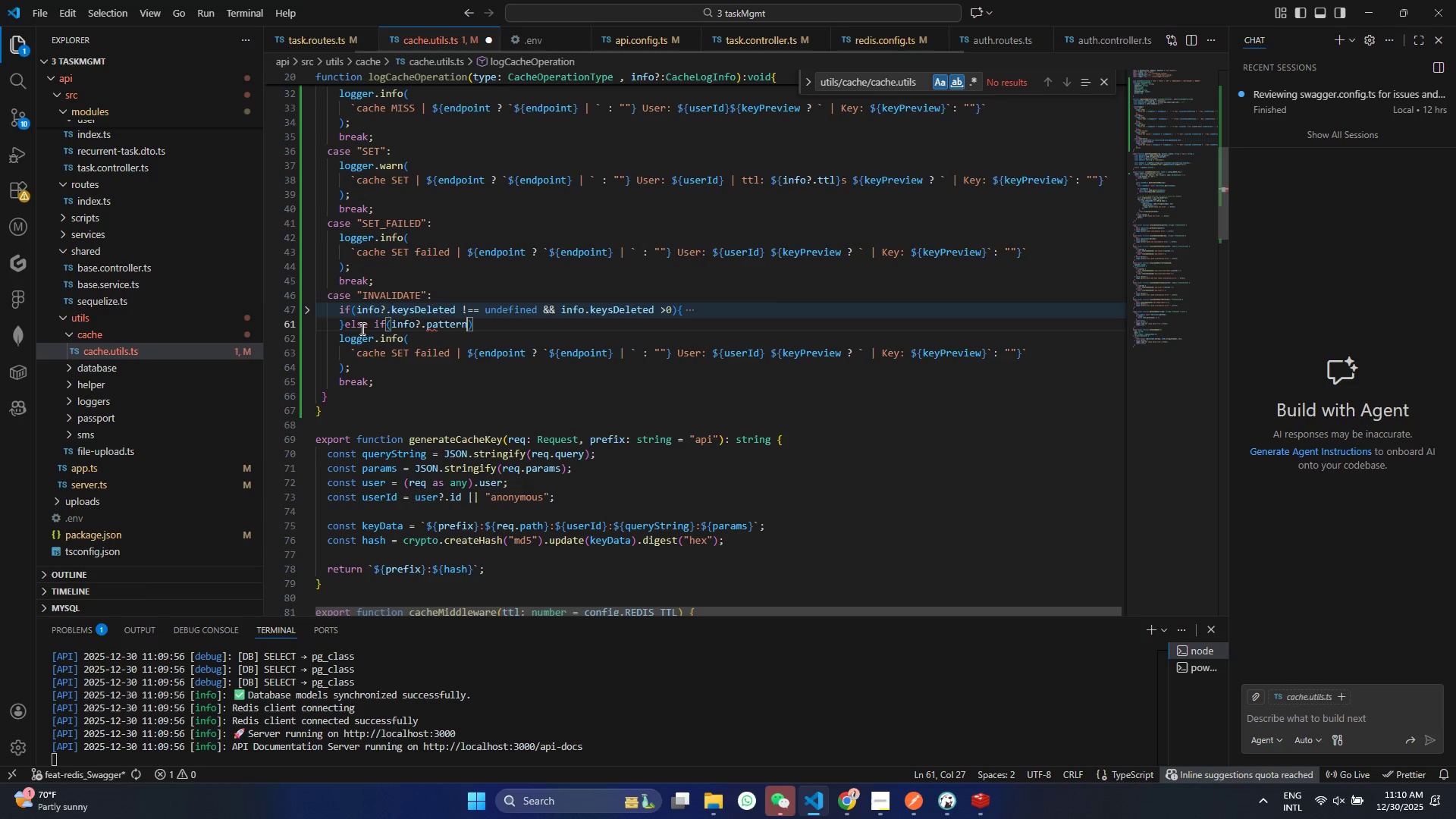 
key(Control+ControlLeft)
 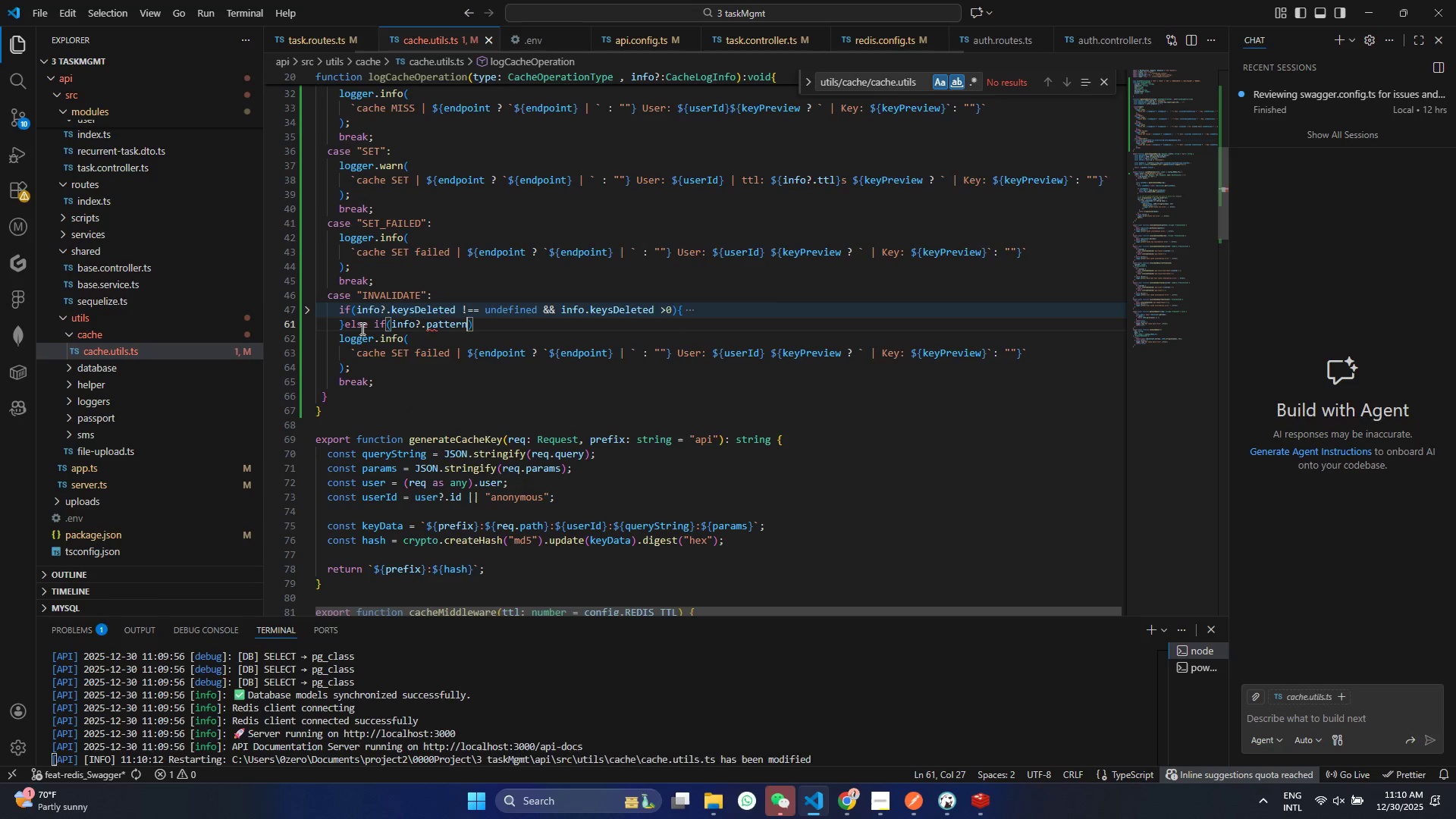 
key(Control+S)
 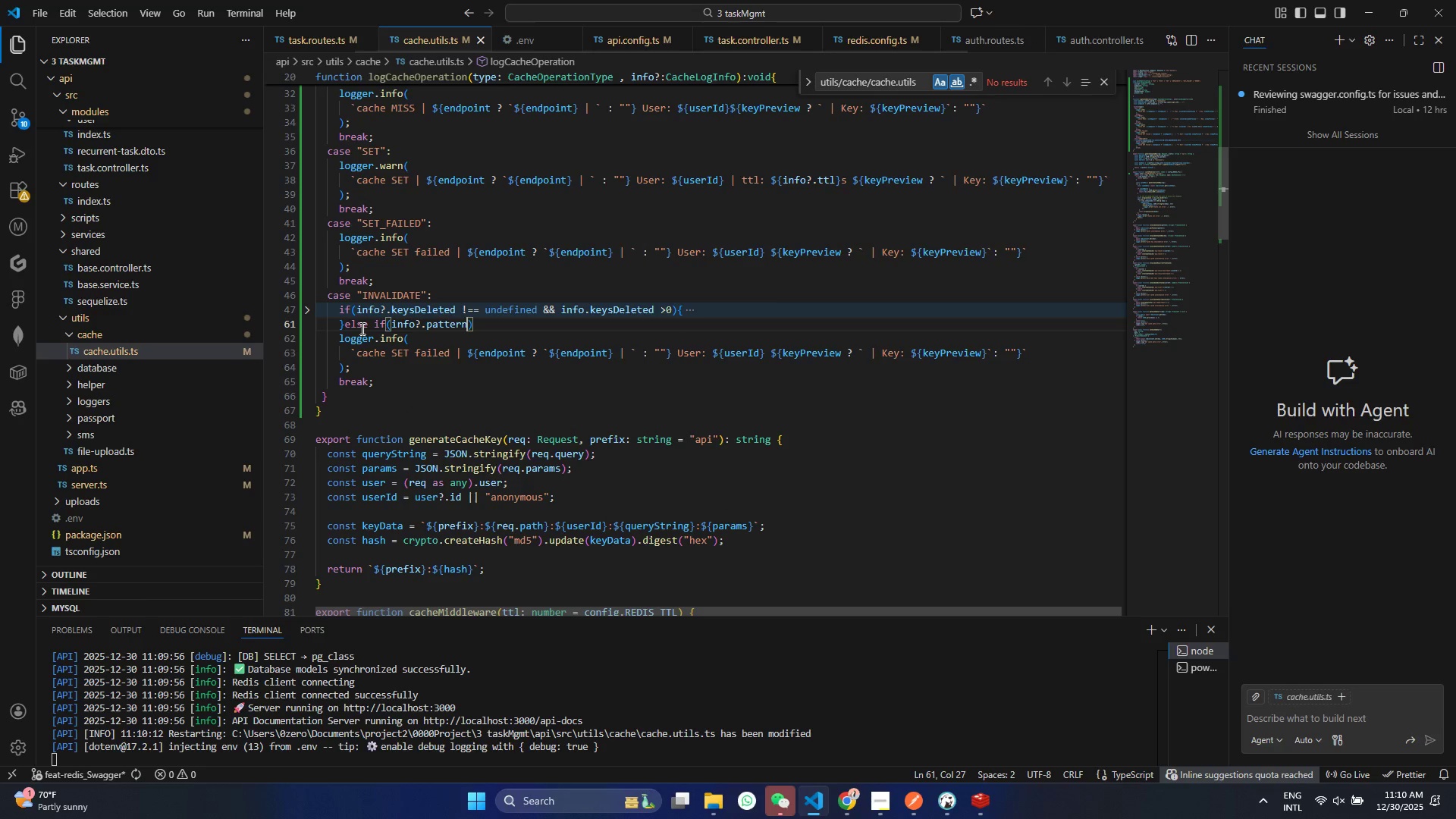 
key(ArrowRight)
 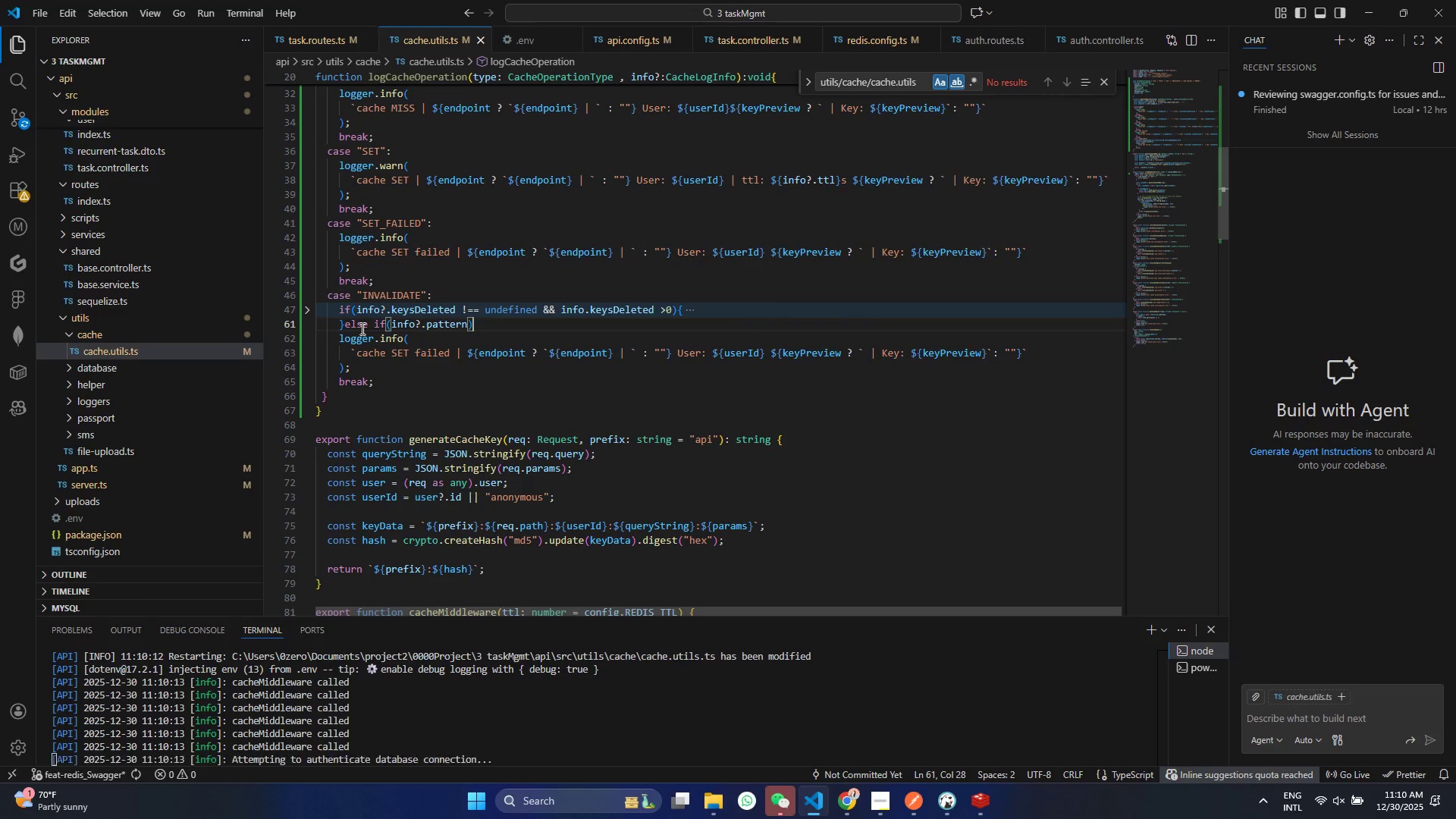 
key(Shift+BracketLeft)
 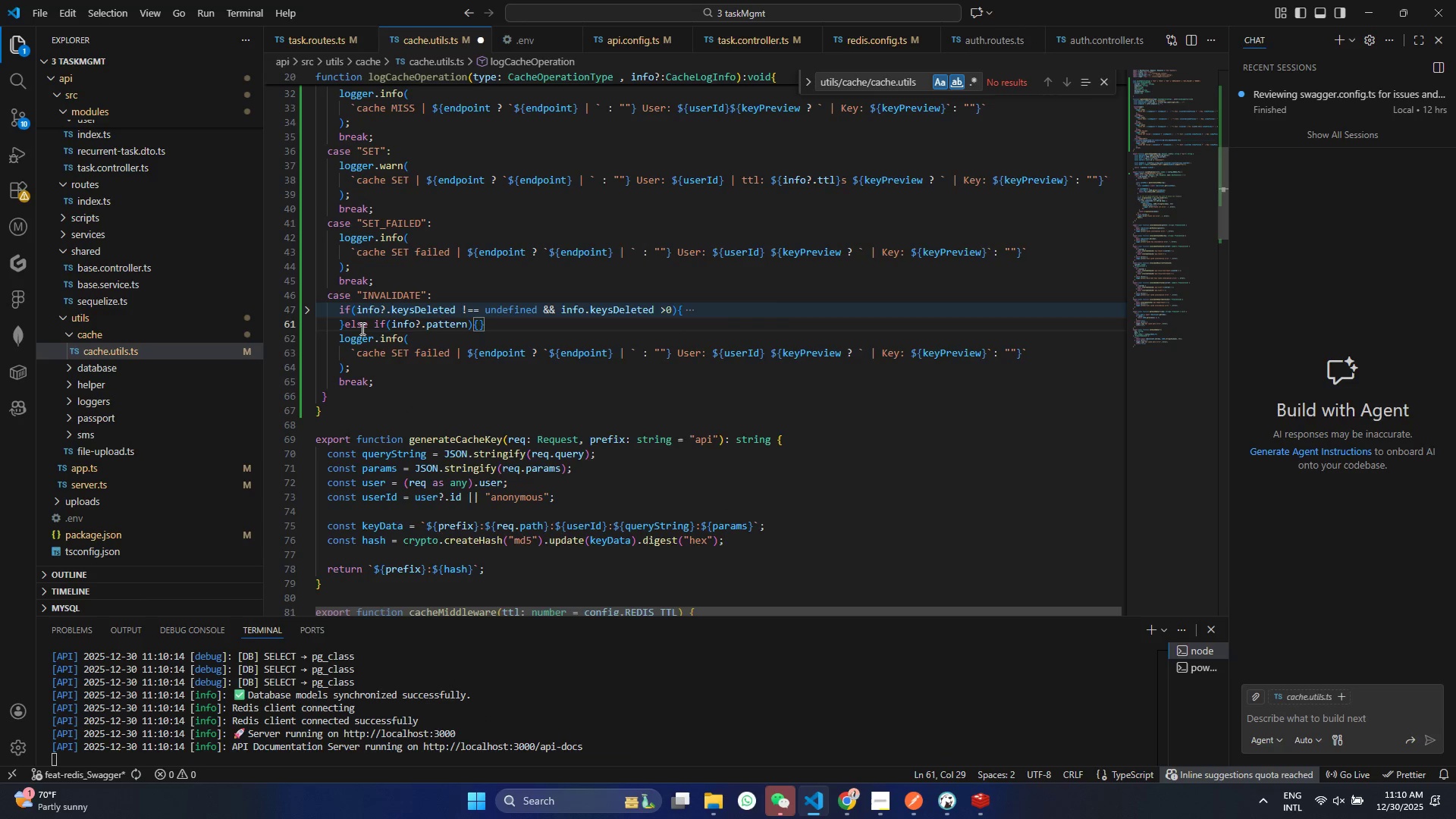 
key(Enter)
 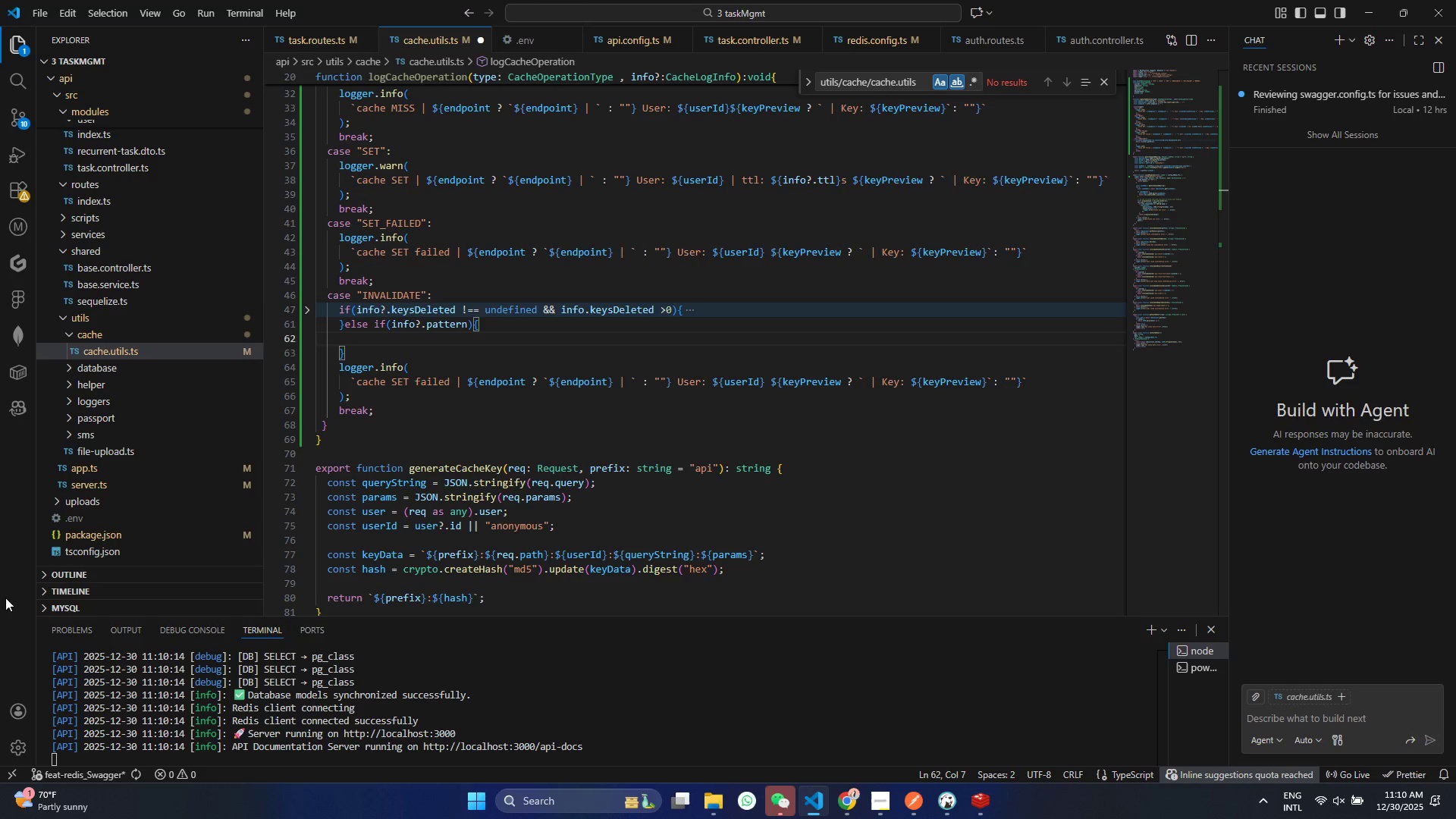 
wait(5.3)
 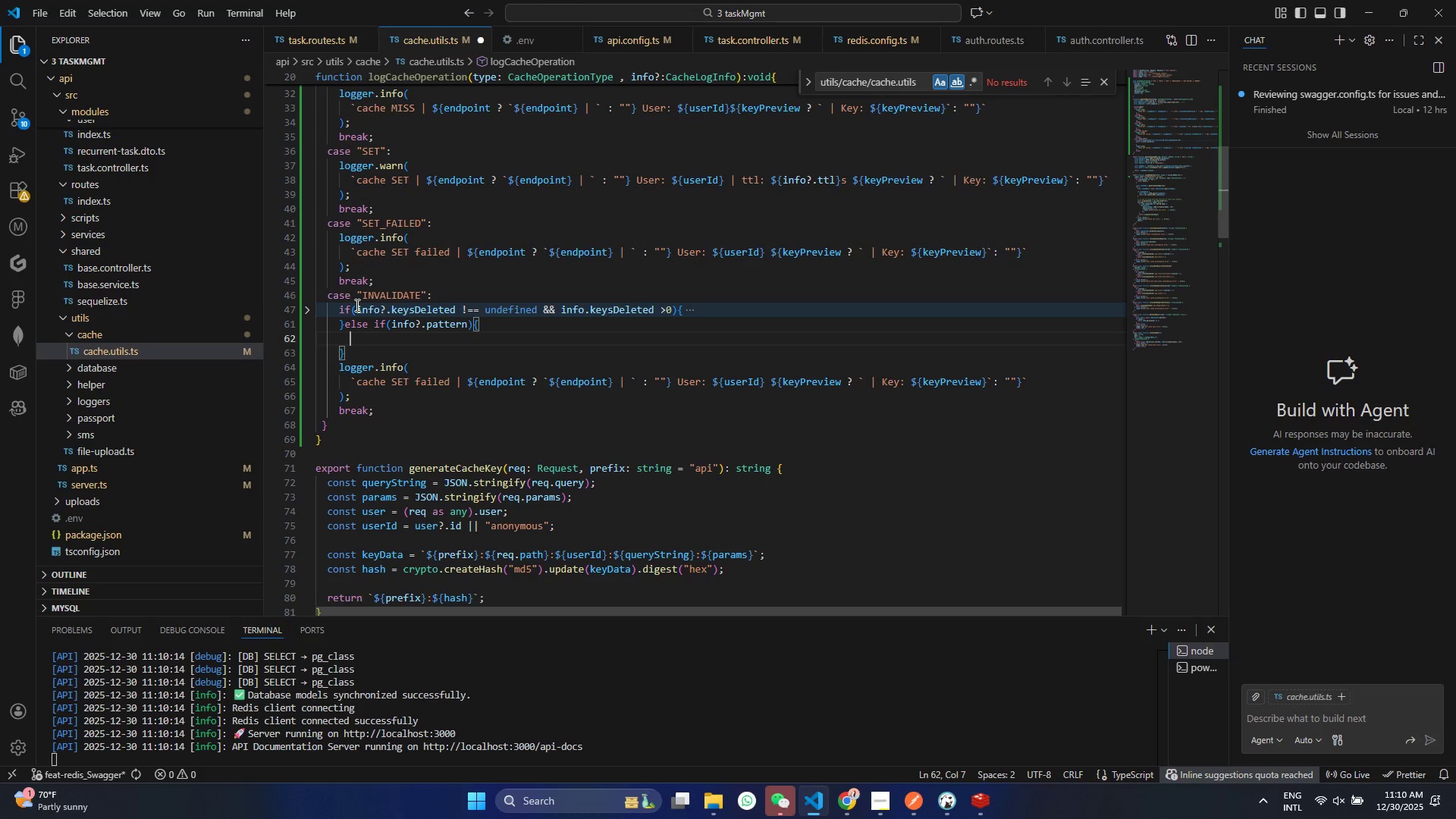 
left_click([310, 312])
 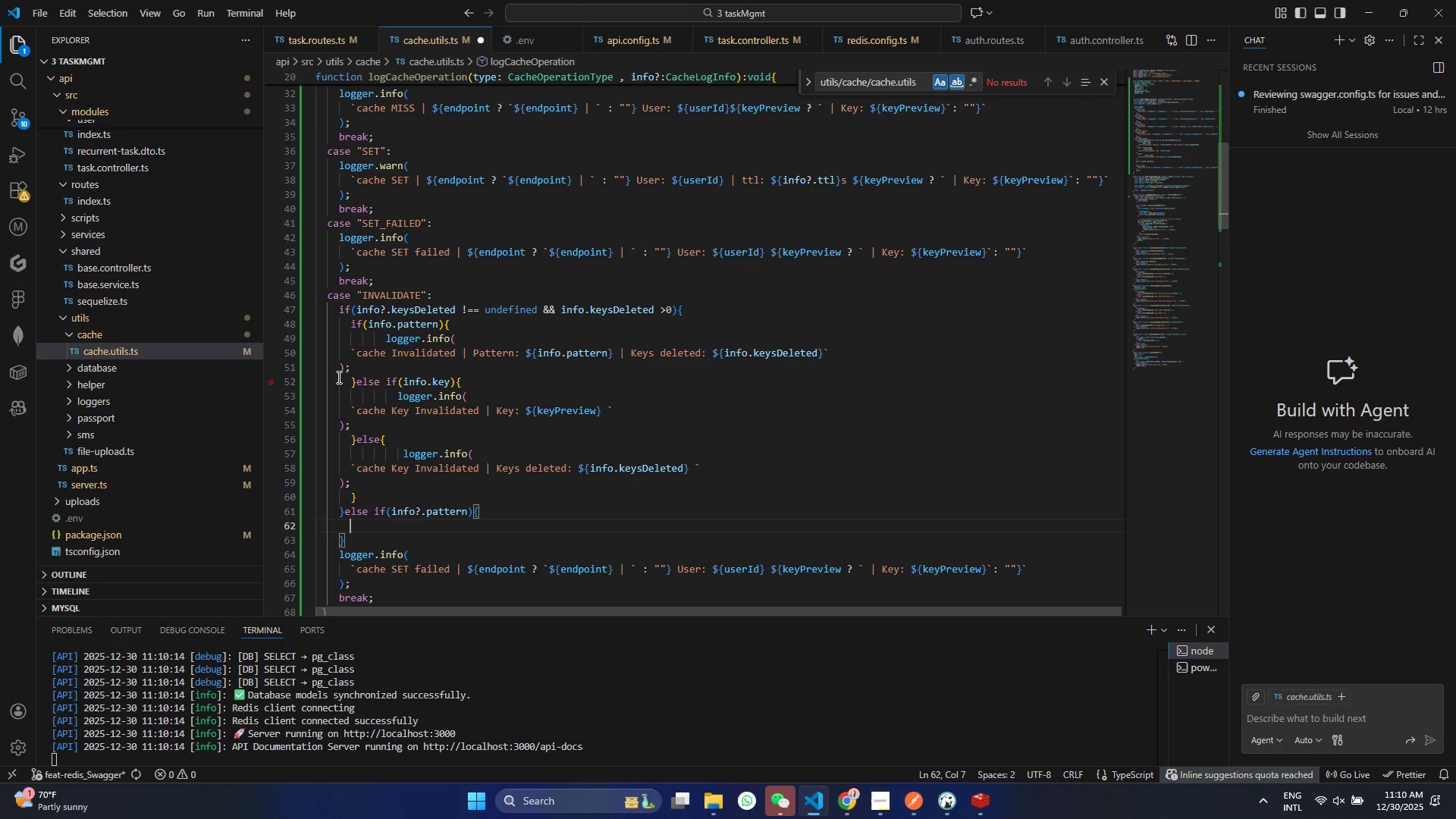 
left_click_drag(start_coordinate=[358, 369], to_coordinate=[350, 334])
 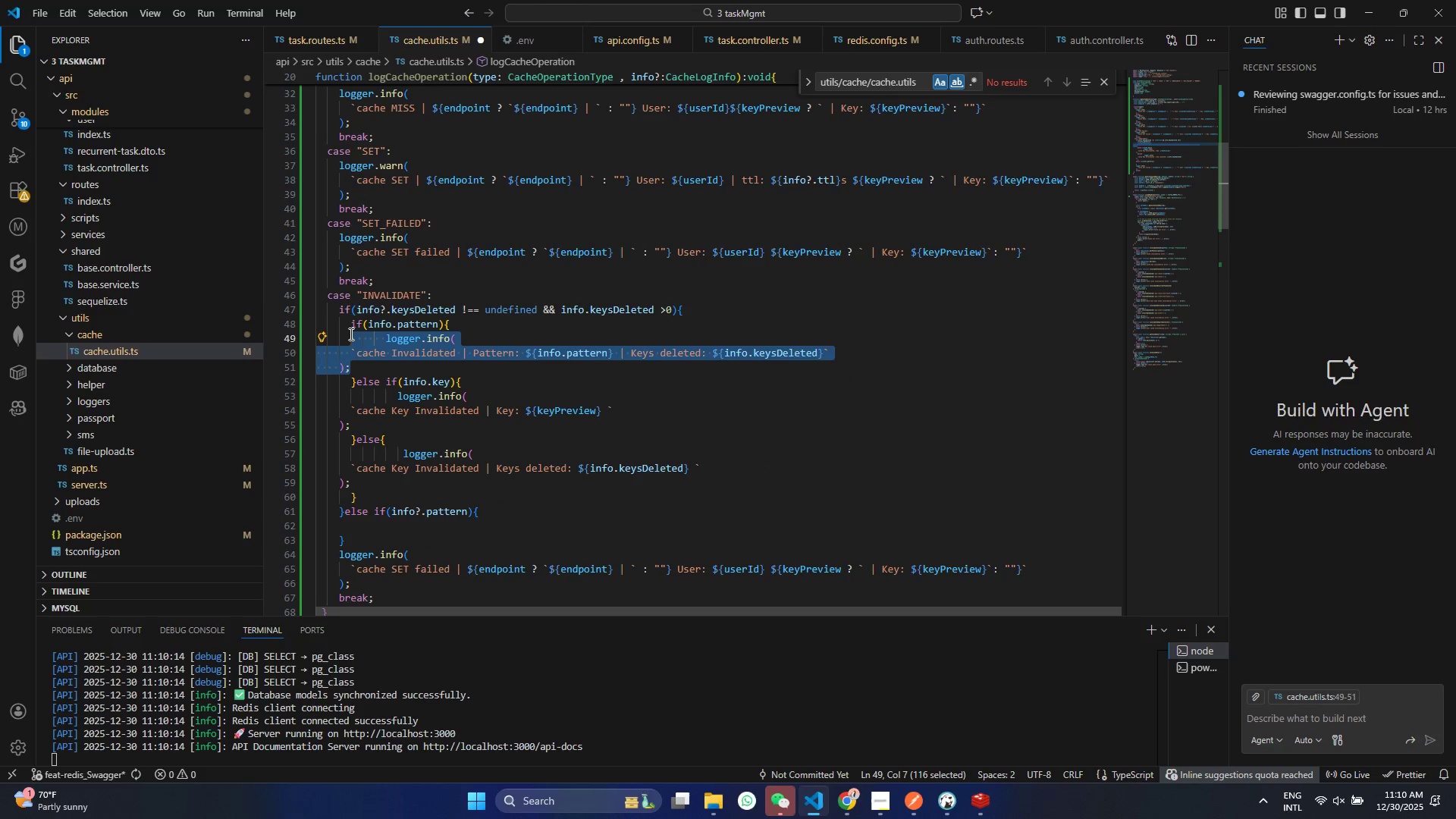 
key(Control+ControlLeft)
 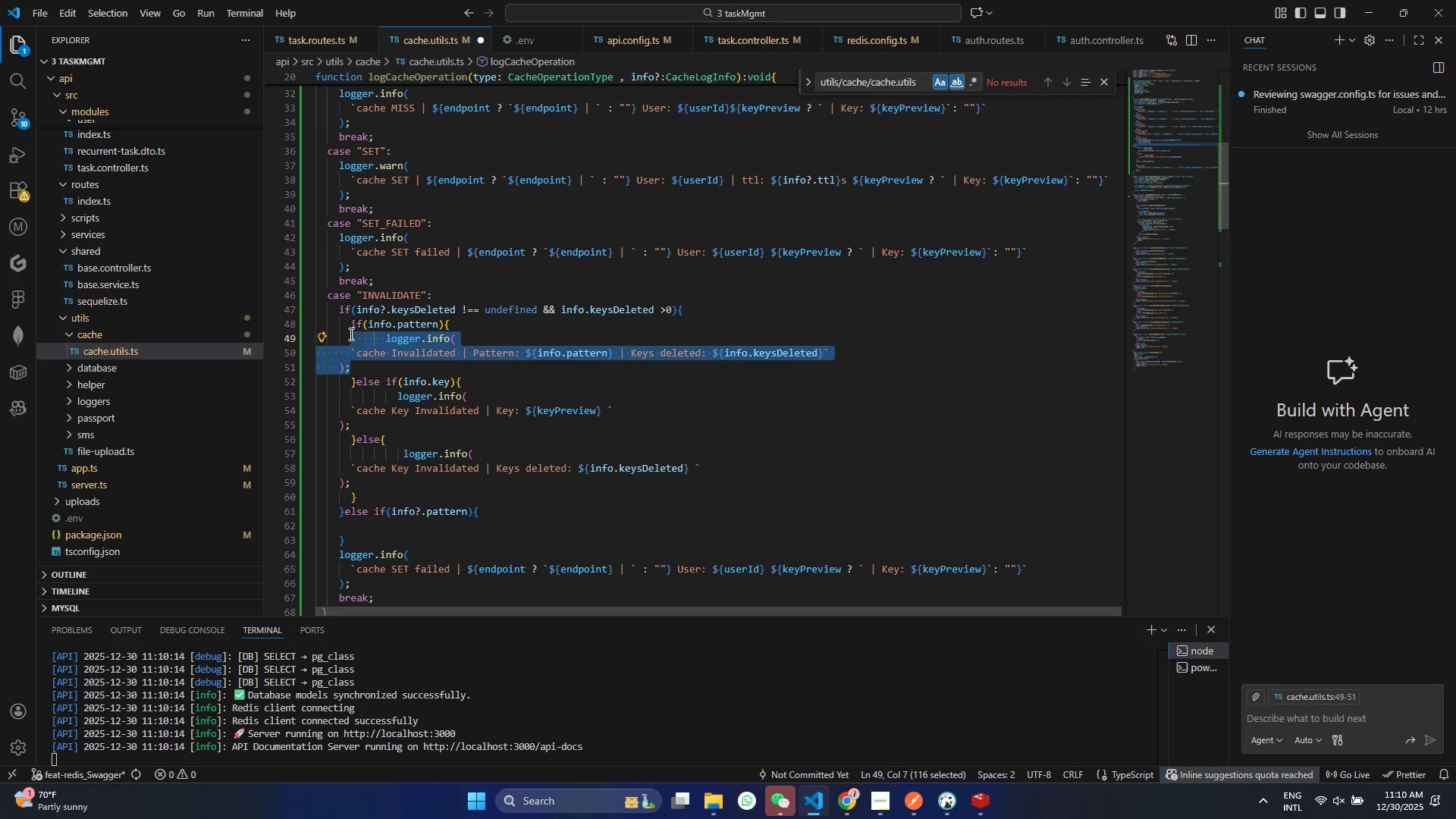 
key(Control+C)
 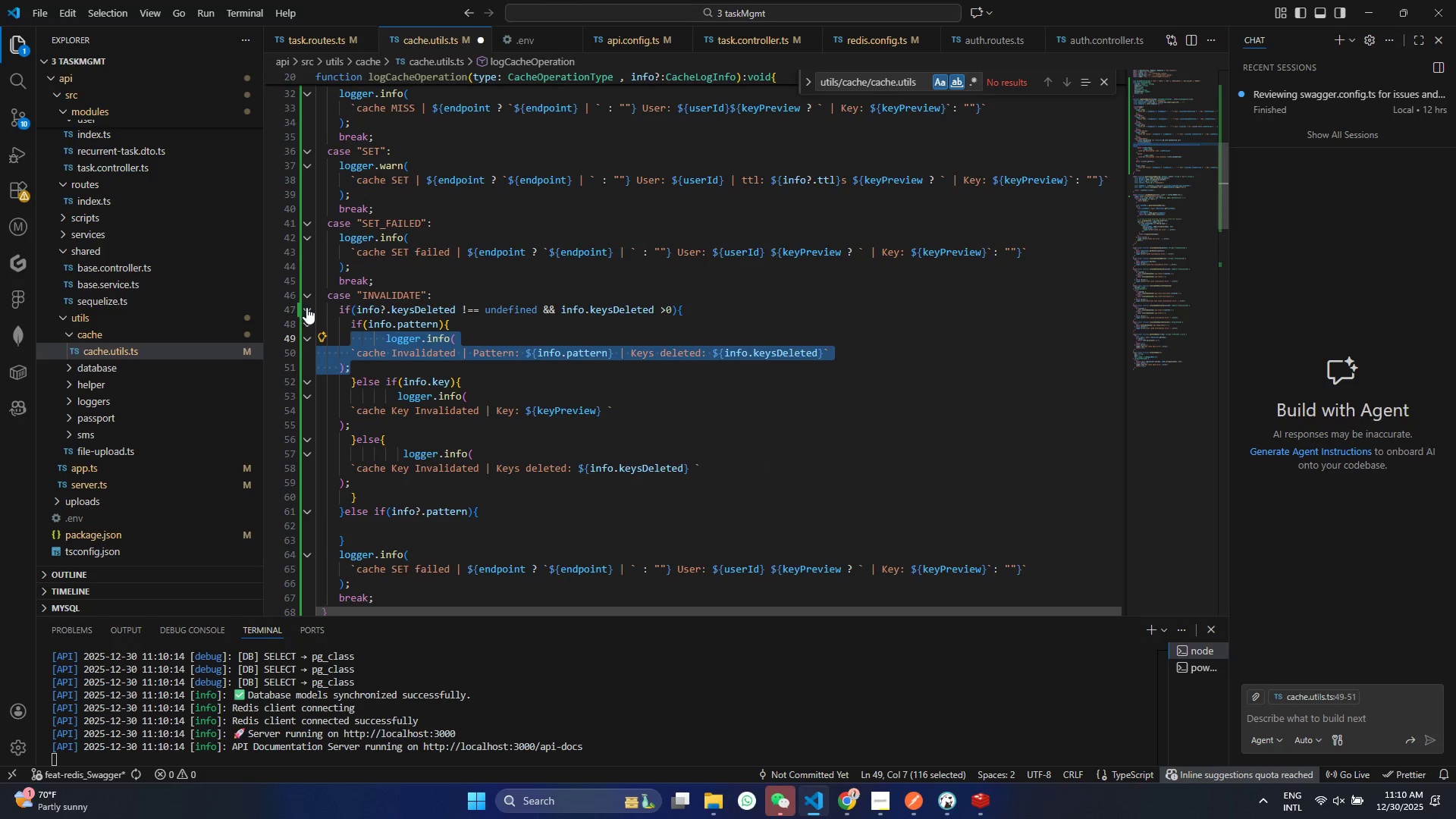 
left_click([307, 308])
 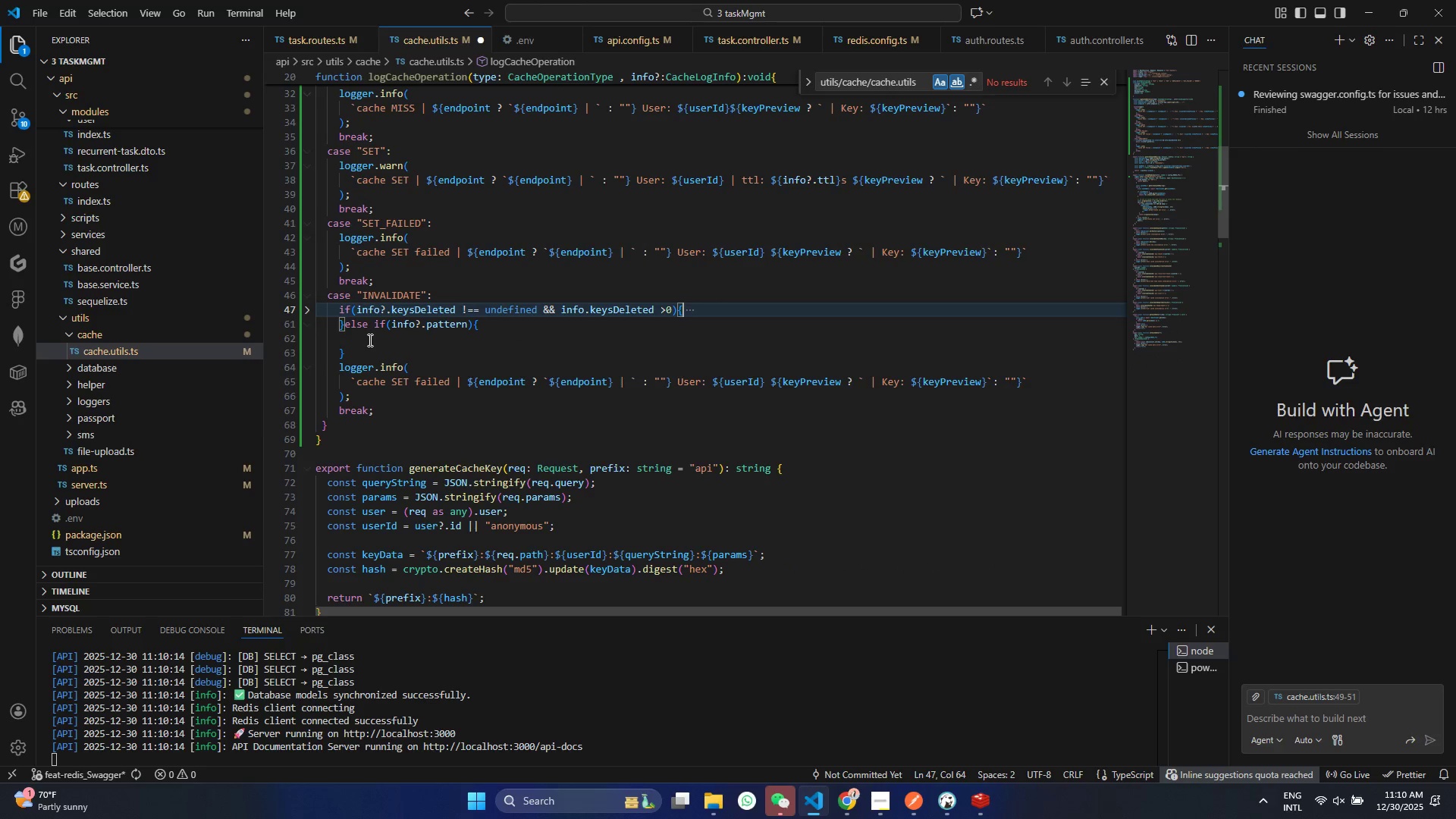 
left_click([369, 340])
 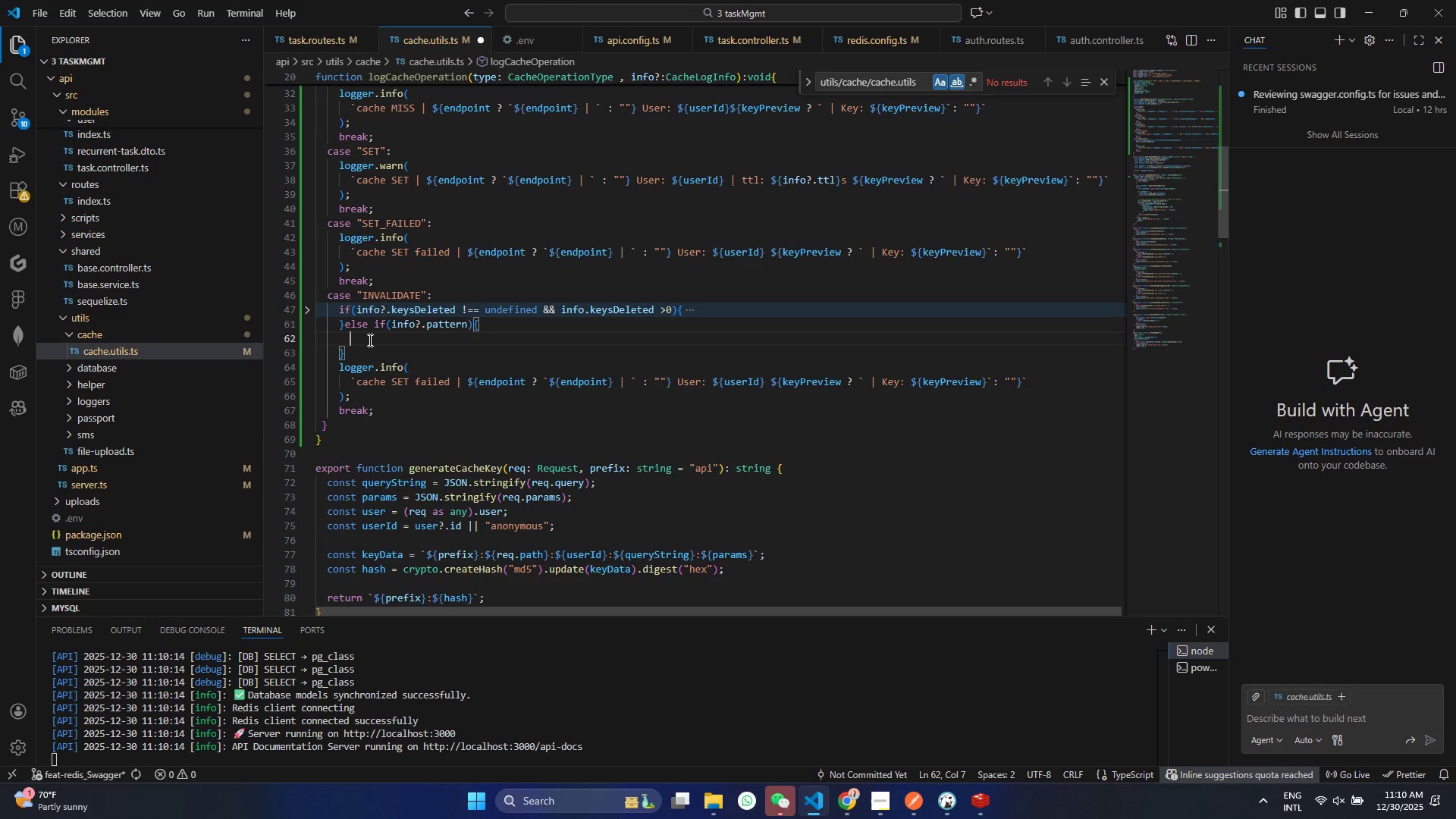 
key(Control+ControlLeft)
 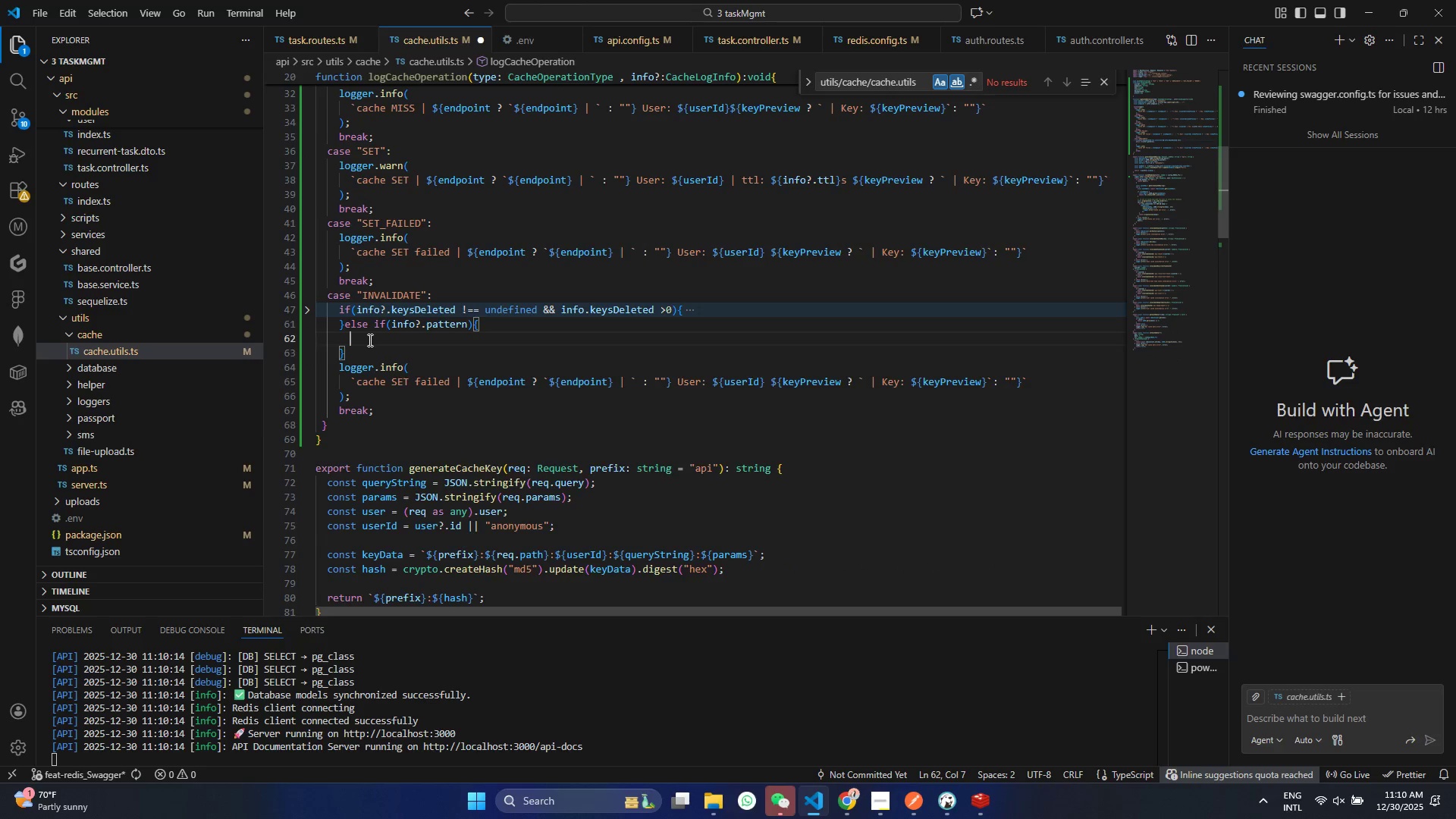 
key(Control+V)
 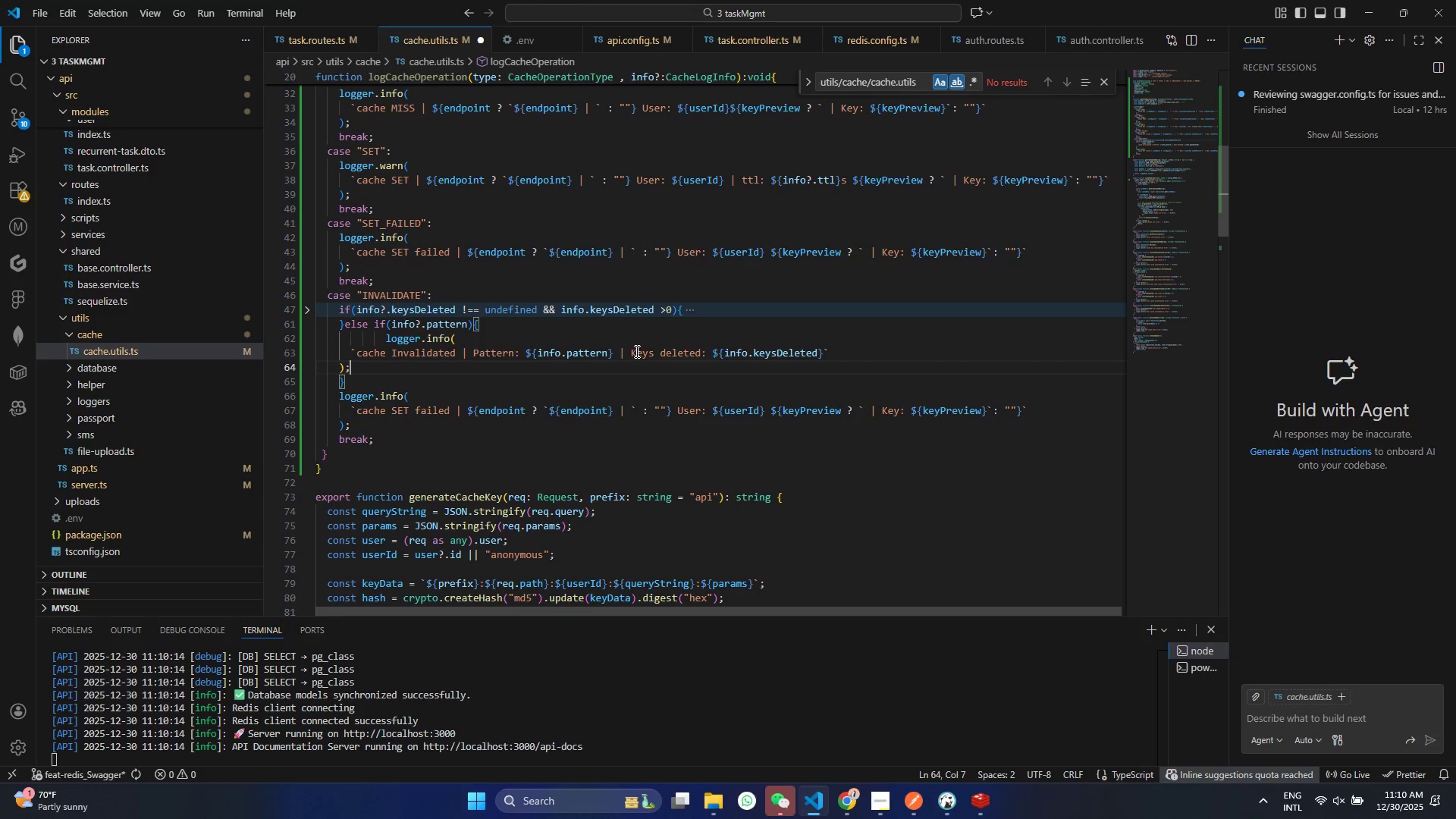 
wait(10.12)
 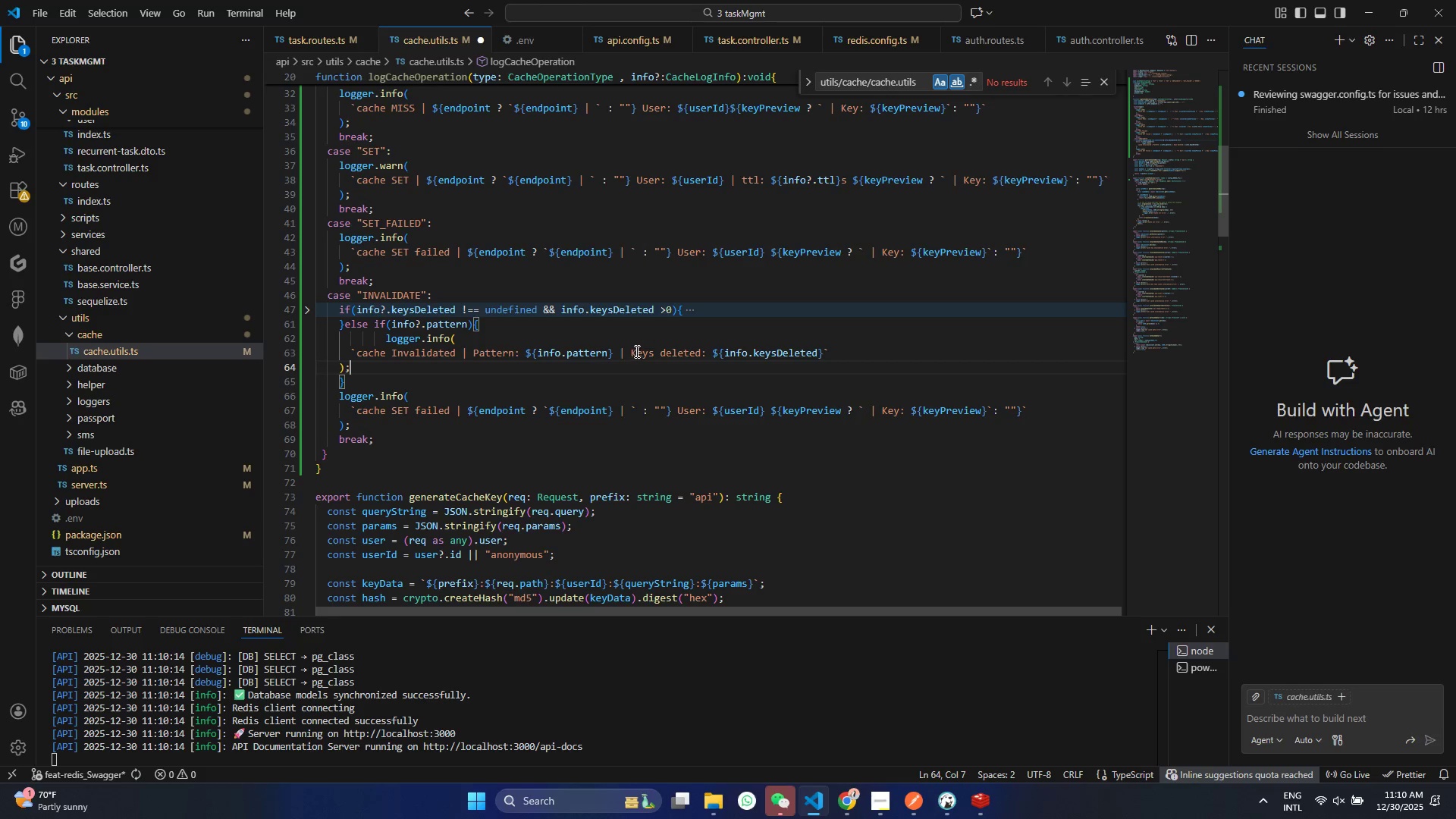 
left_click_drag(start_coordinate=[629, 353], to_coordinate=[822, 354])
 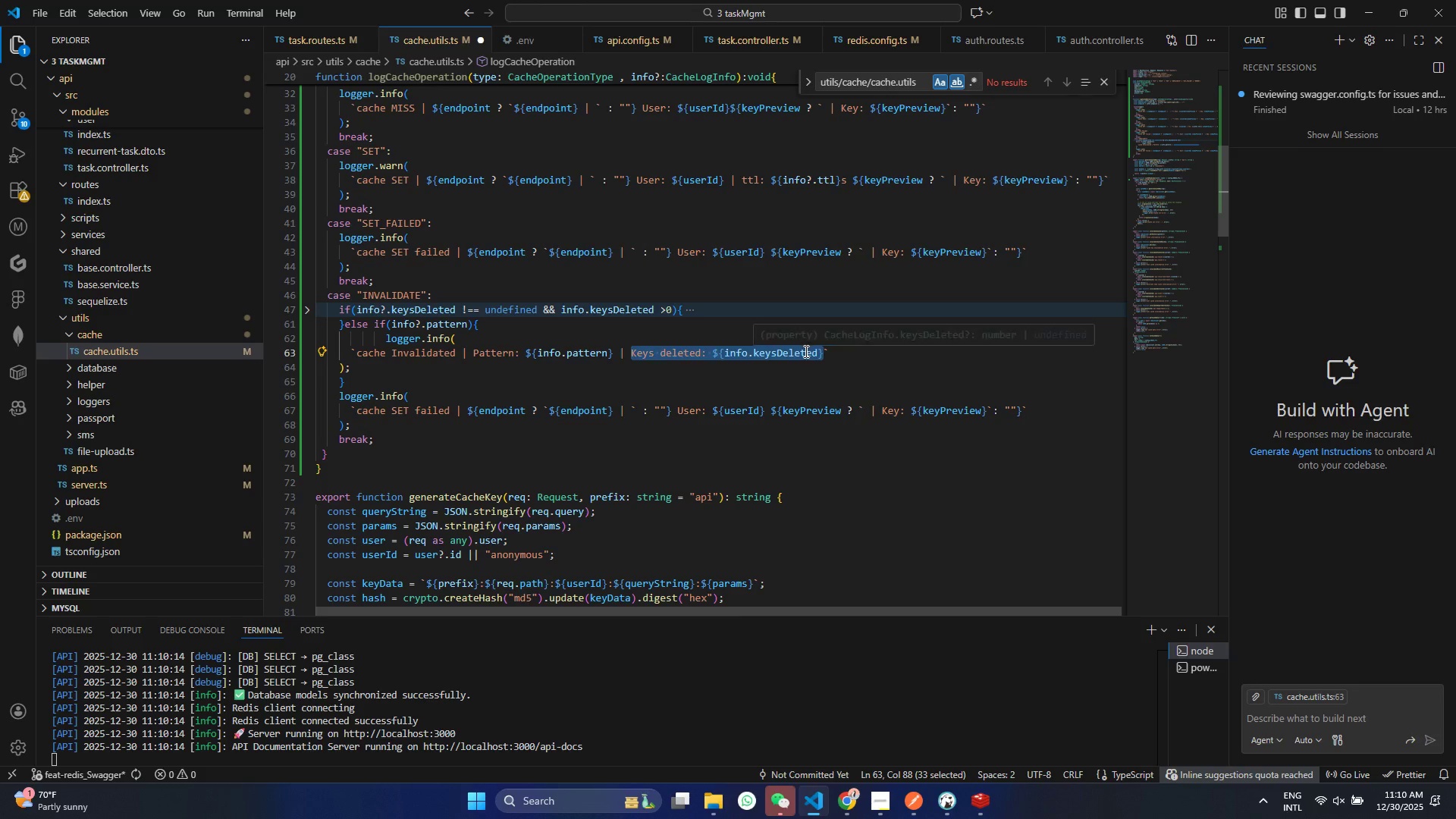 
key(Backspace)
type(No Keys Found)
 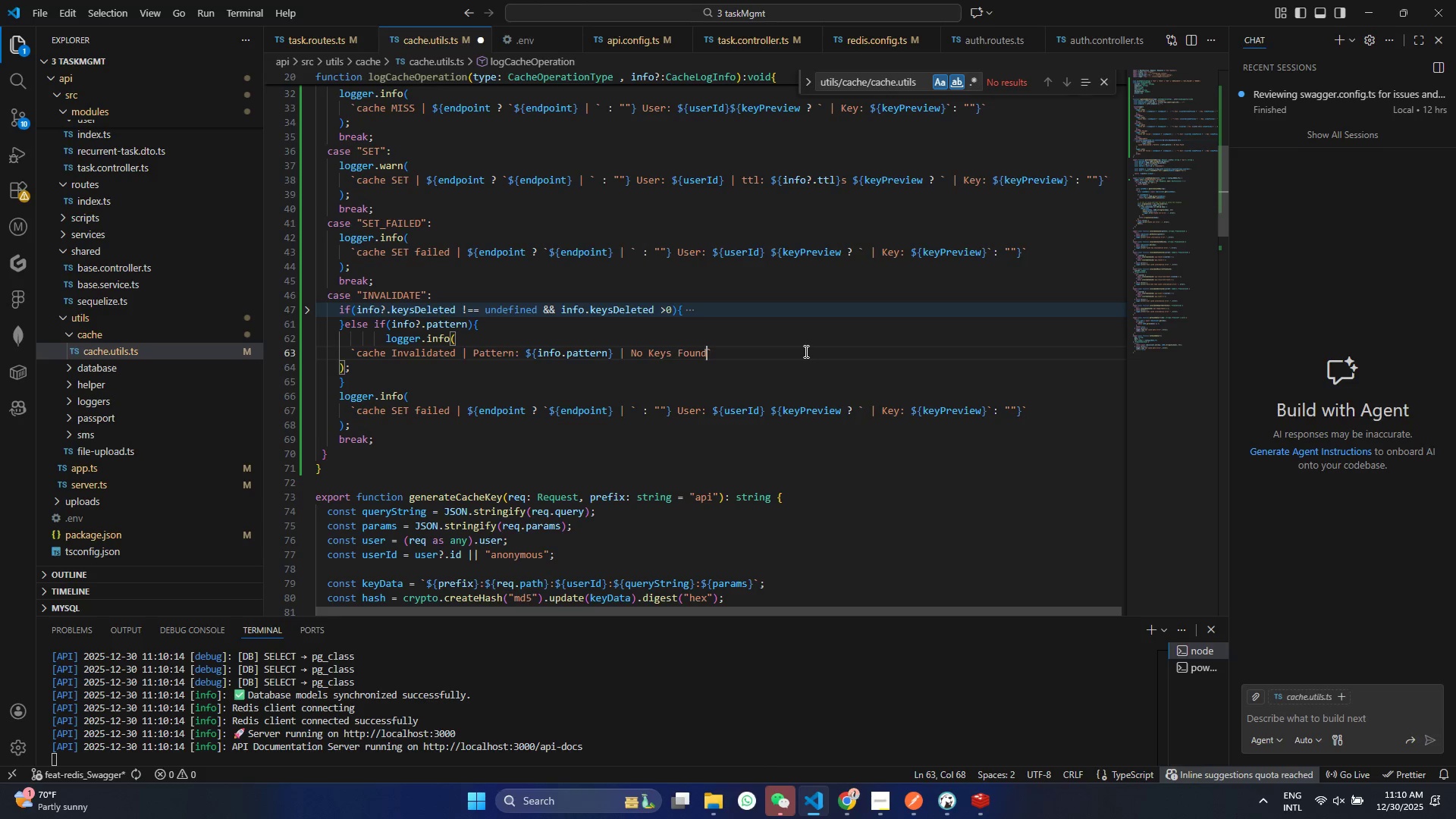 
key(Control+ControlLeft)
 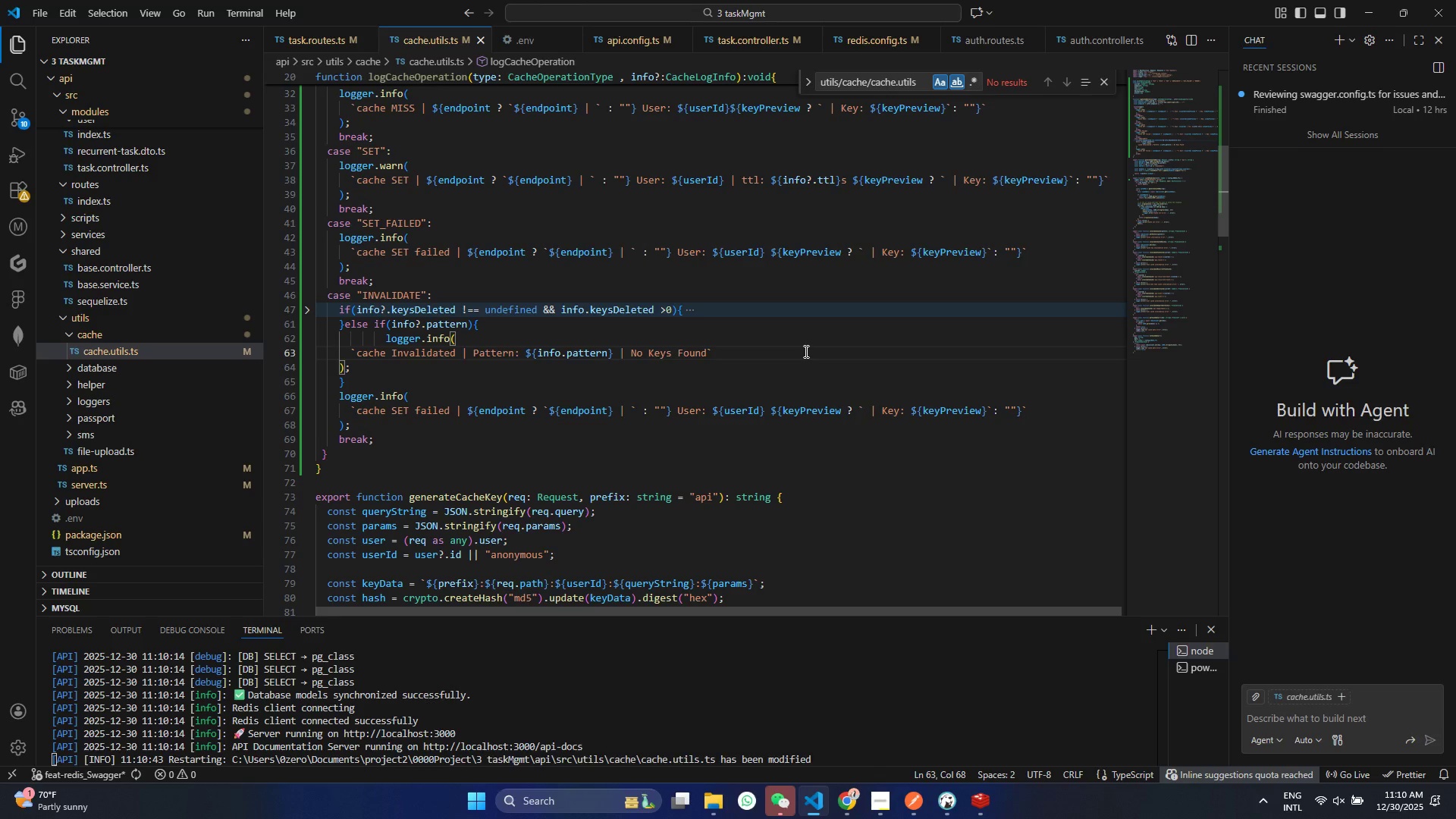 
key(Control+S)
 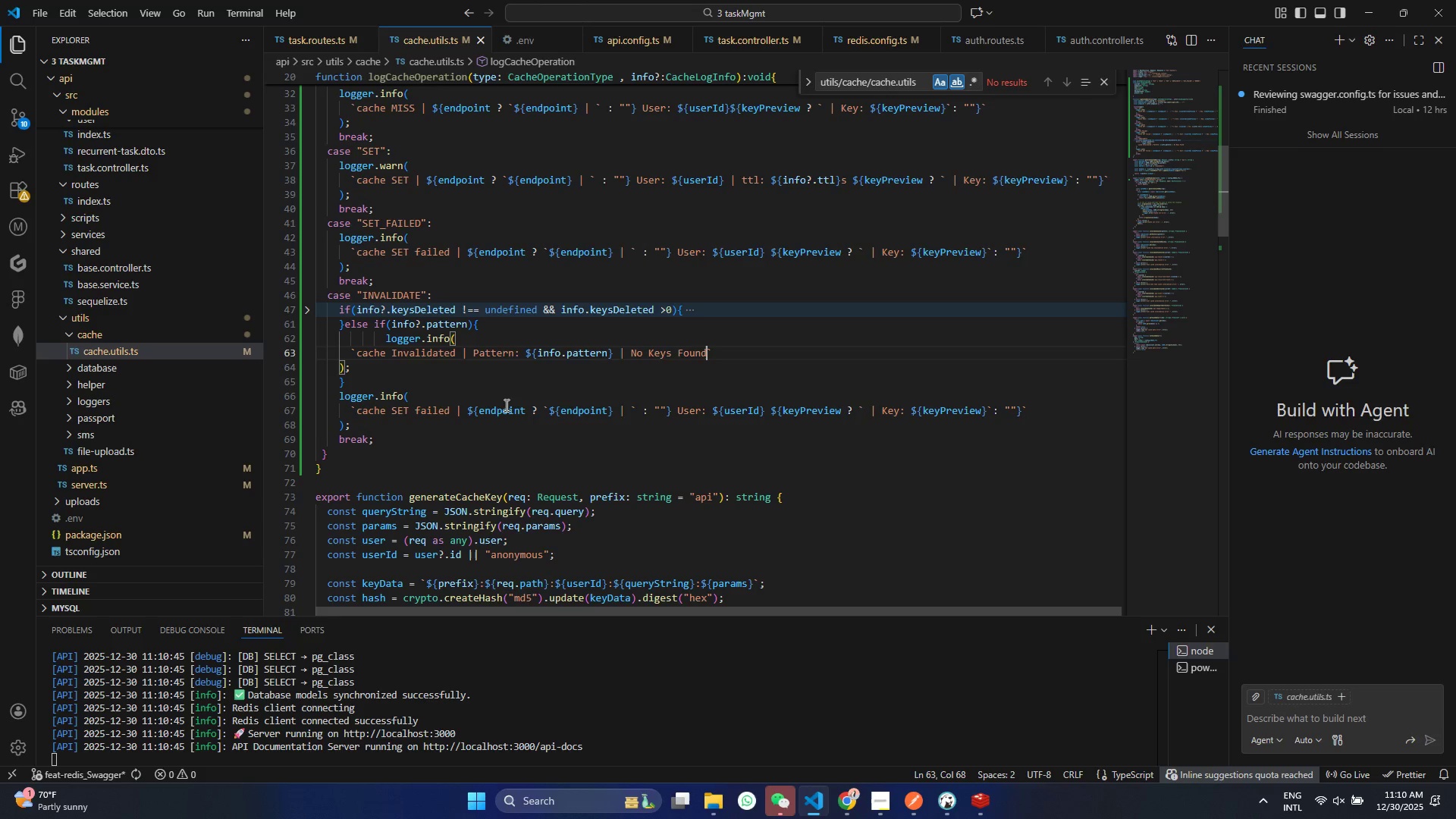 
wait(7.09)
 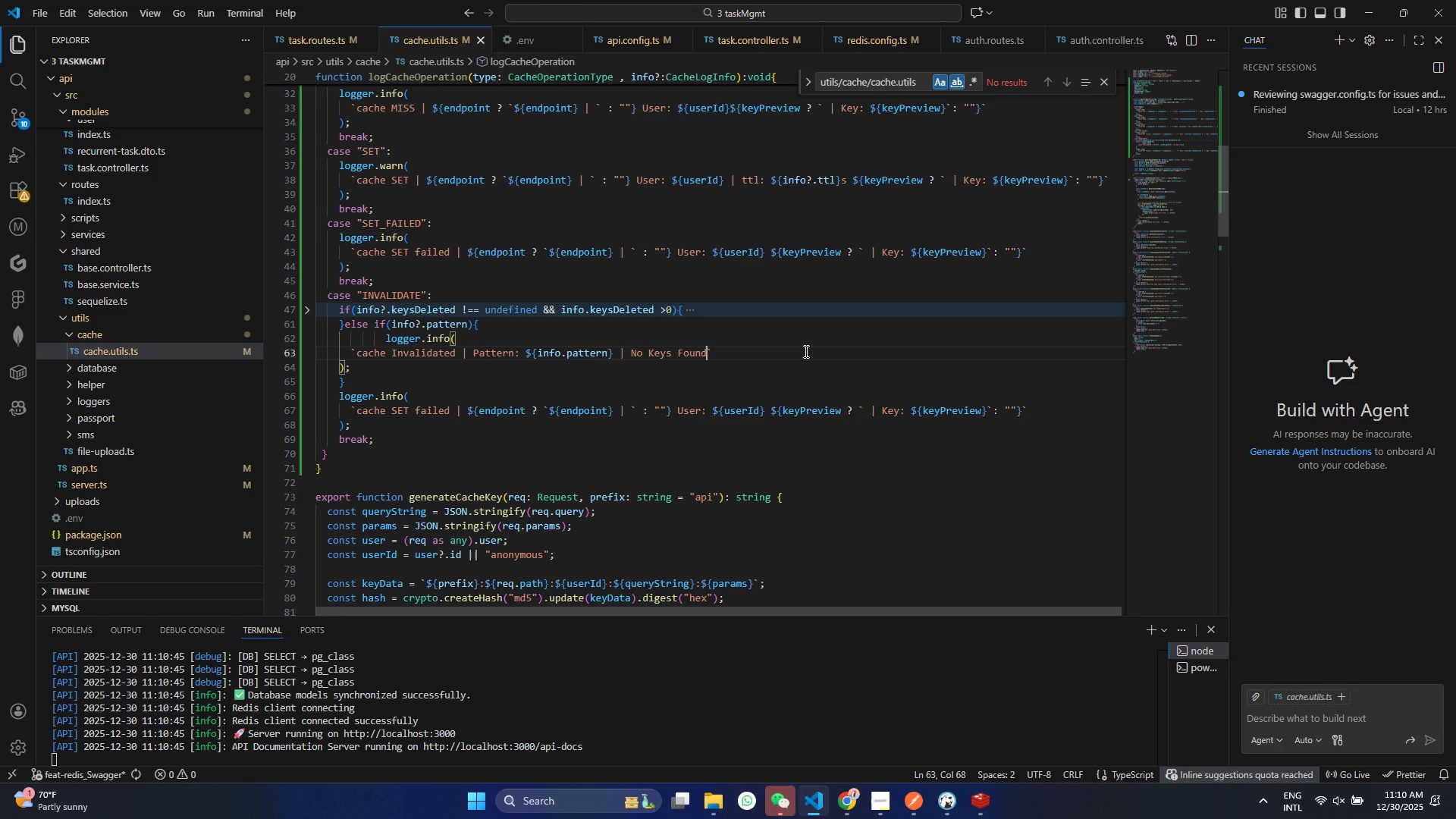 
left_click([309, 324])
 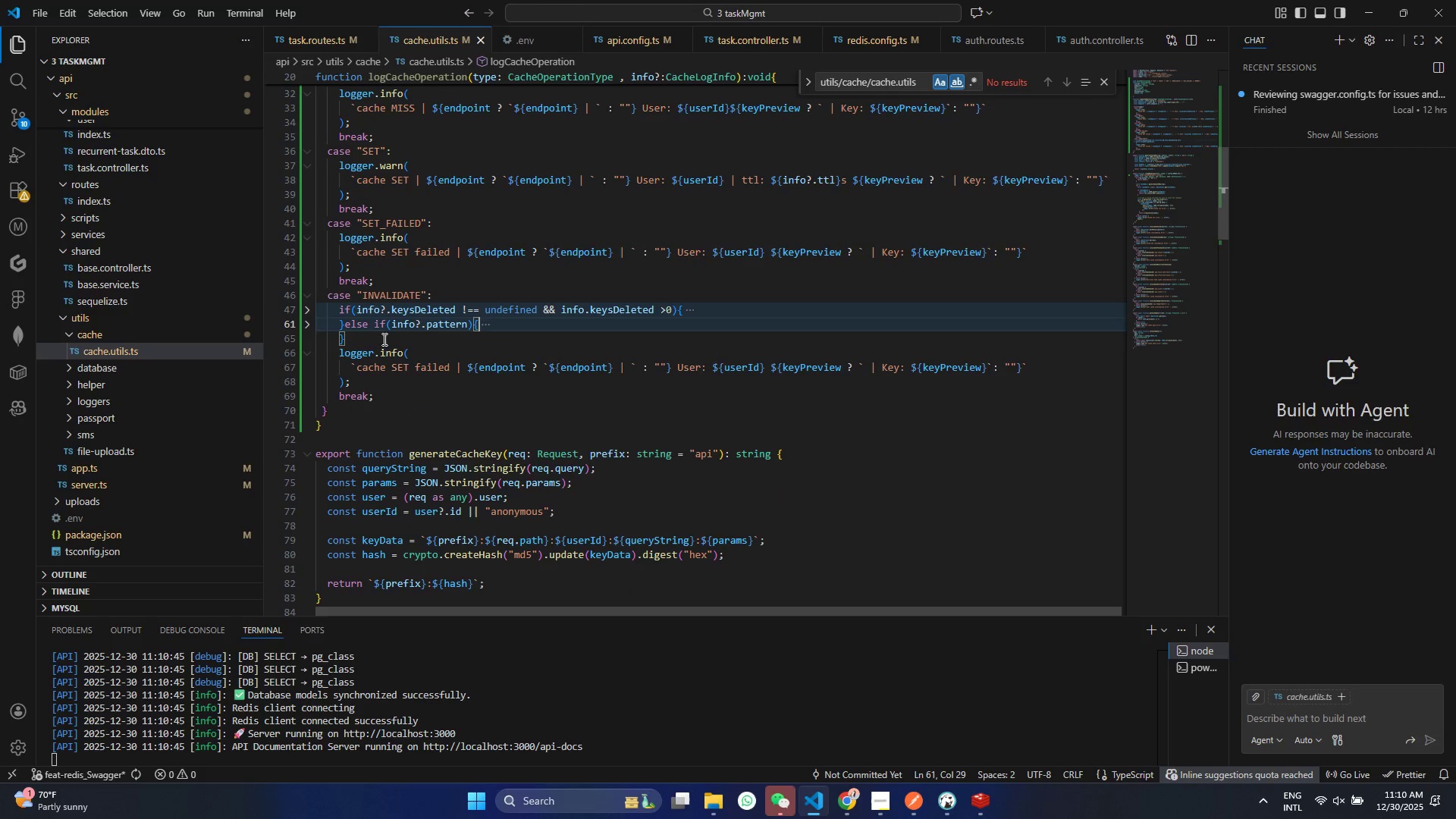 
left_click([368, 335])
 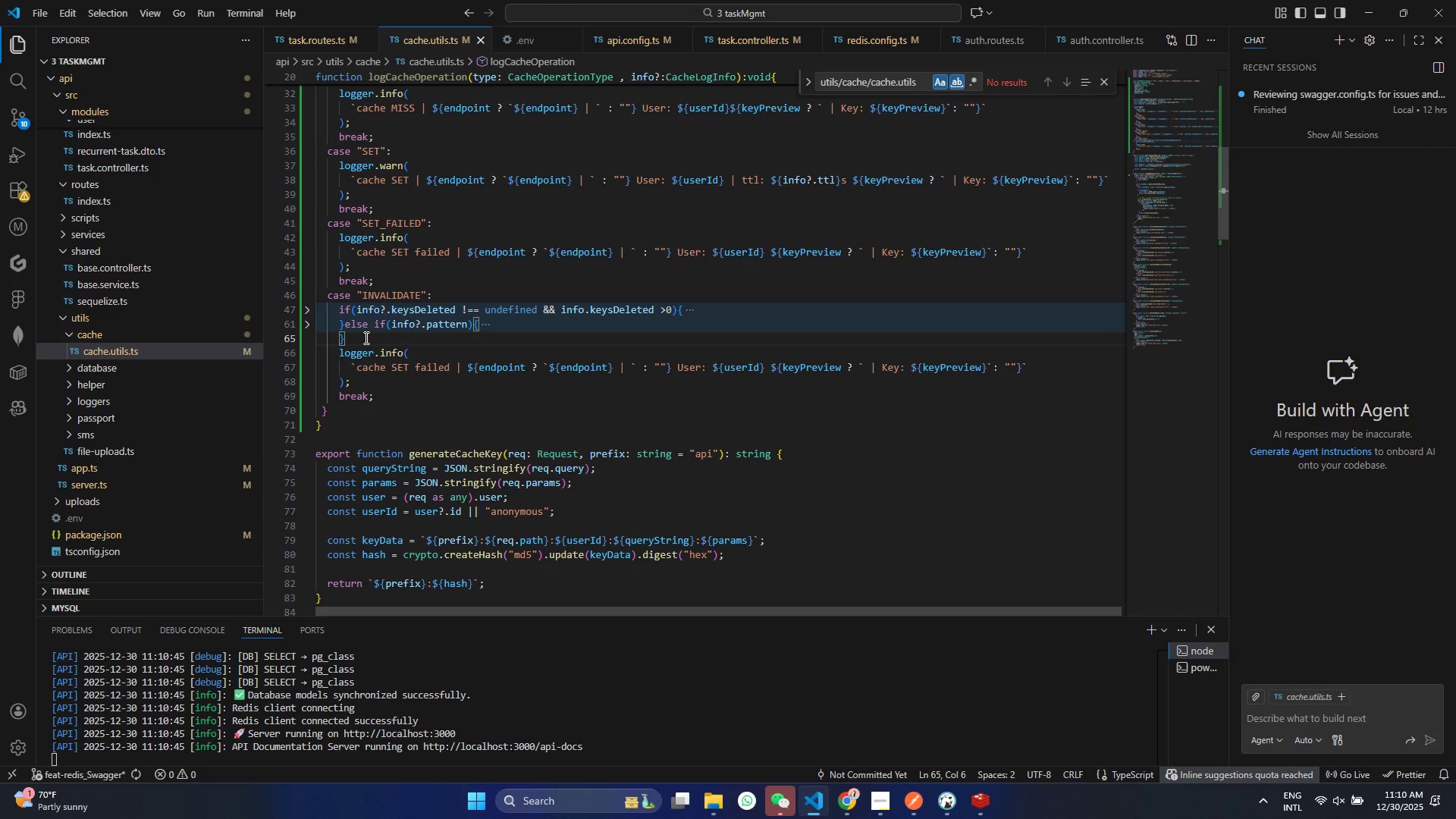 
type(else if(i)
 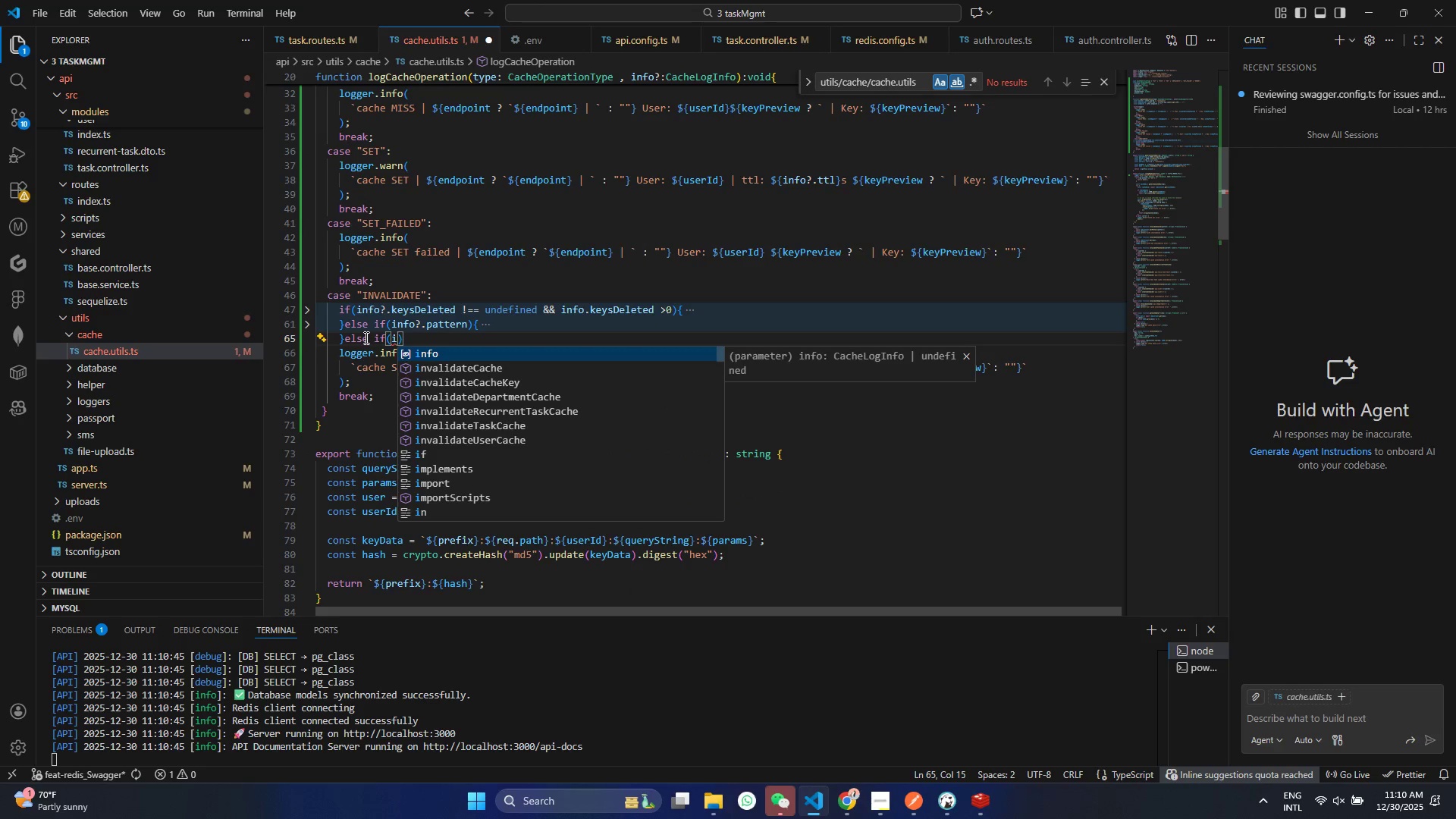 
key(Enter)
 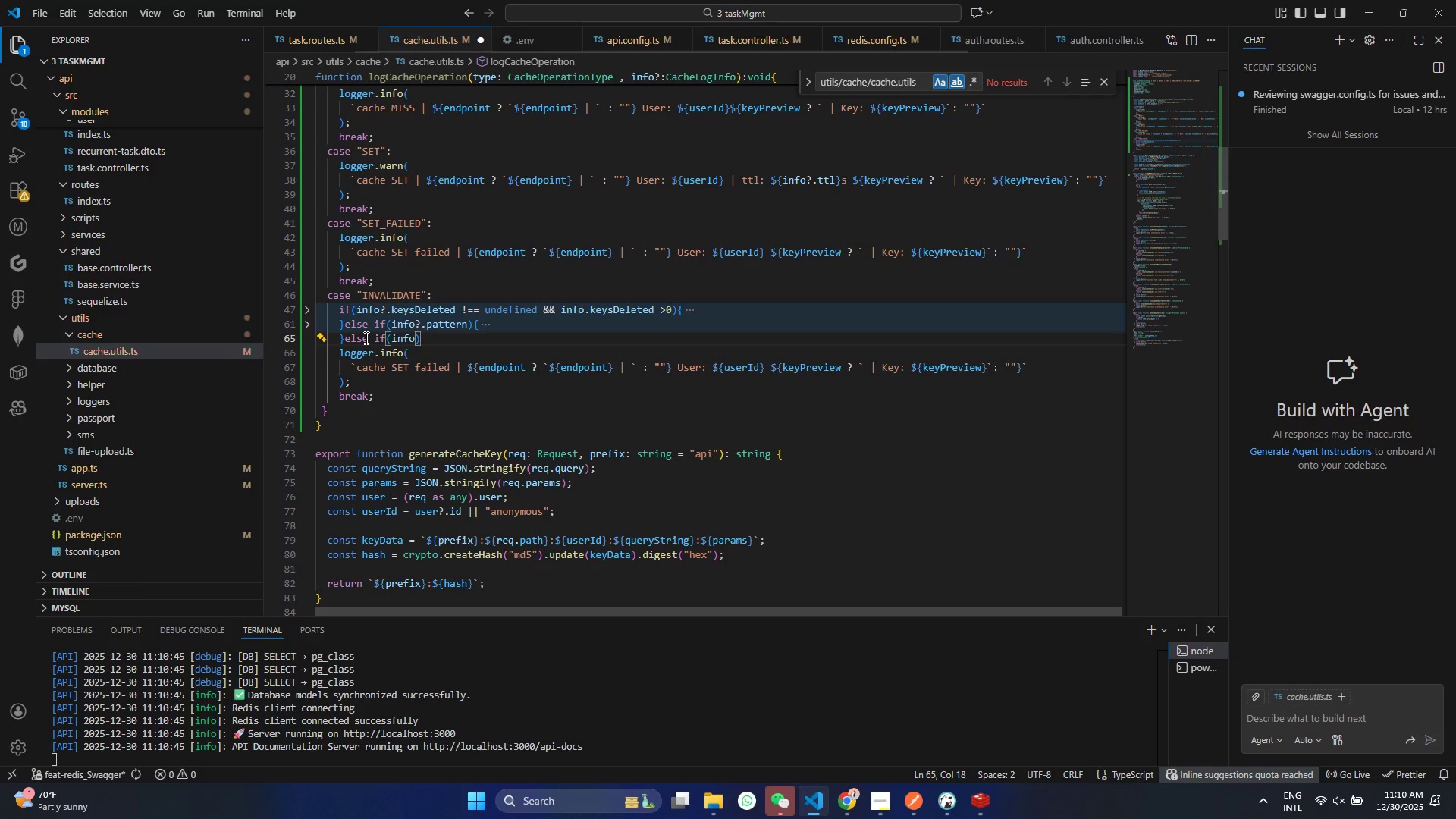 
type(?.ke)
 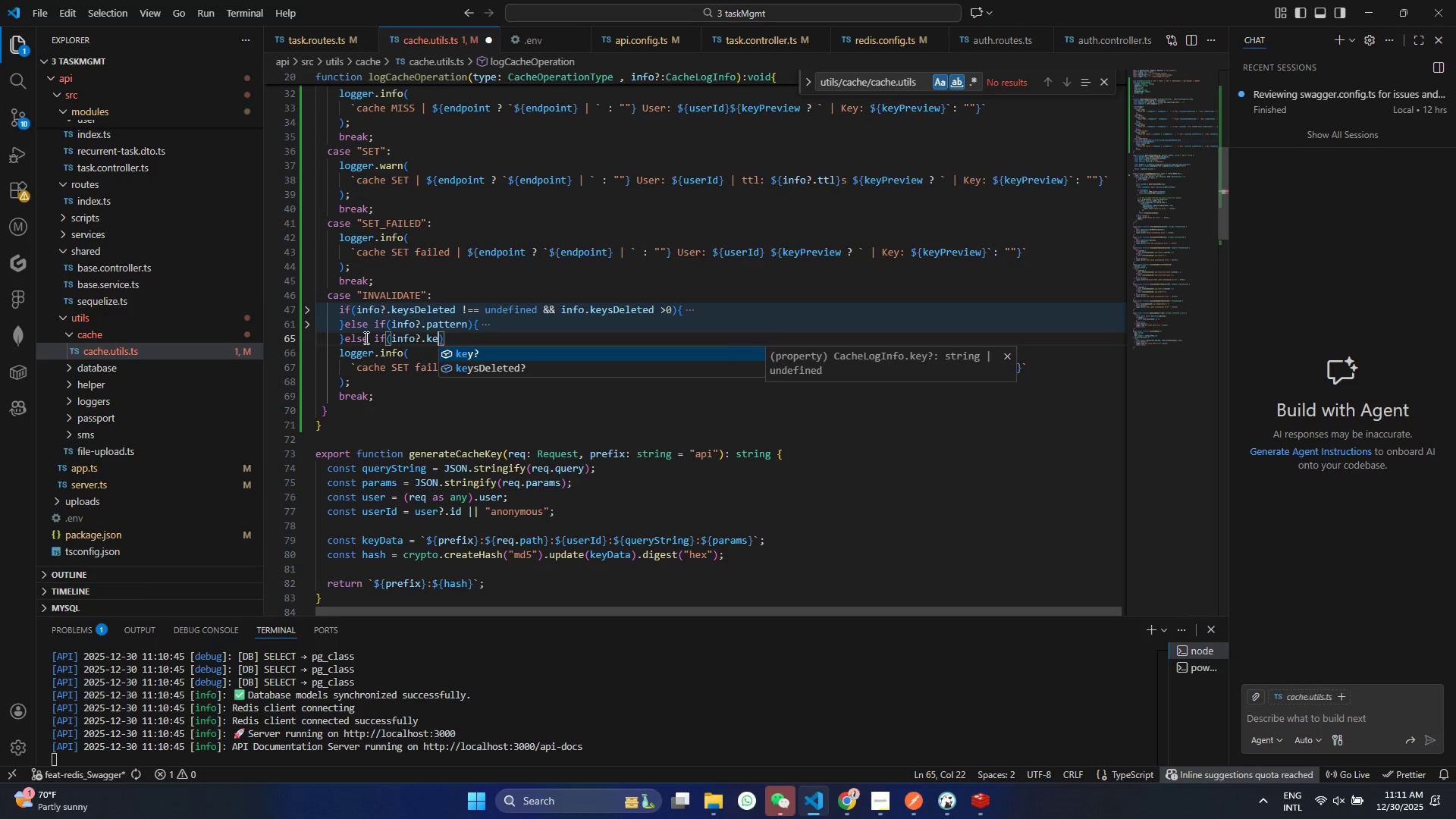 
key(Enter)
 